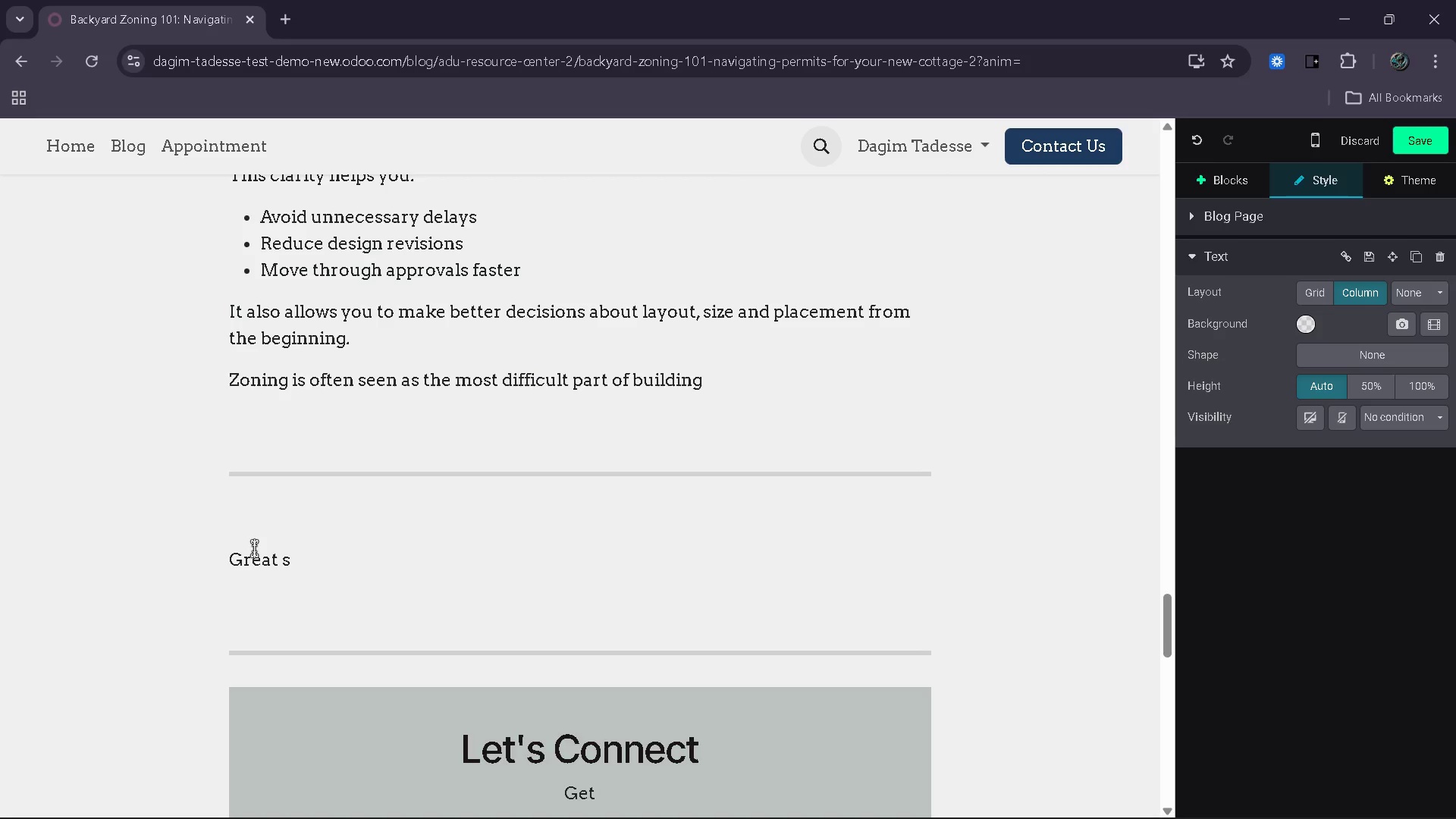 
type(an ADU )
 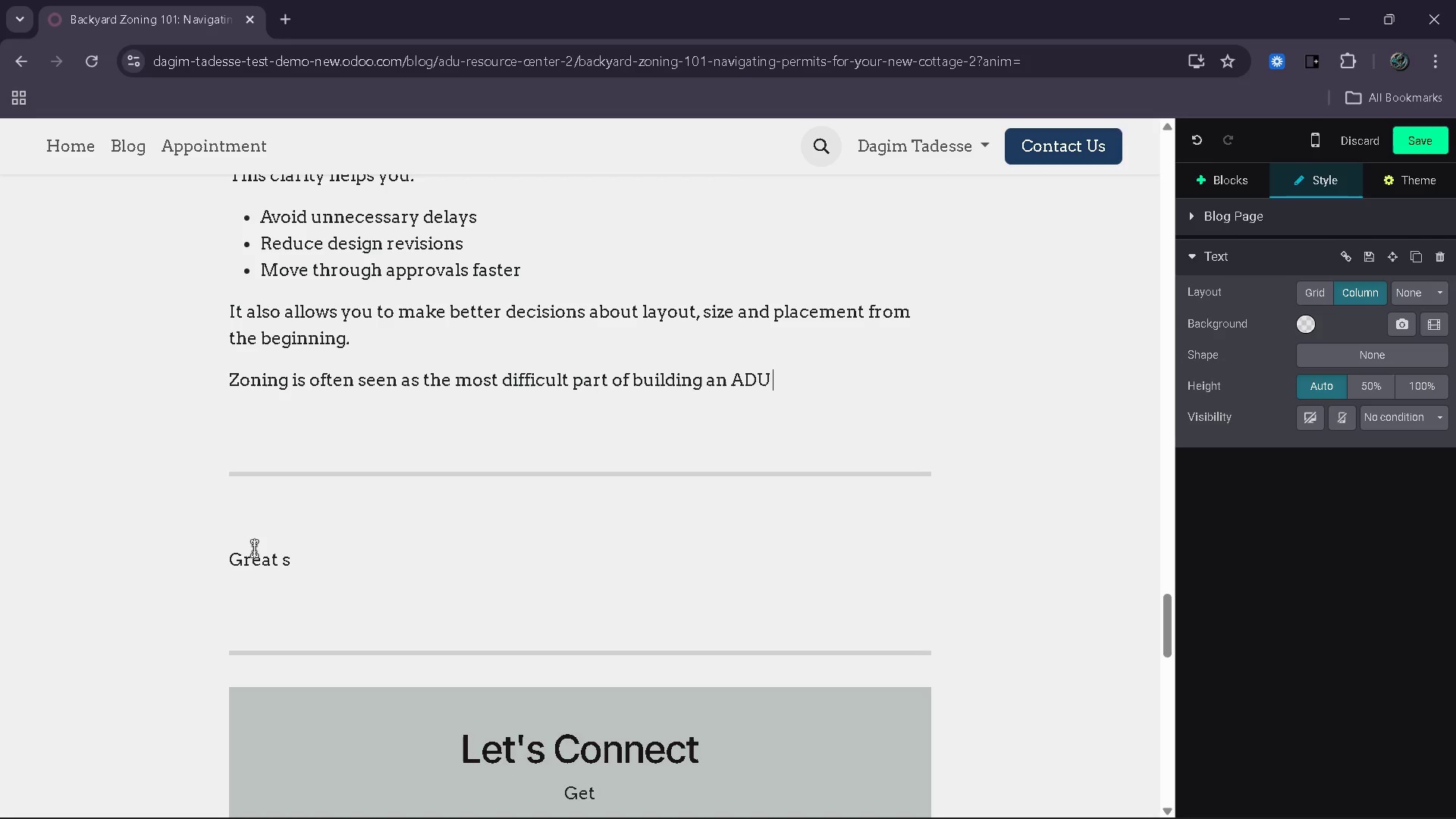 
type(, but with the right approach, it becomes one of th )
key(Backspace)
type(e most )
 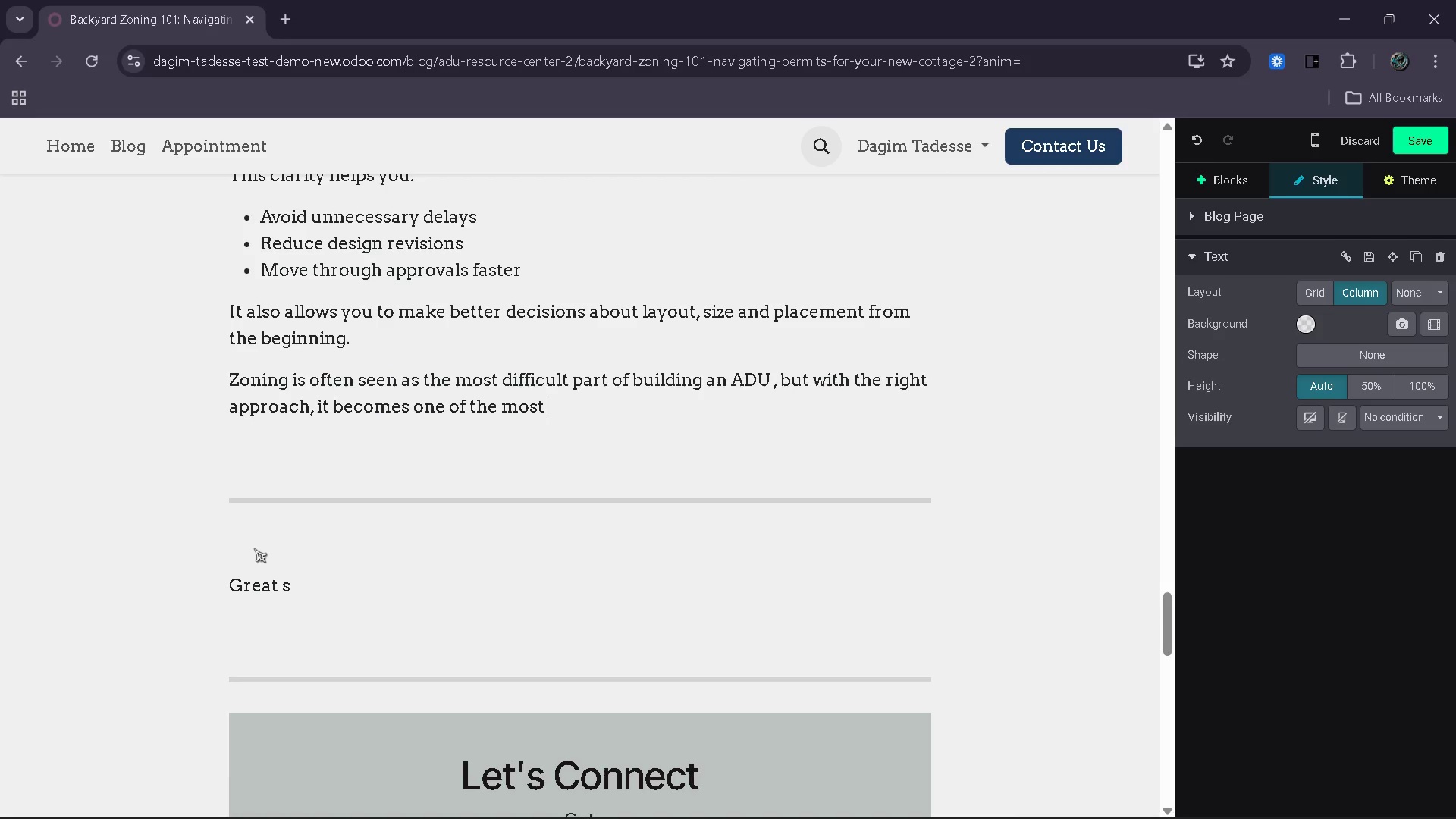 
wait(5.95)
 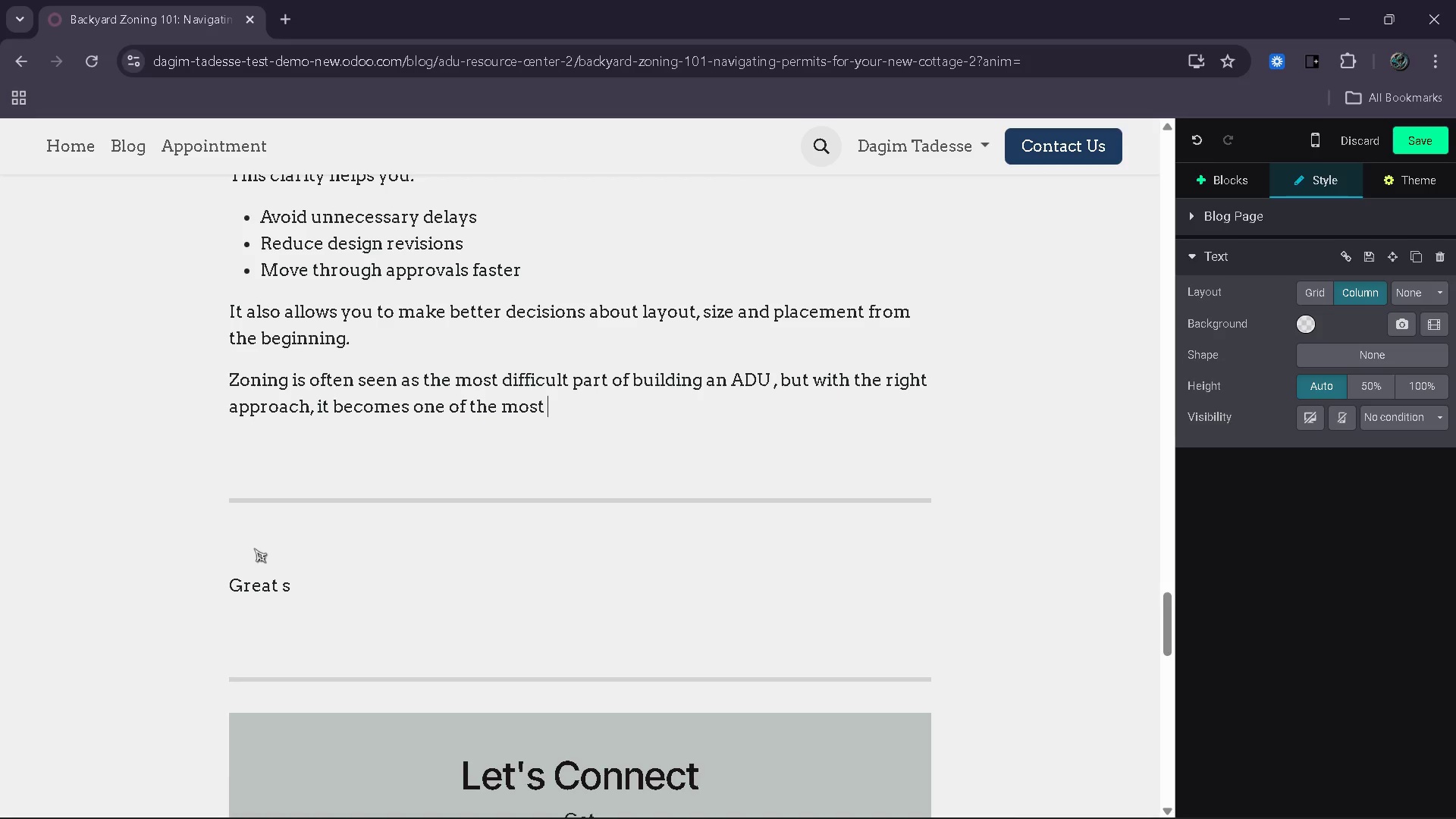 
type(manageablee)
key(Backspace)
 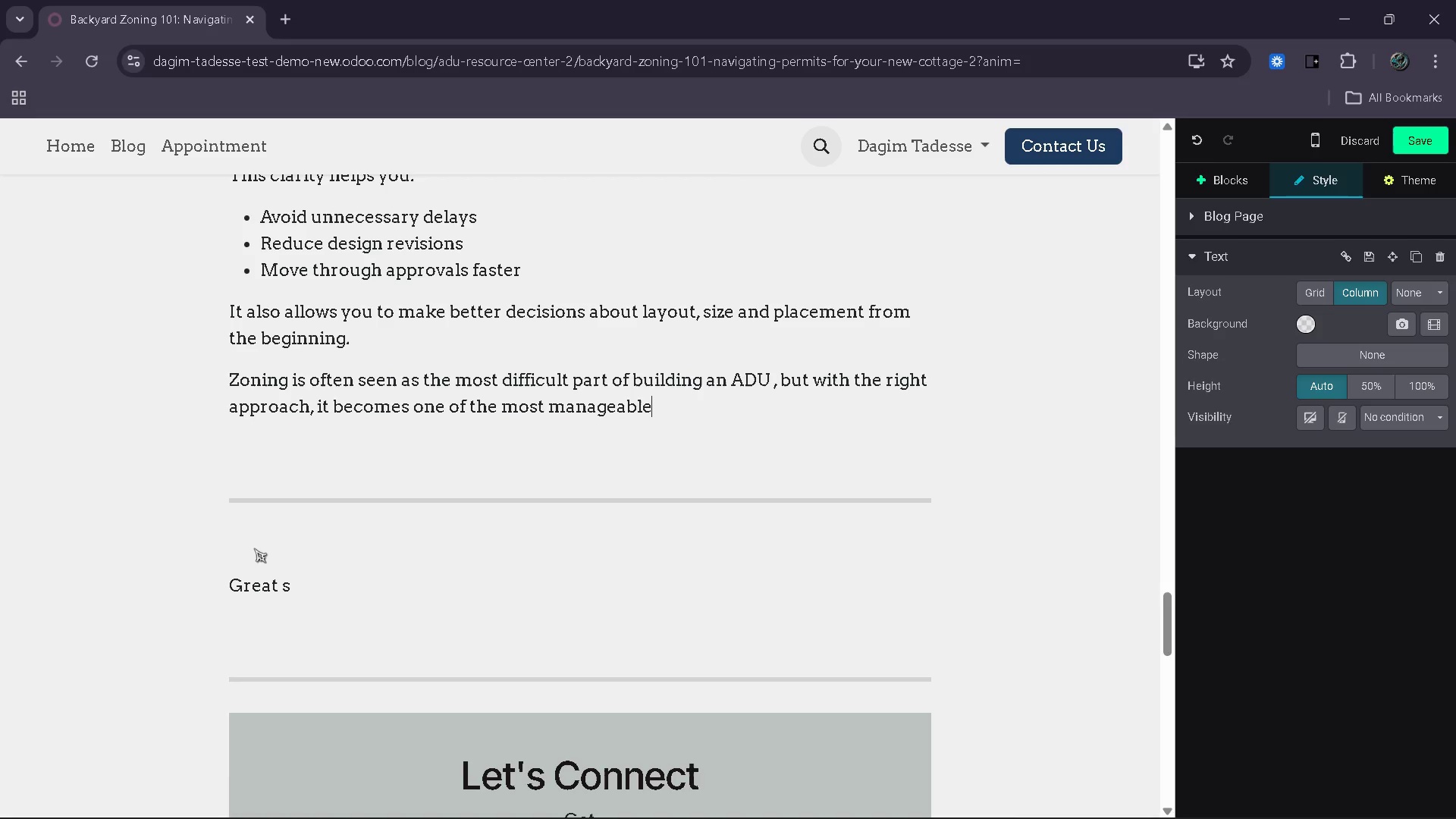 
key(Period)
 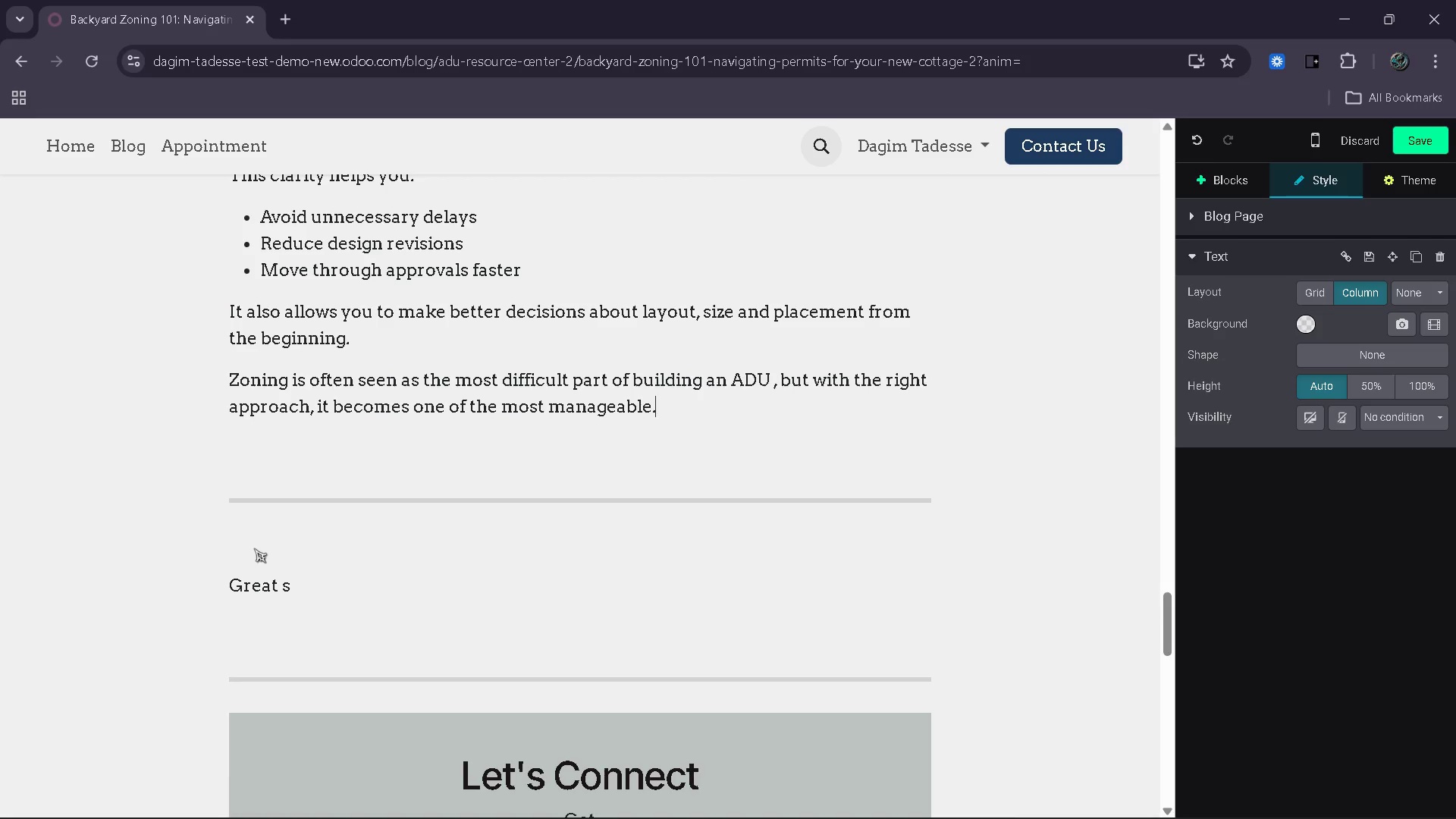 
key(Enter)
 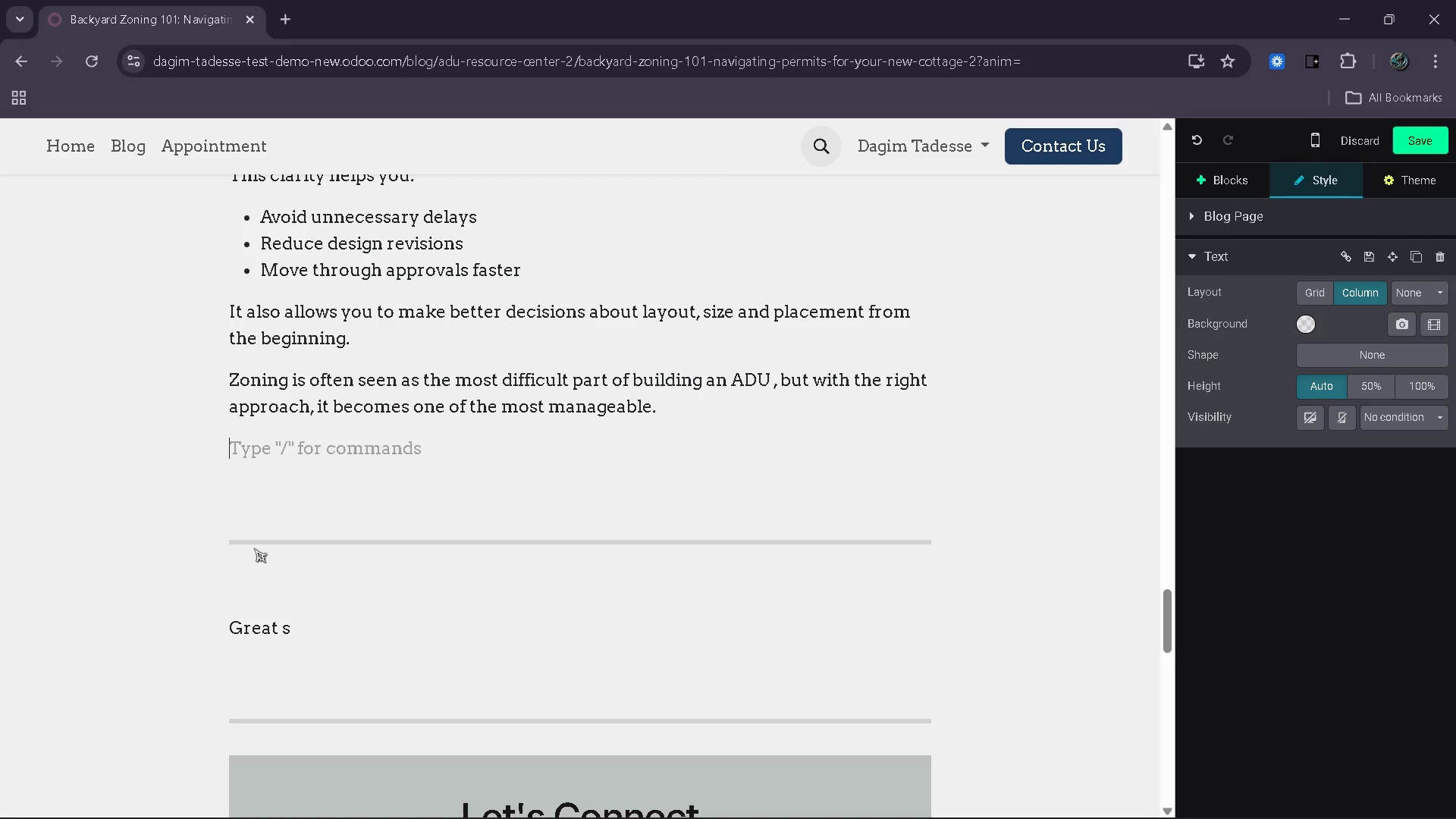 
type(With proper planning an =d)
key(Backspace)
key(Backspace)
key(Backspace)
type(d guidance, you can confidently )
 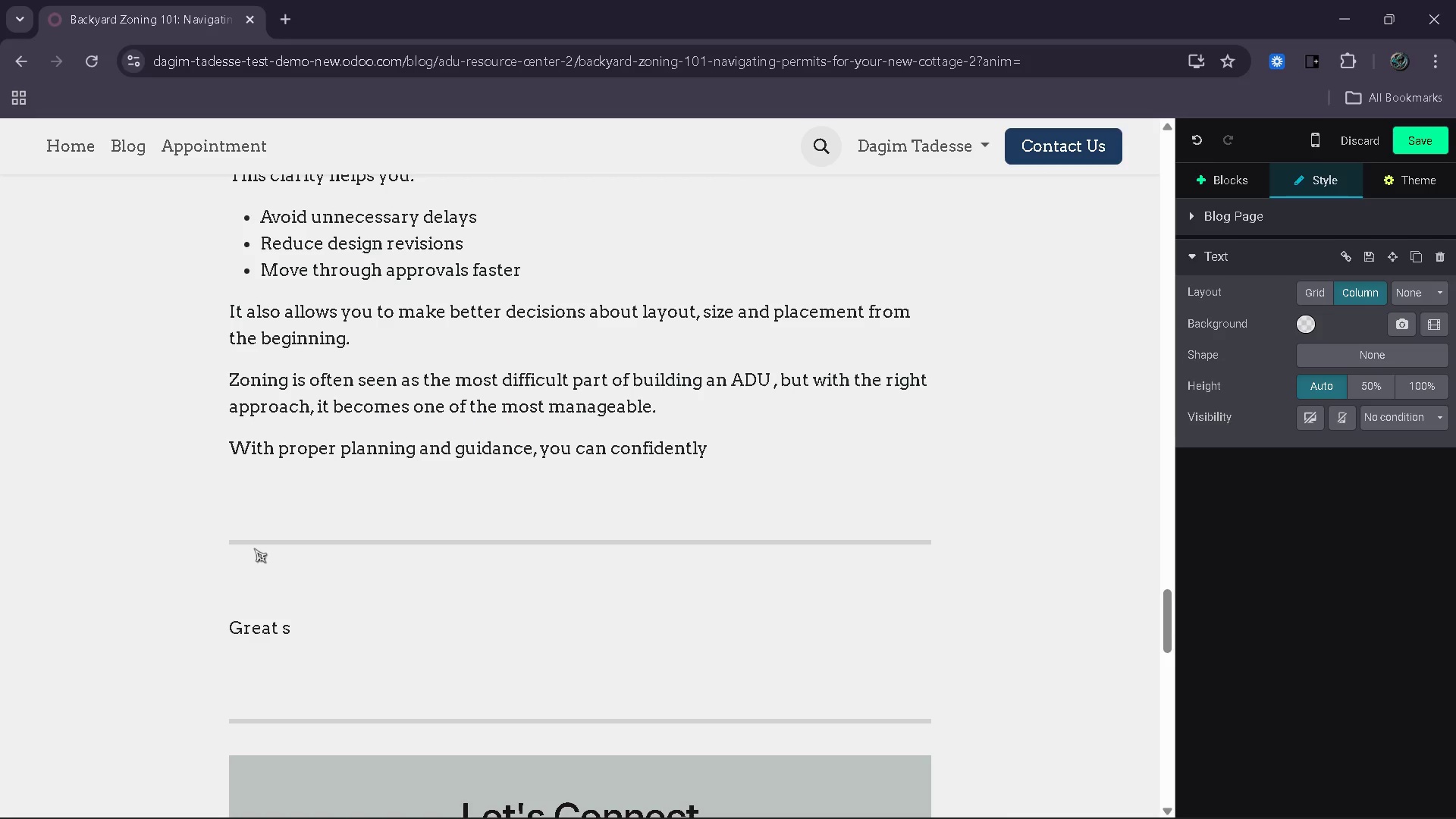 
wait(7.88)
 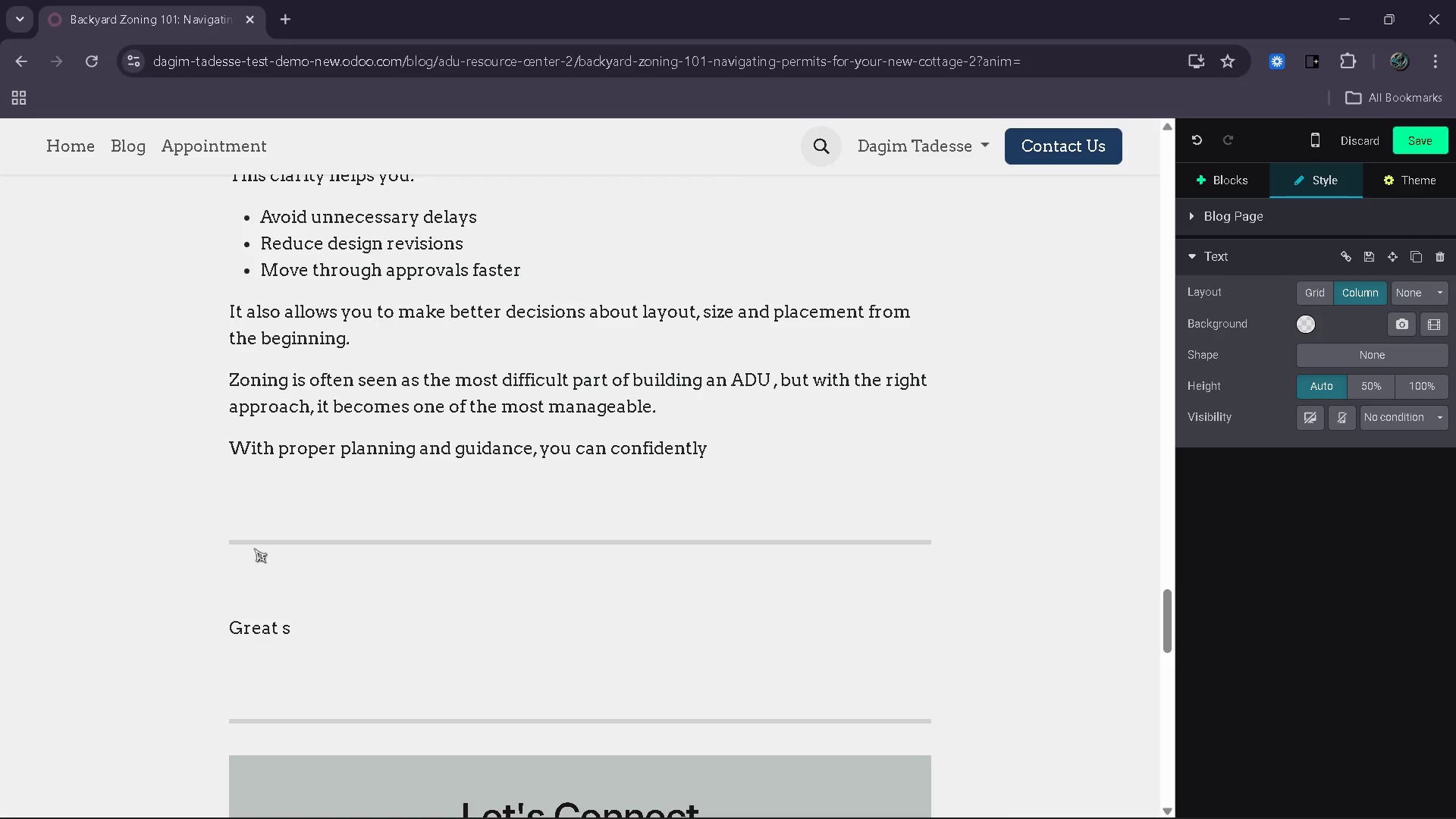 
type(move forward and u)
key(Backspace)
type(turn your backyard cottage vission)
 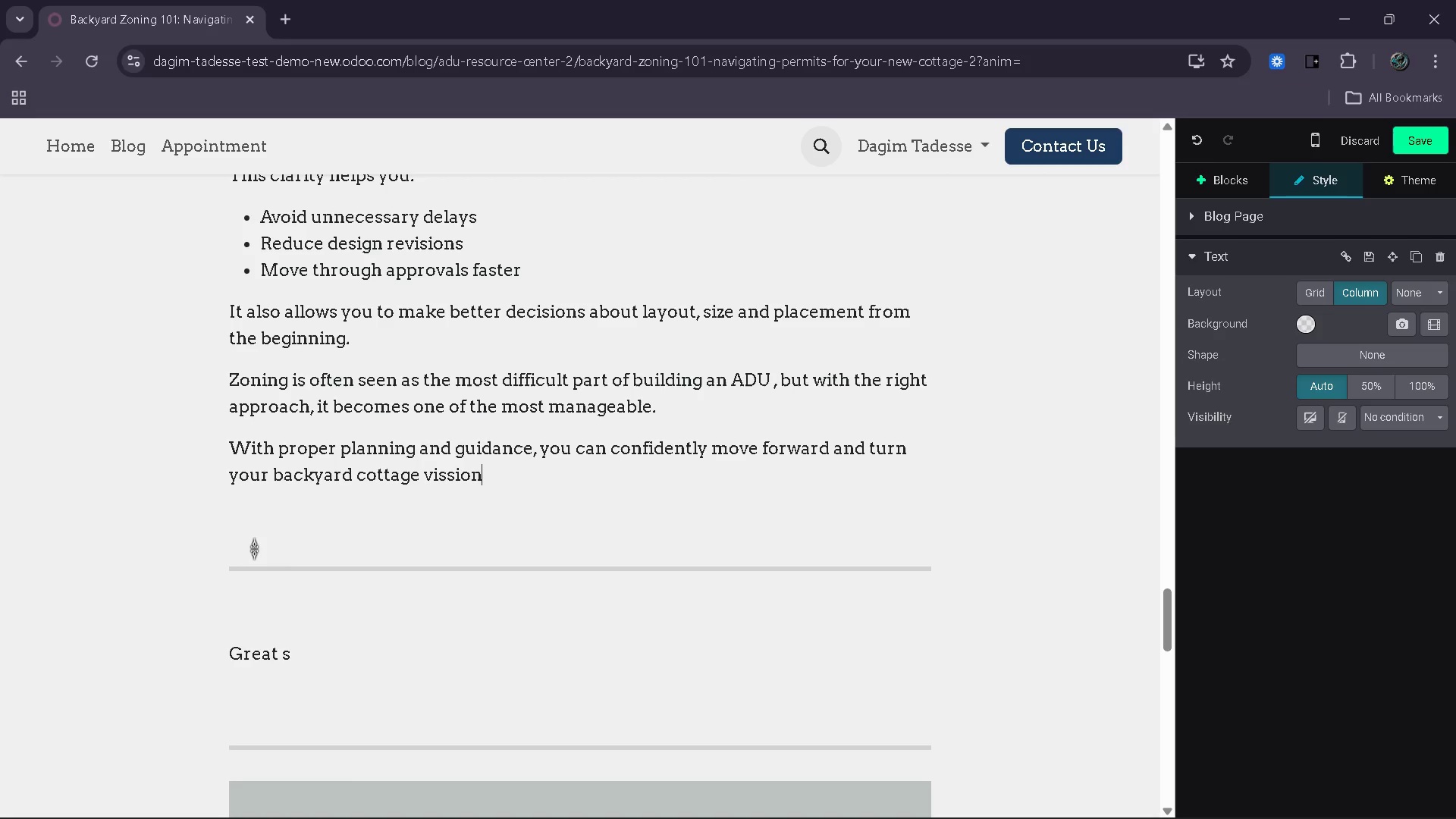 
key(ArrowLeft)
 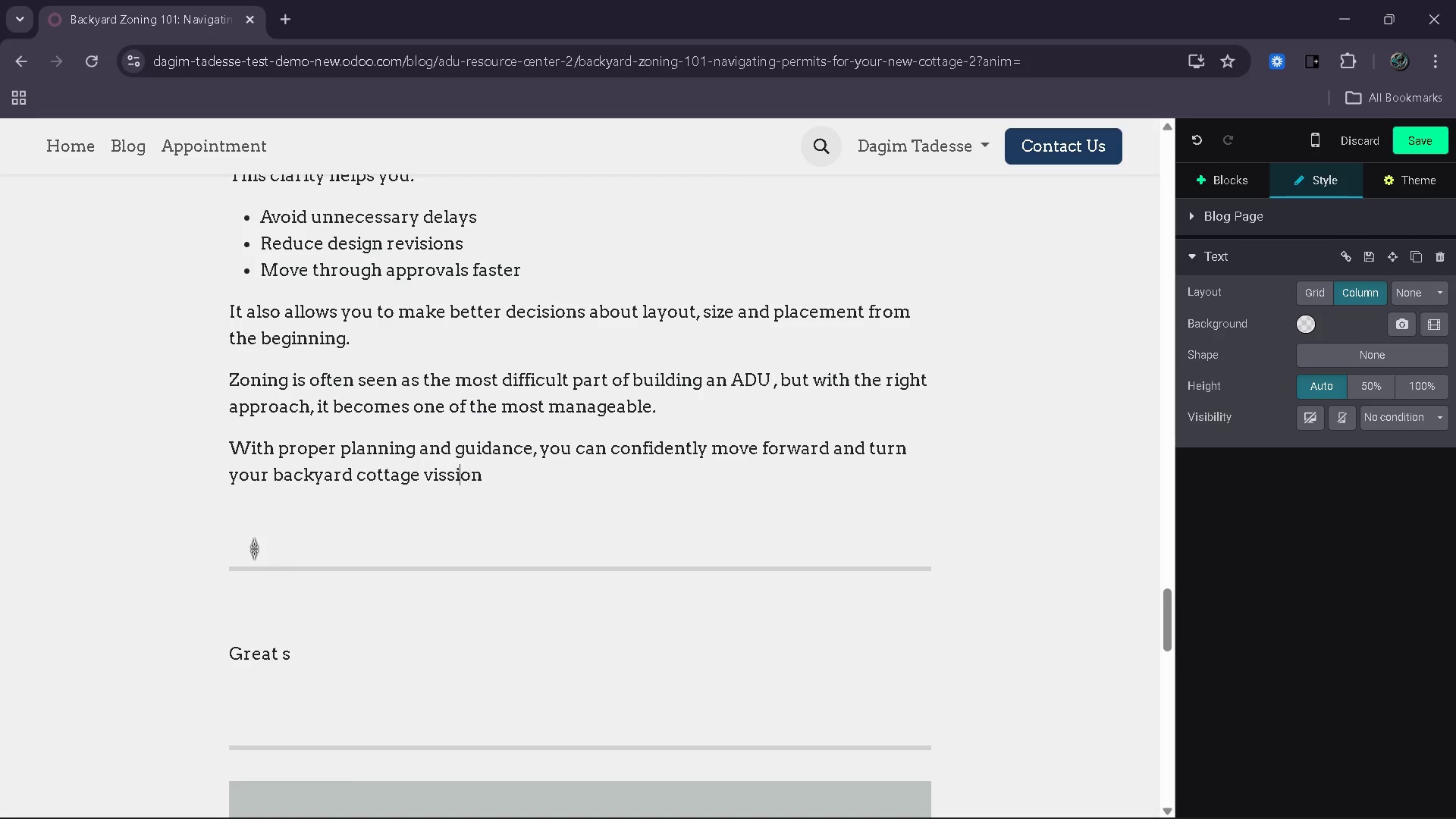 
key(ArrowLeft)
 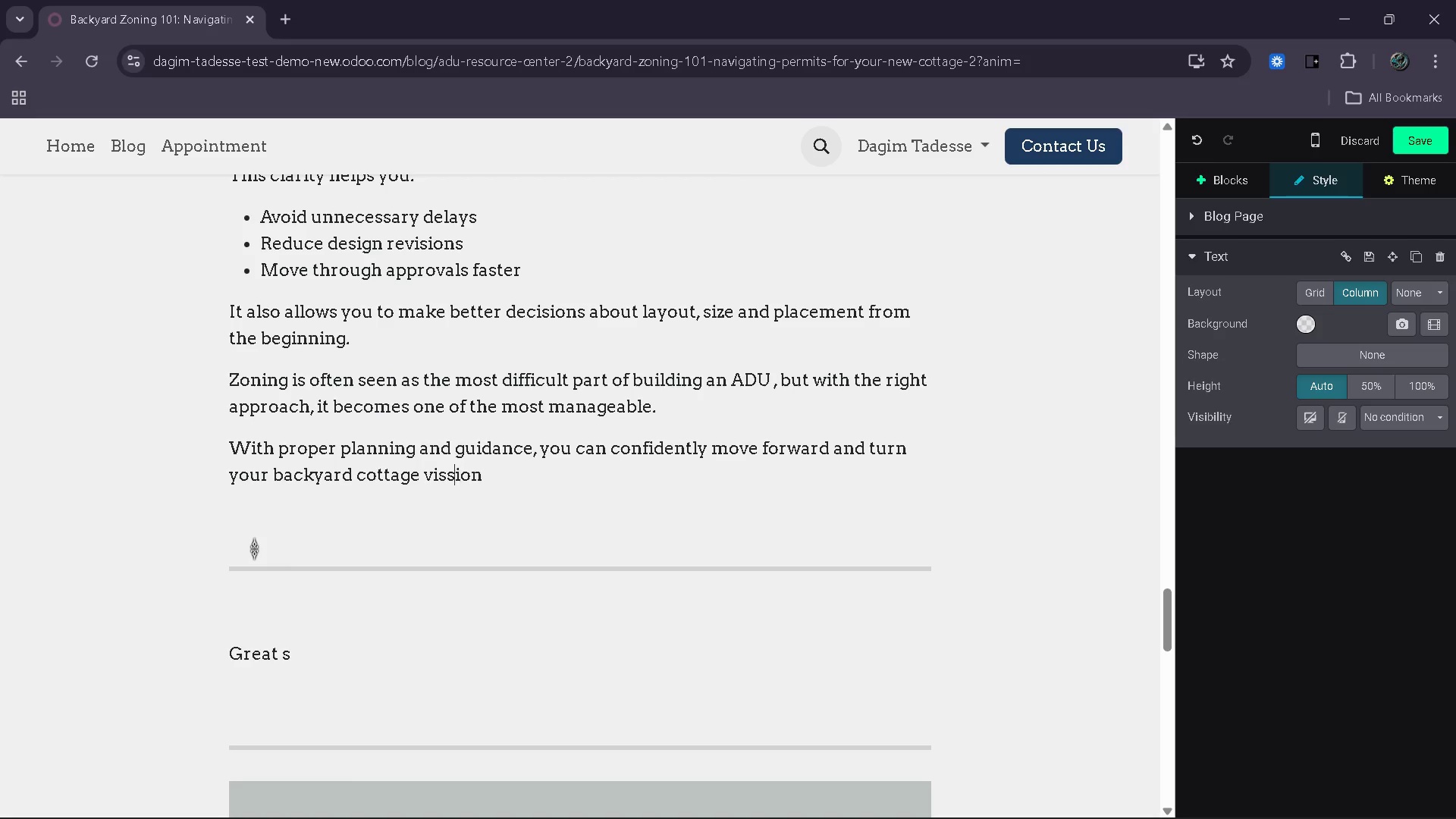 
key(ArrowLeft)
 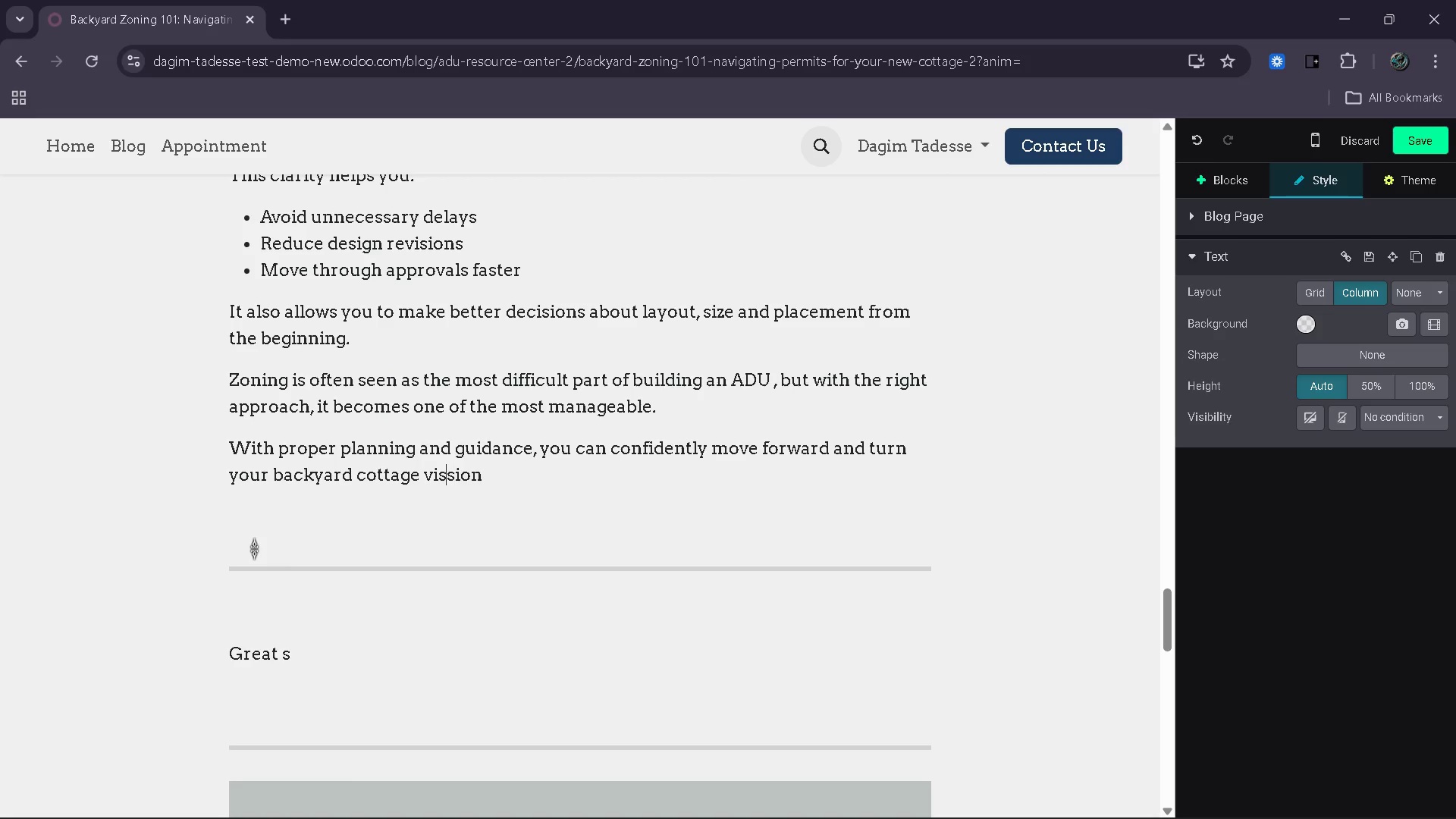 
key(ArrowLeft)
 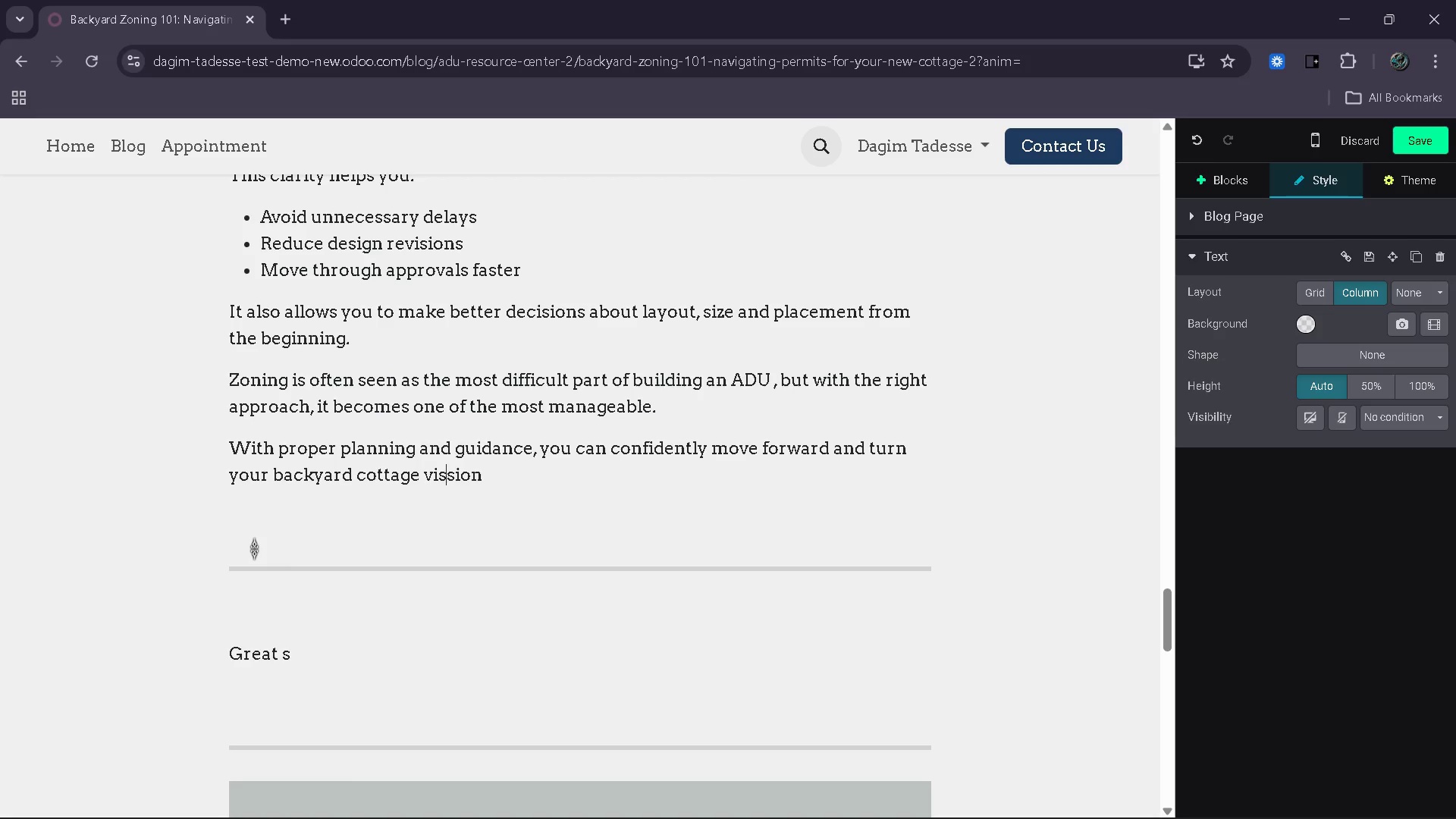 
key(Backspace)
 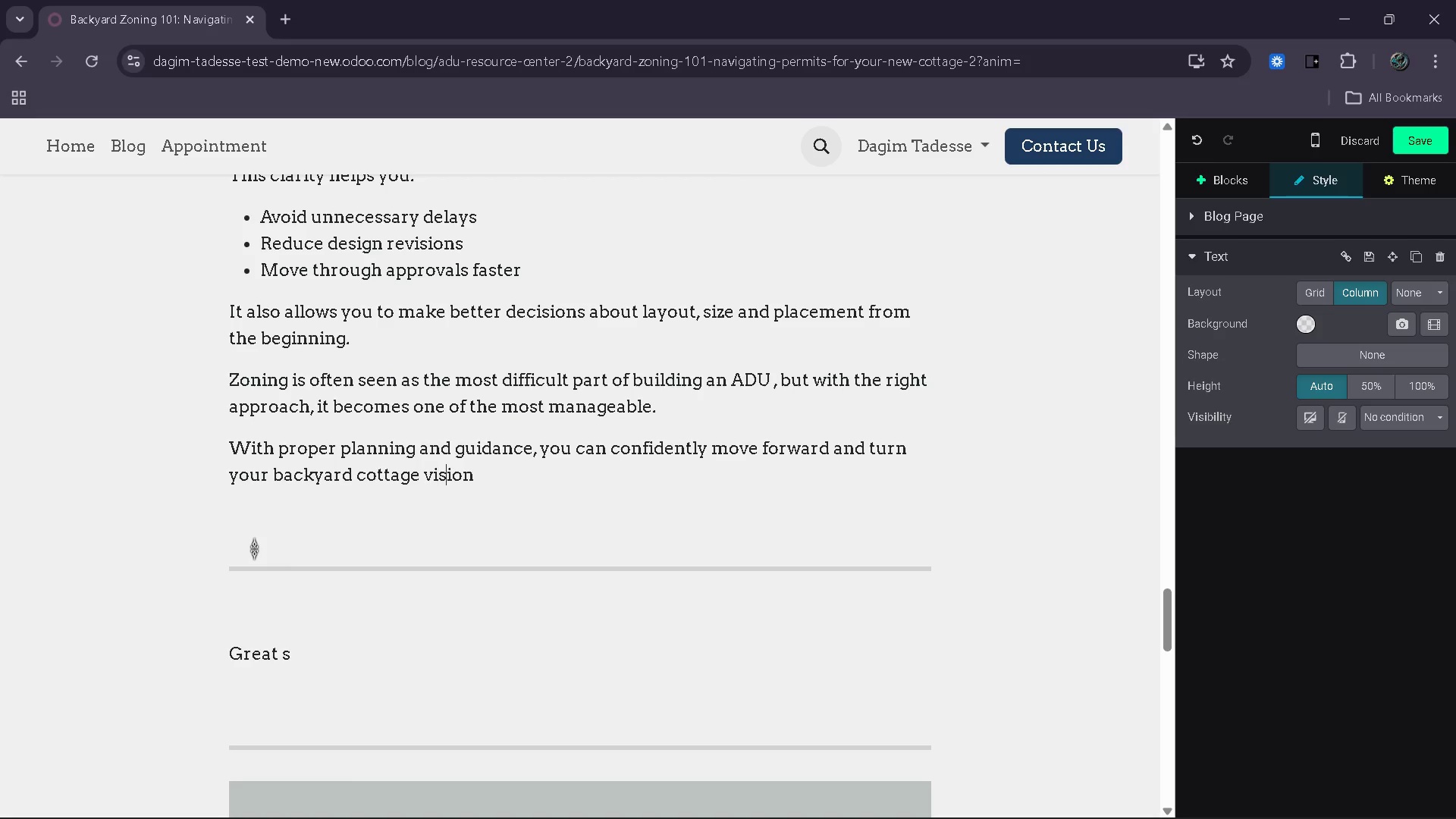 
key(ArrowRight)
 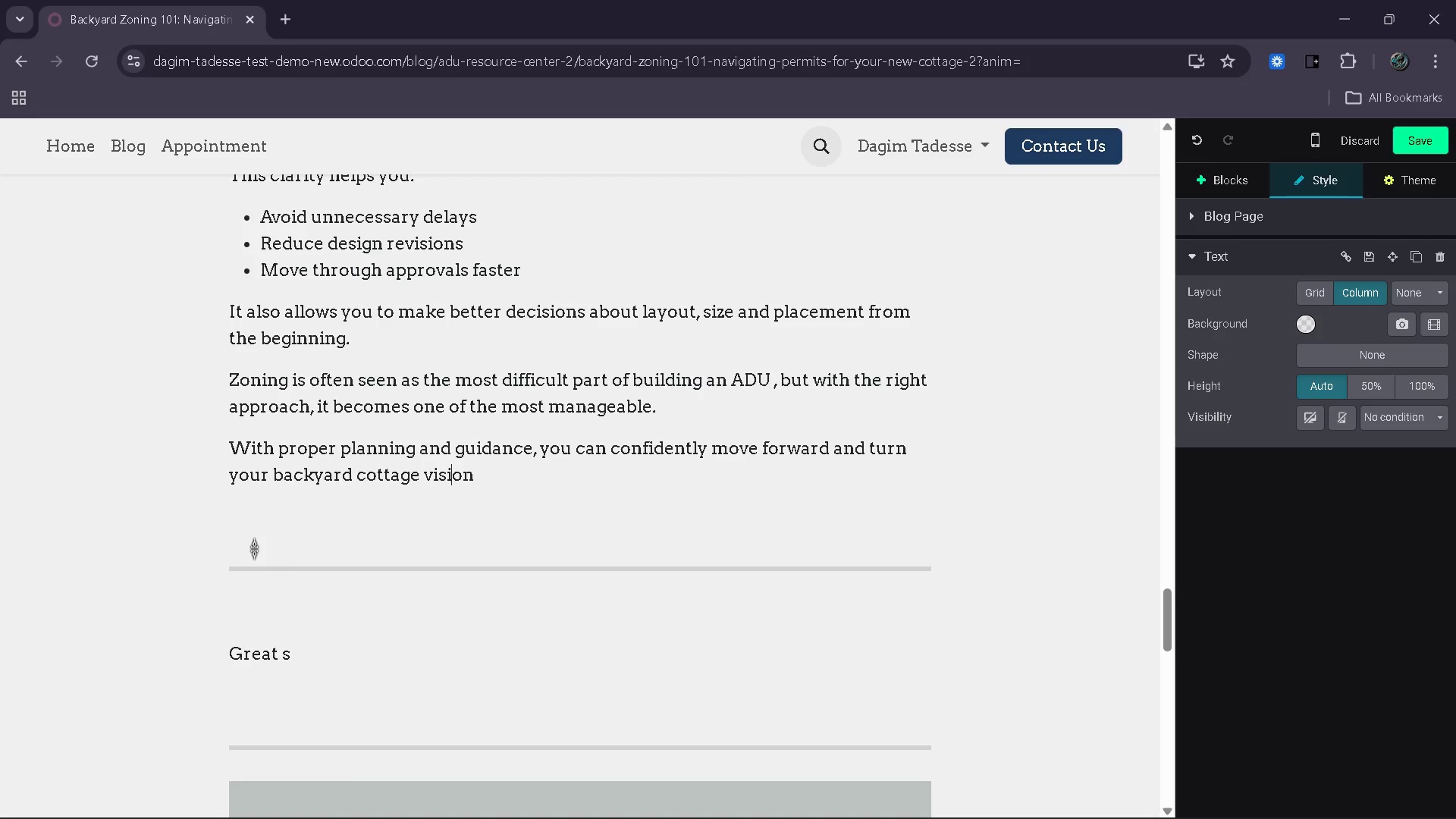 
key(ArrowRight)
 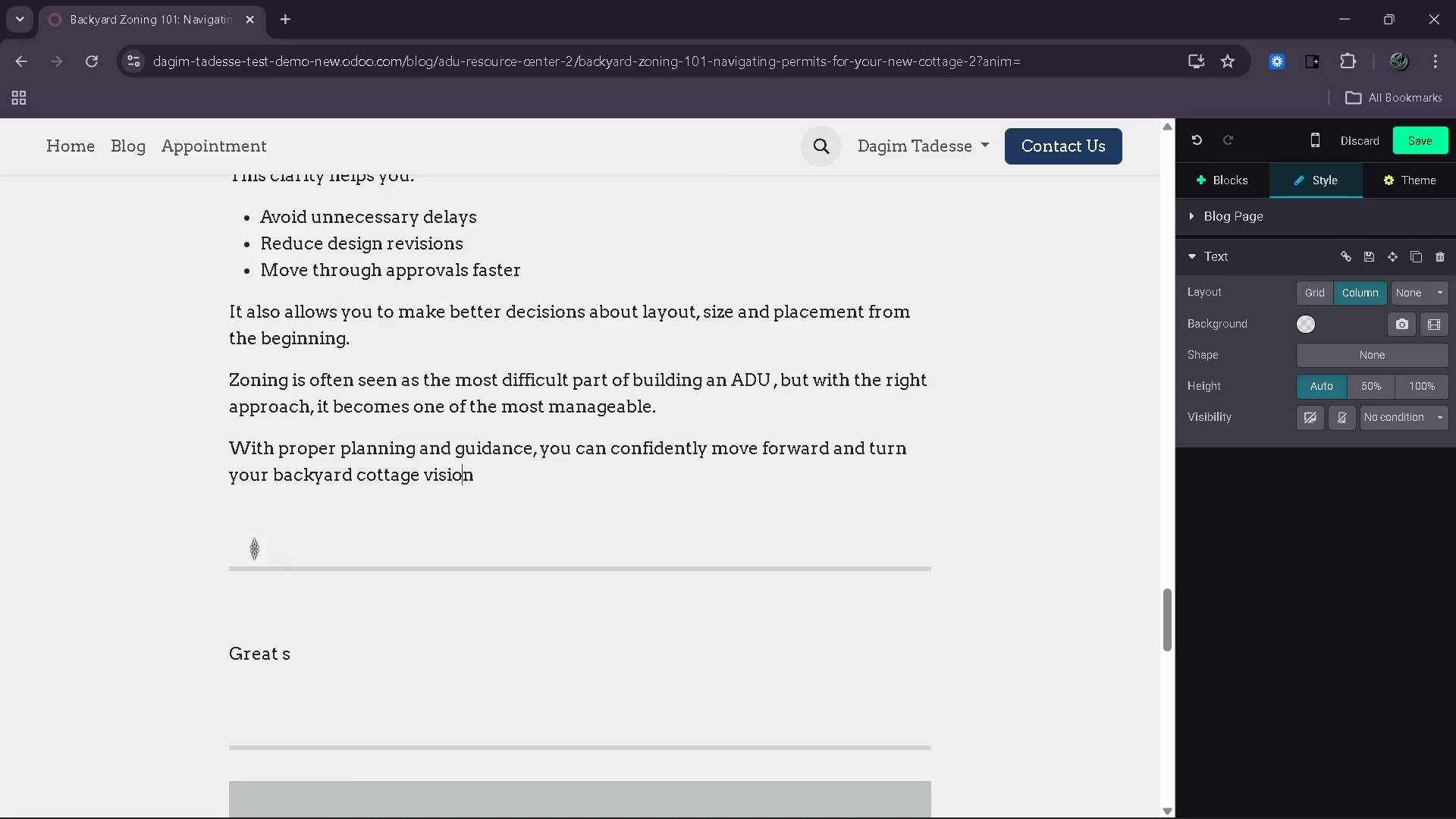 
key(ArrowRight)
 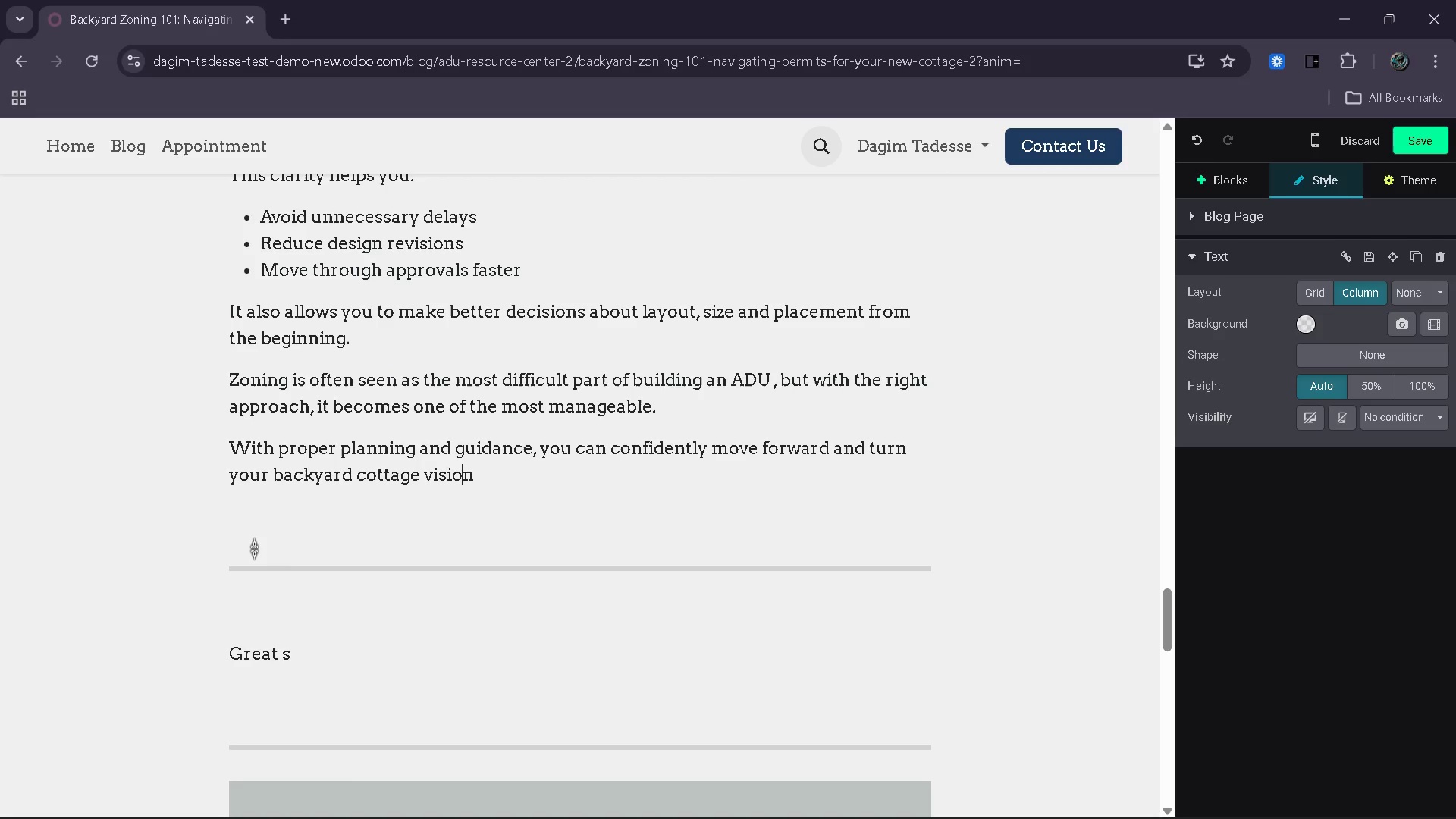 
key(ArrowRight)
 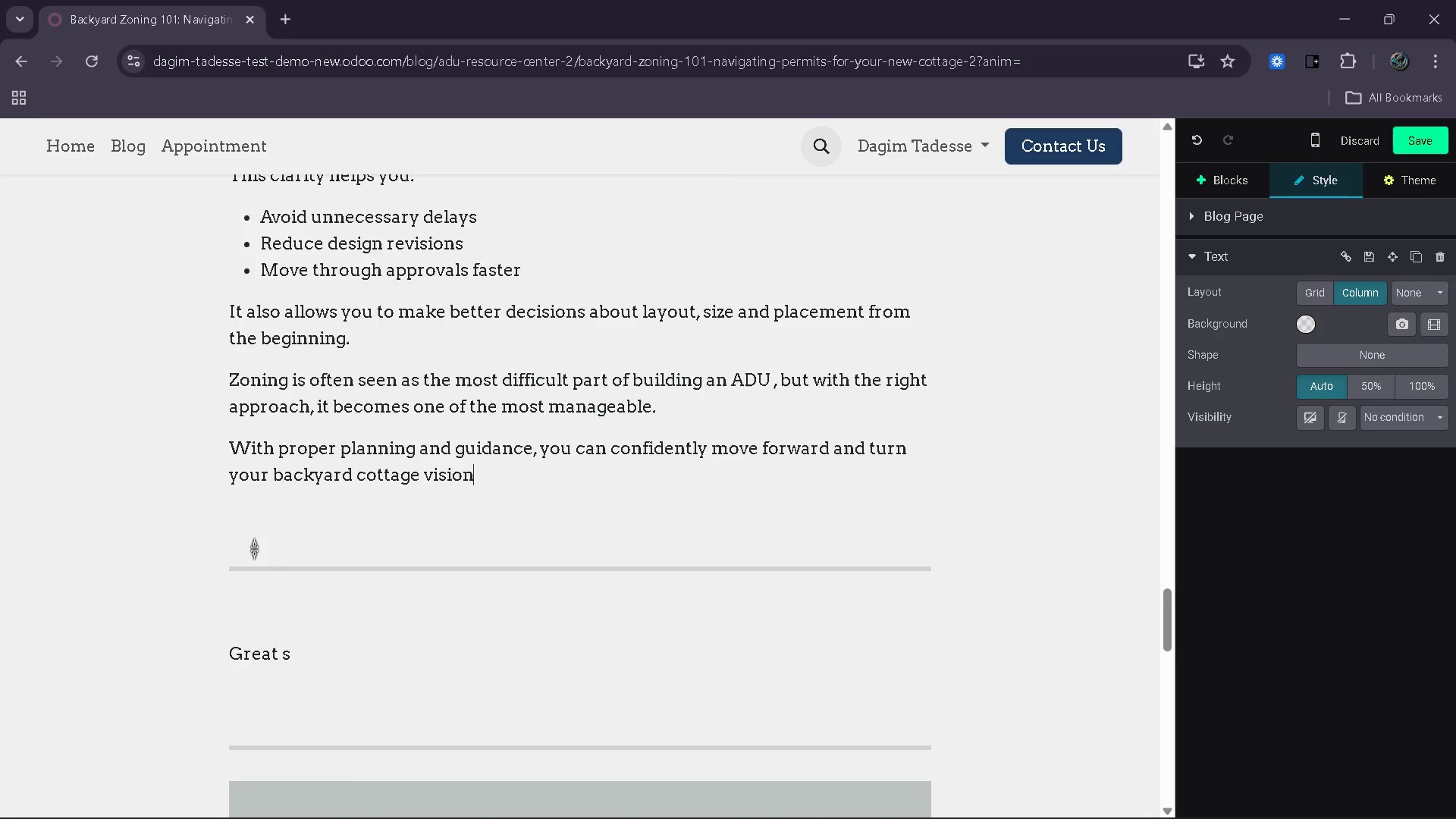 
wait(11.34)
 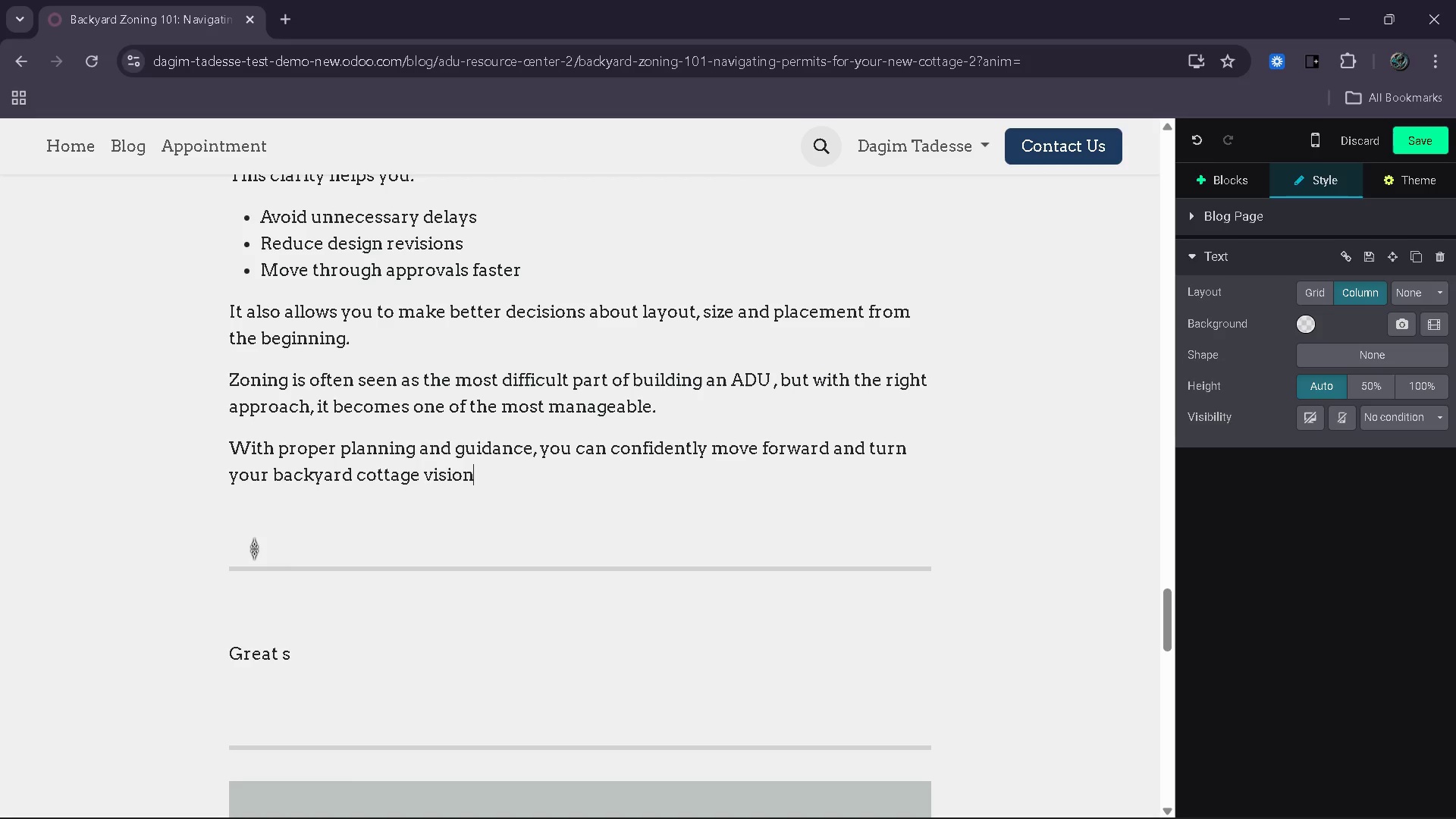 
key(ArrowRight)
 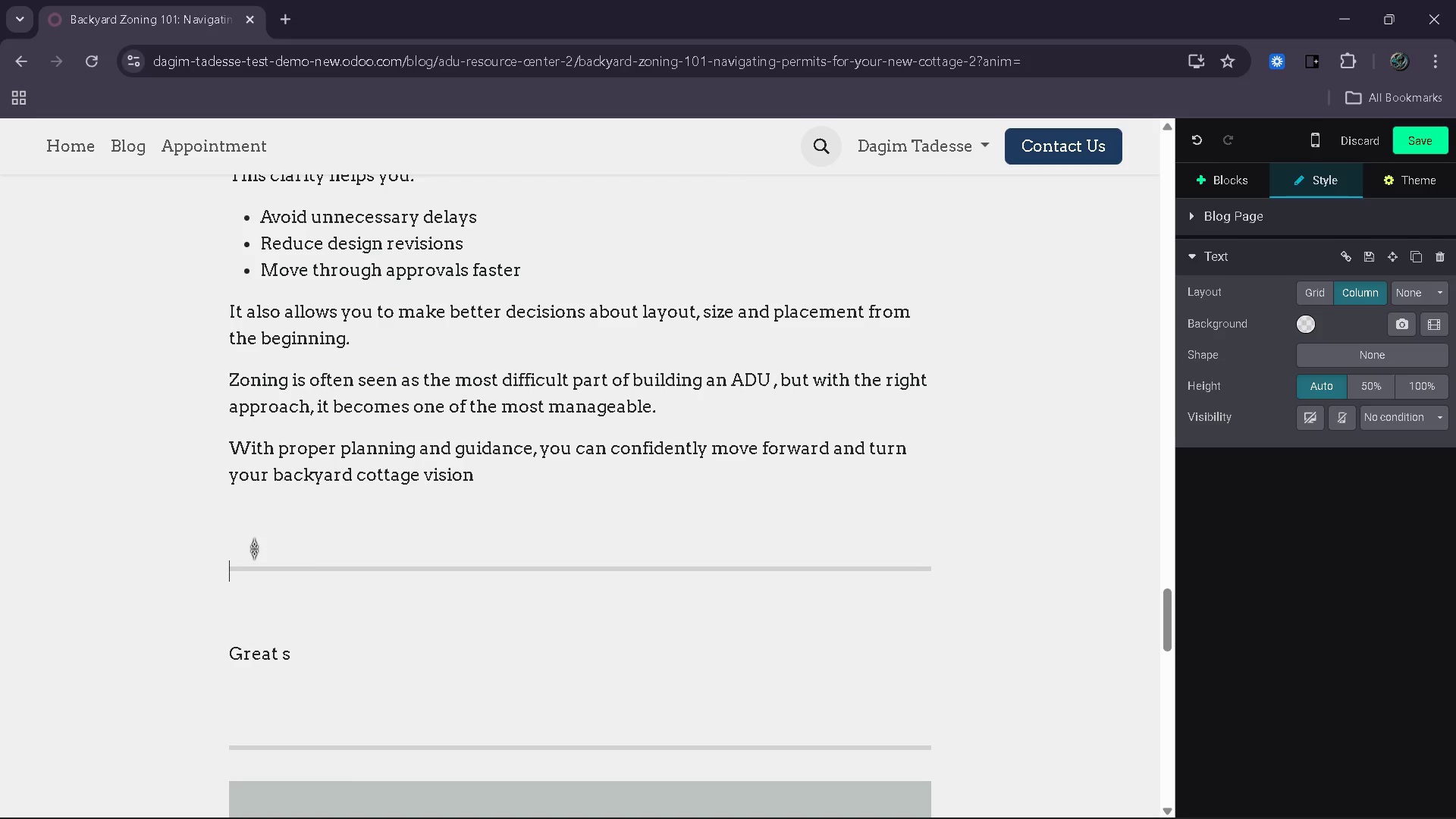 
key(ArrowLeft)
 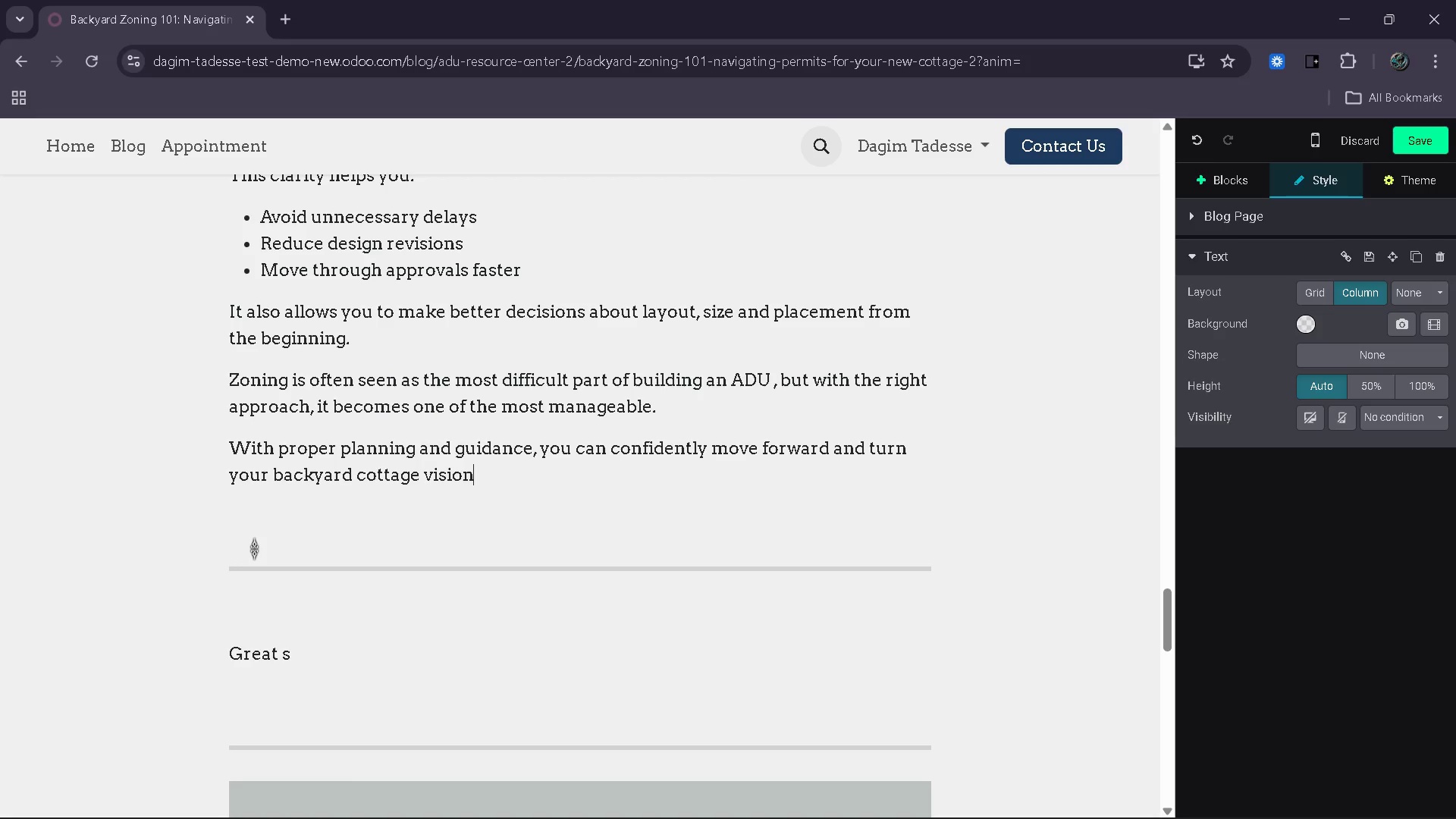 
type( into reality.)
 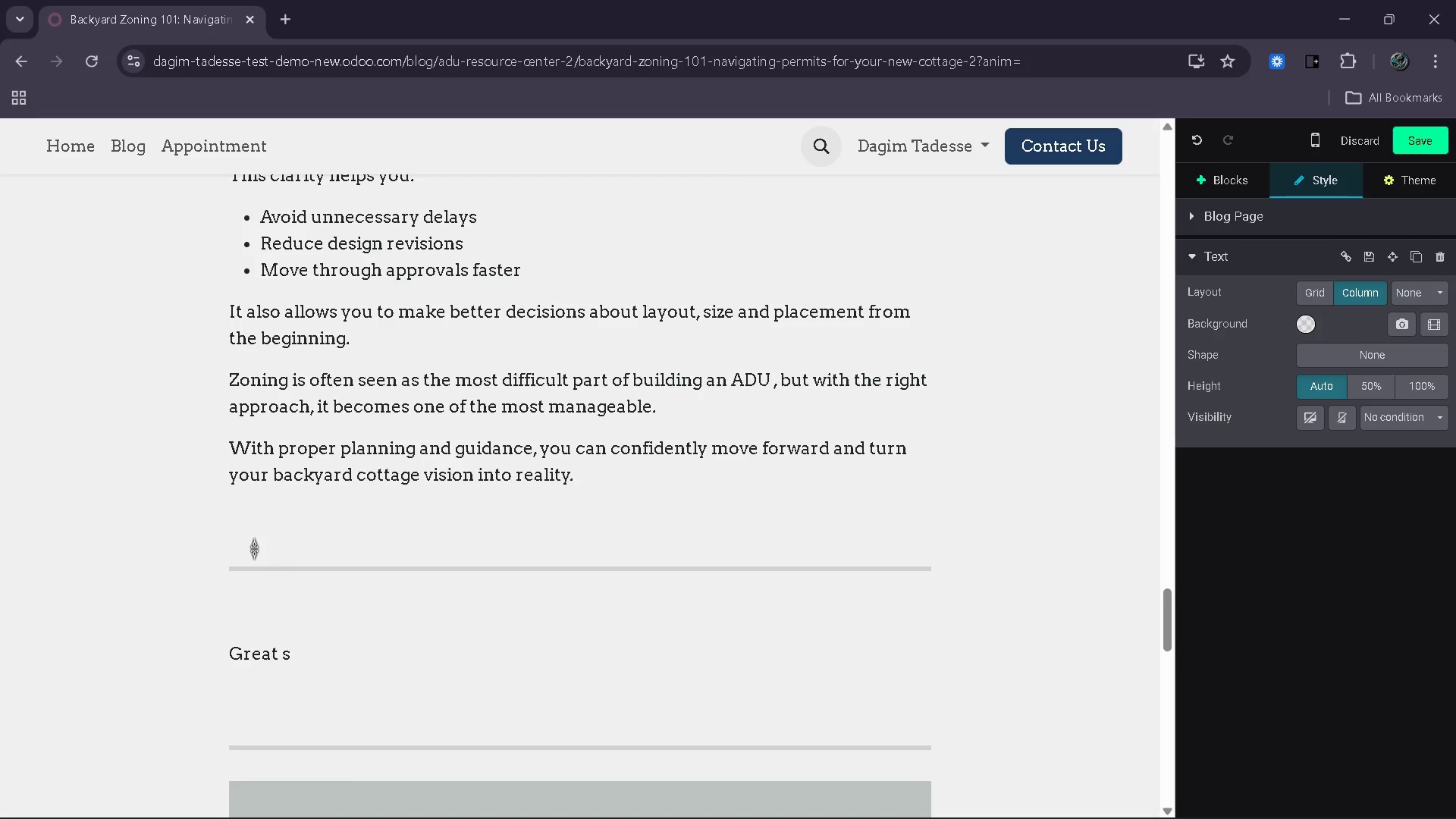 
left_click_drag(start_coordinate=[308, 659], to_coordinate=[229, 652])
 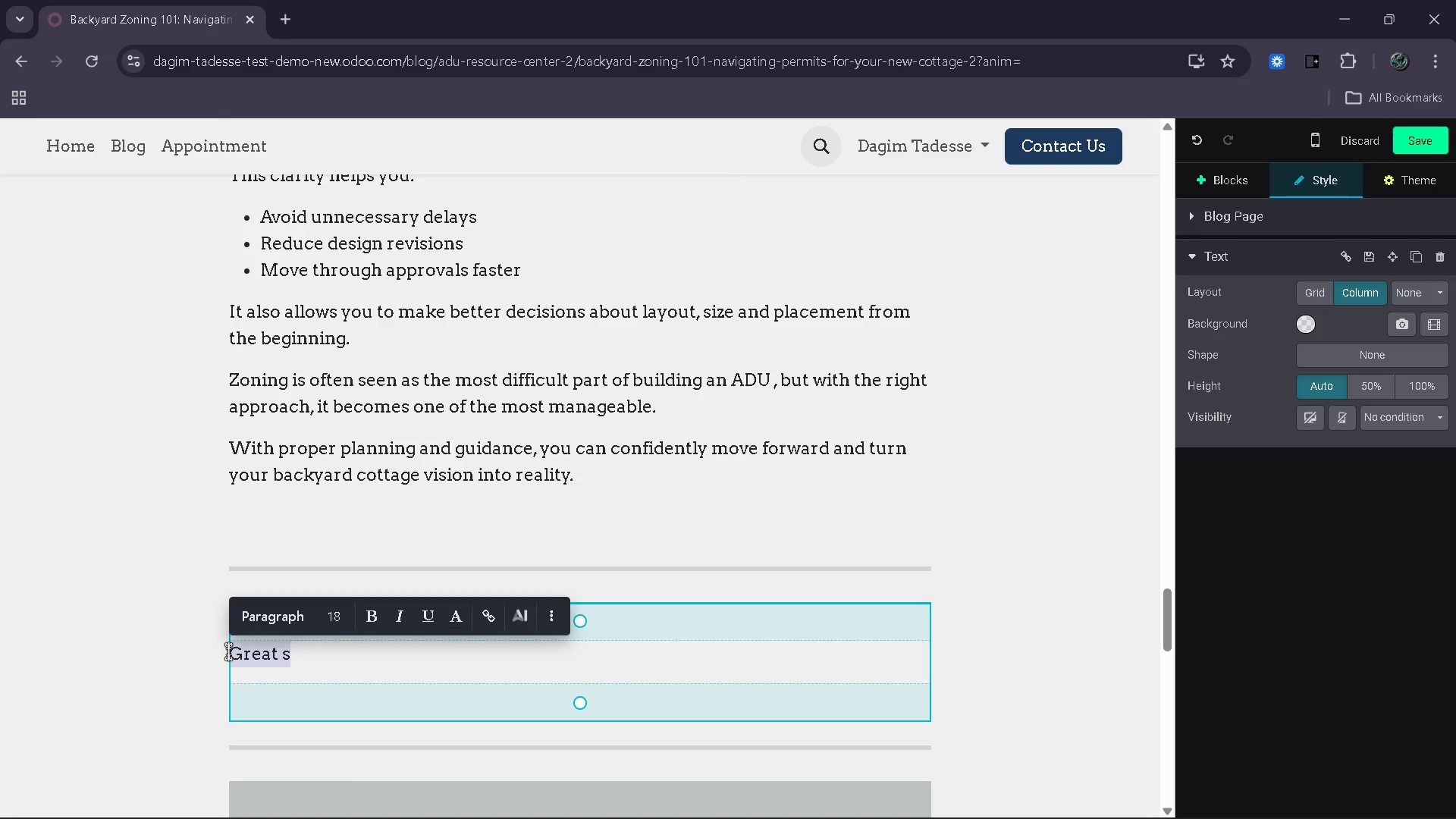 
type(Zoning Checklist V)
key(Backspace)
type(Before You Str)
key(Backspace)
type(art)
 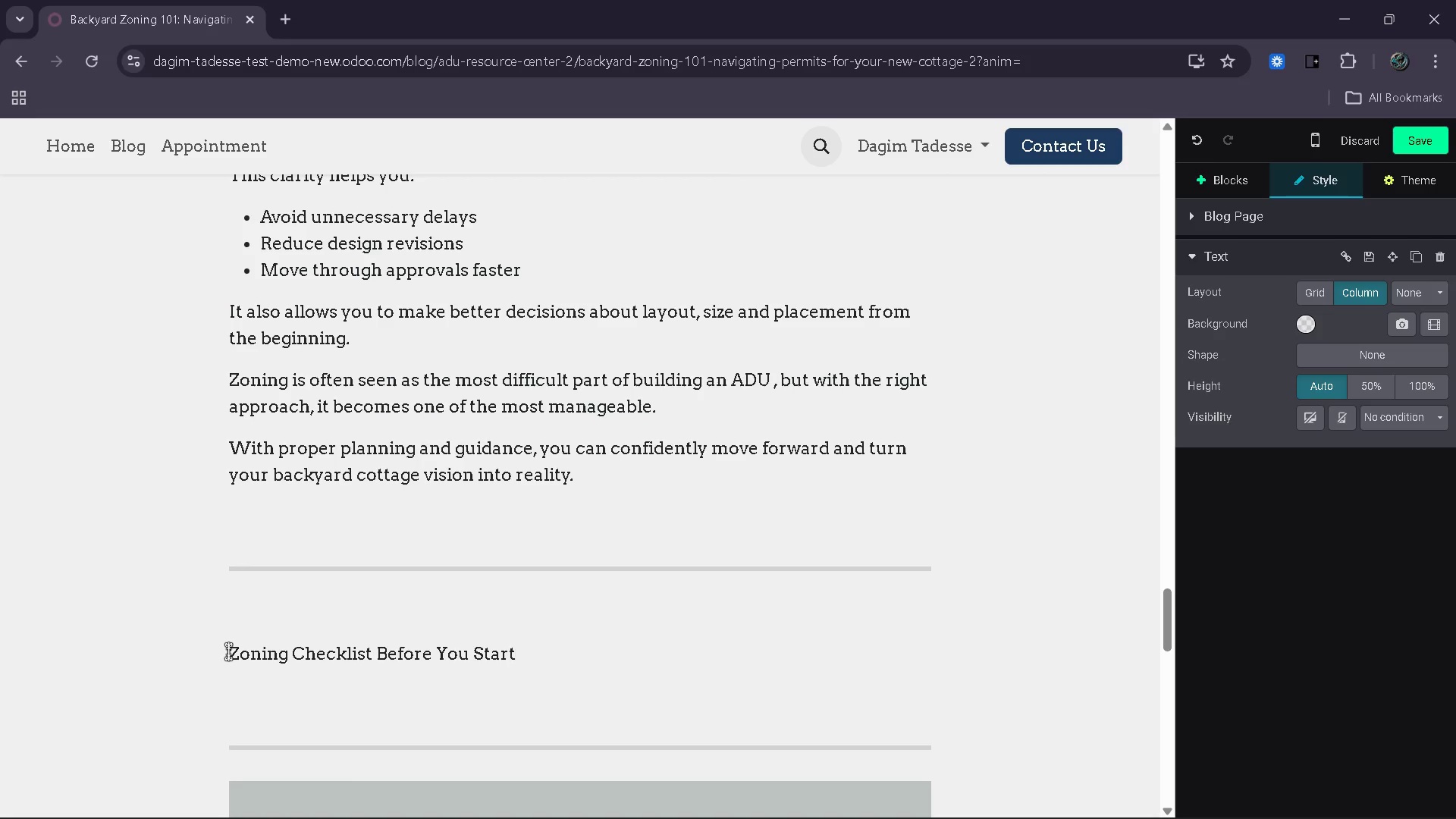 
left_click_drag(start_coordinate=[228, 651], to_coordinate=[543, 660])
 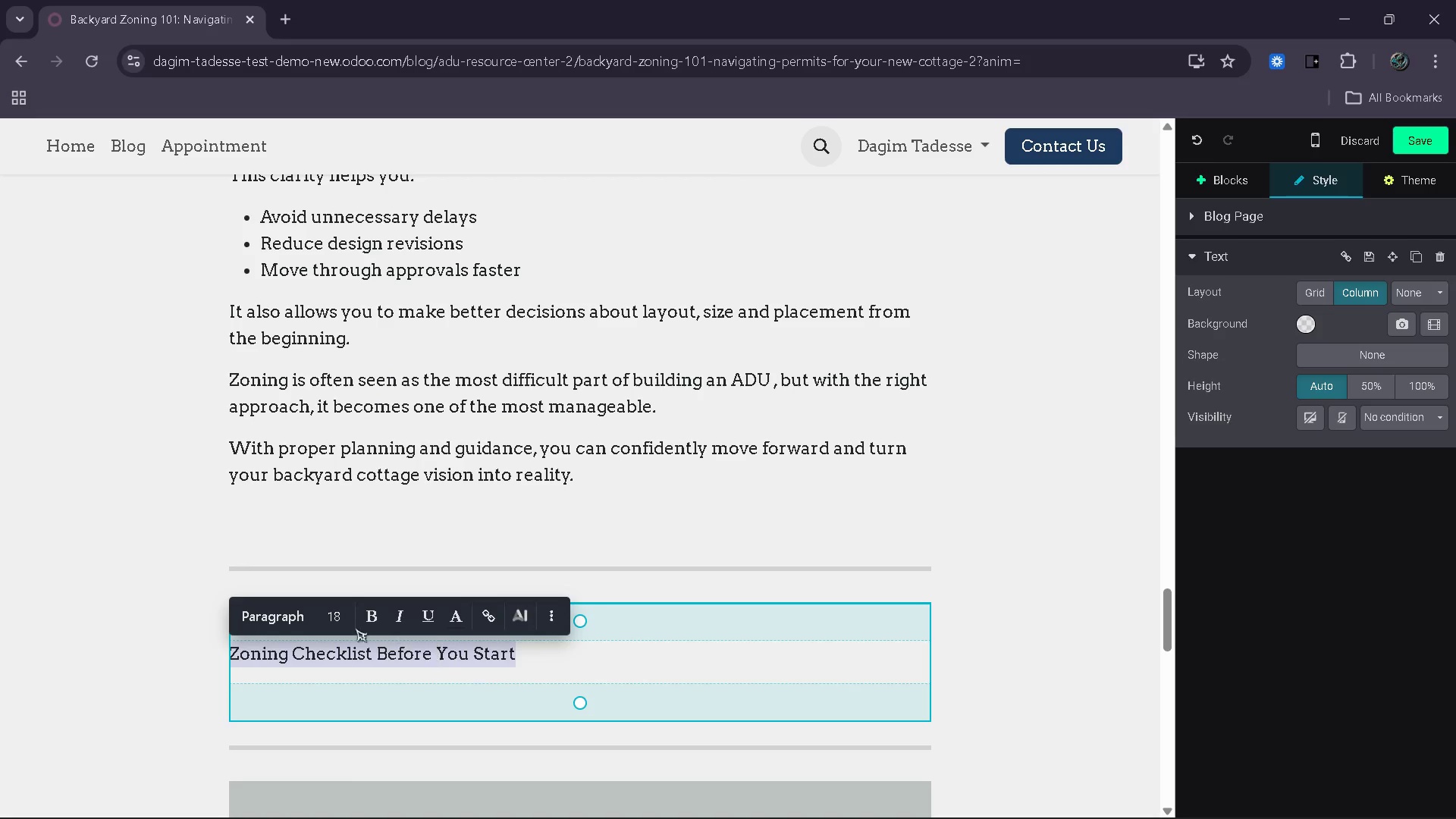 
left_click([293, 615])
 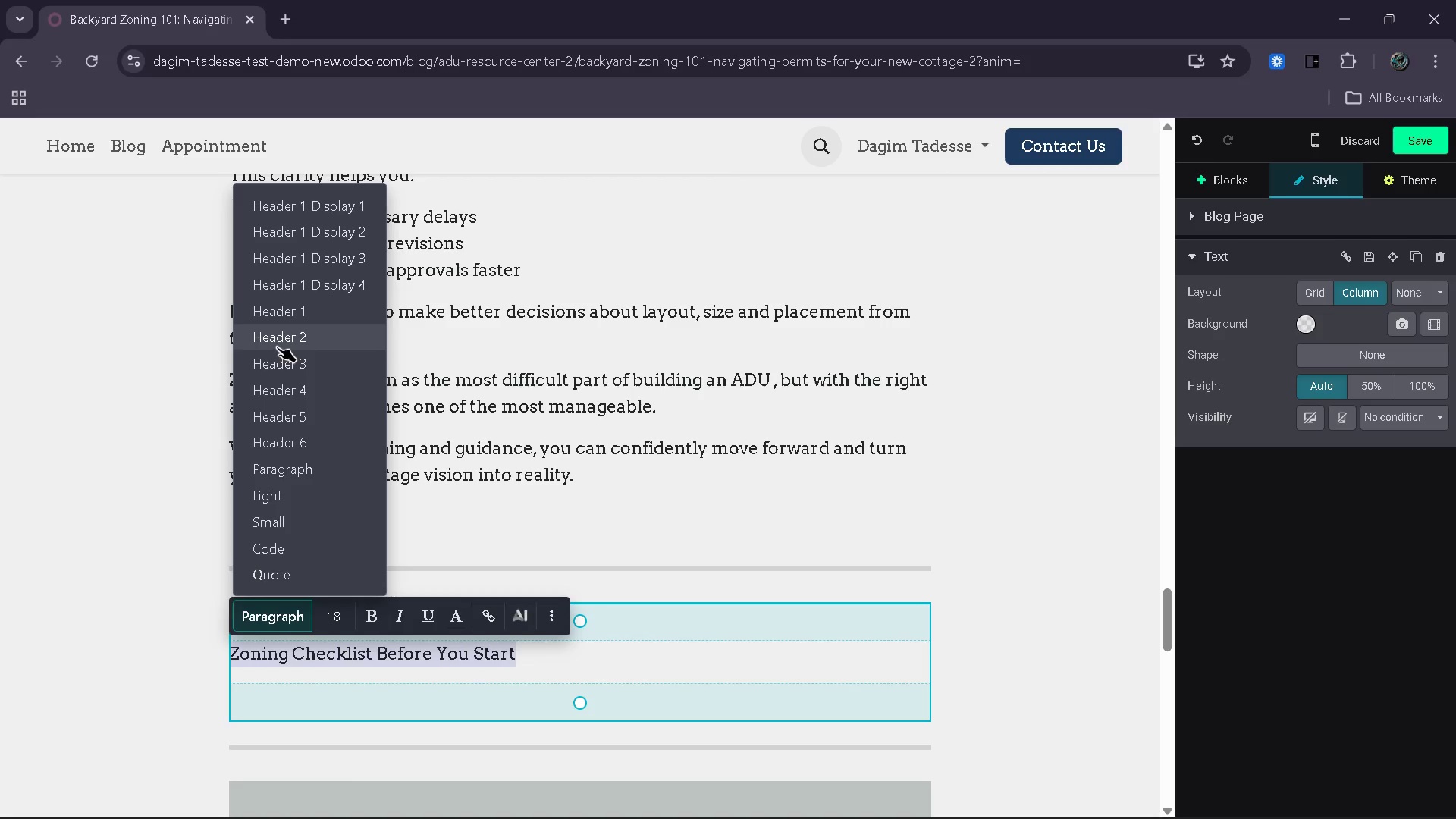 
left_click([277, 347])
 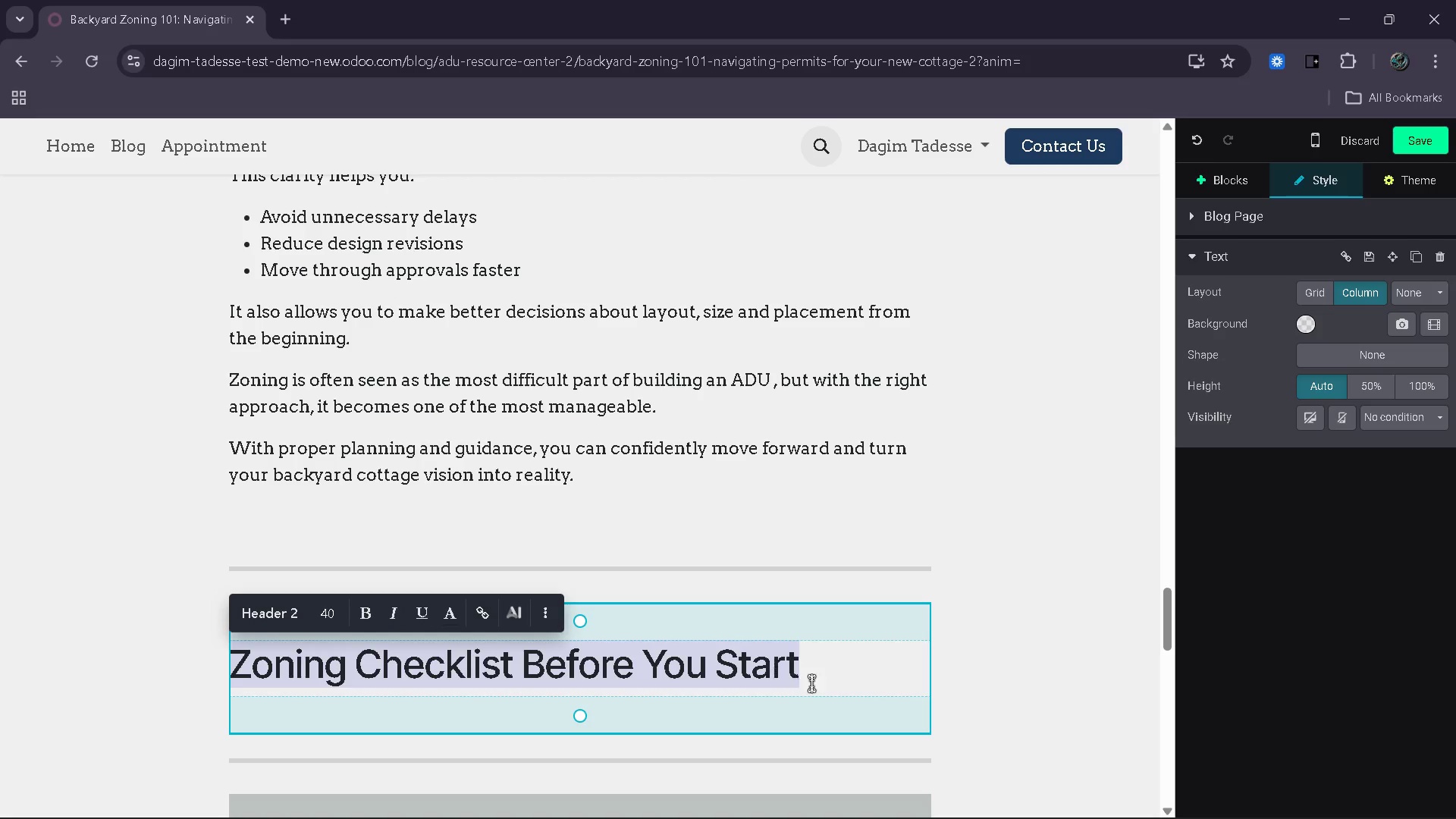 
left_click([827, 683])
 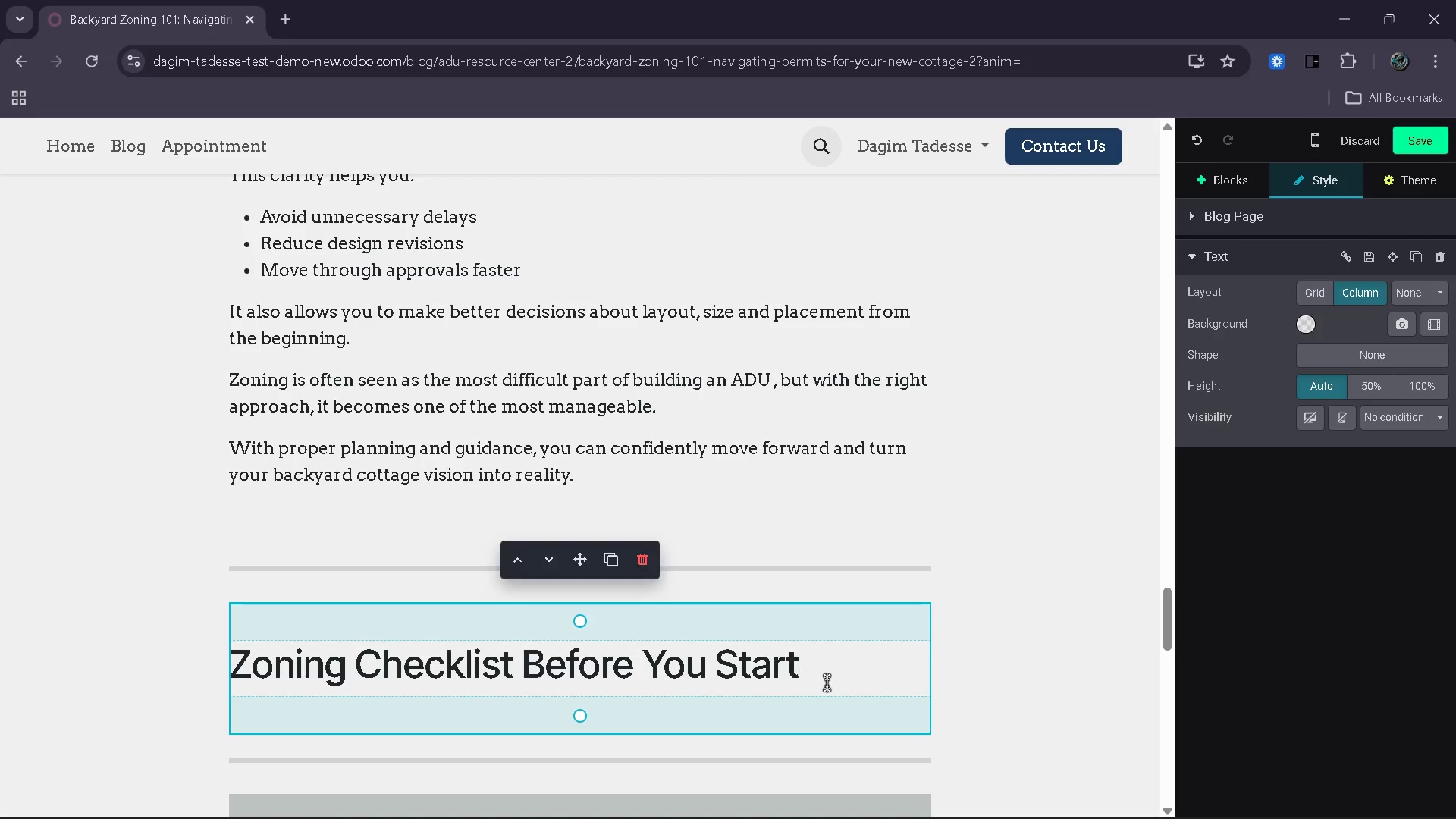 
key(Enter)
 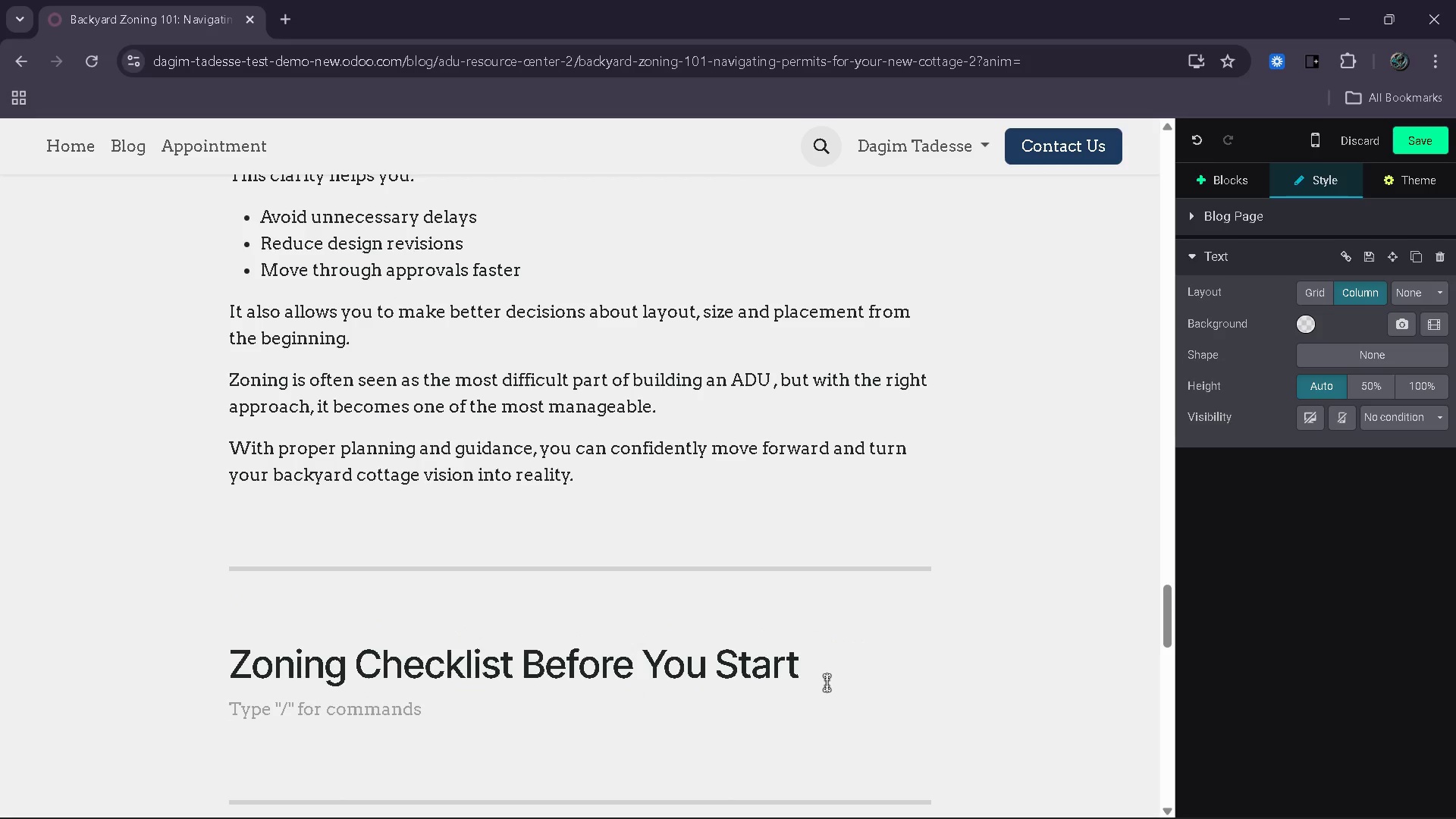 
type(Before beginnin )
key(Backspace)
type(g to)
key(Backspace)
type(your)
 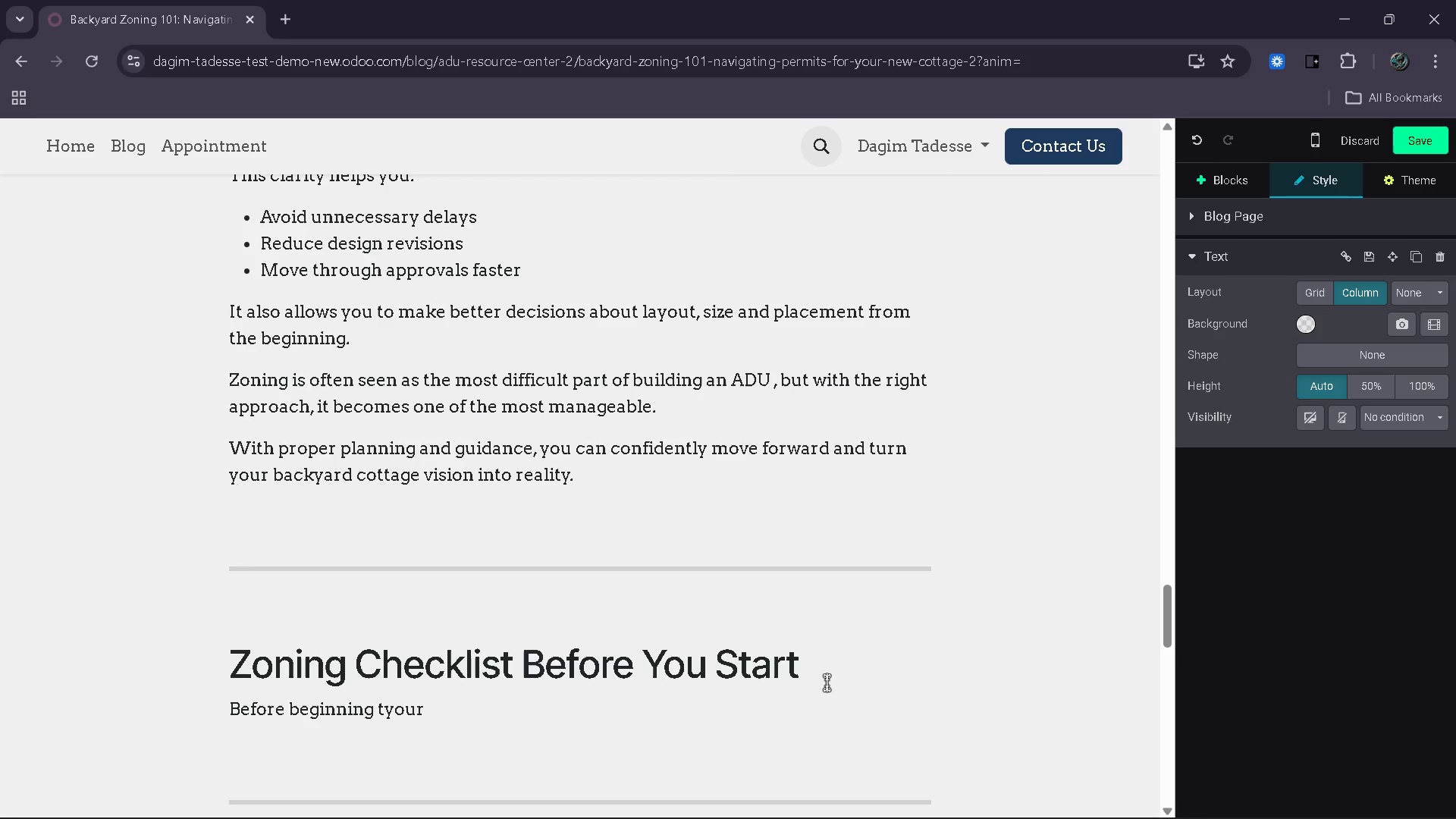 
hold_key(key=Tab, duration=0.69)
 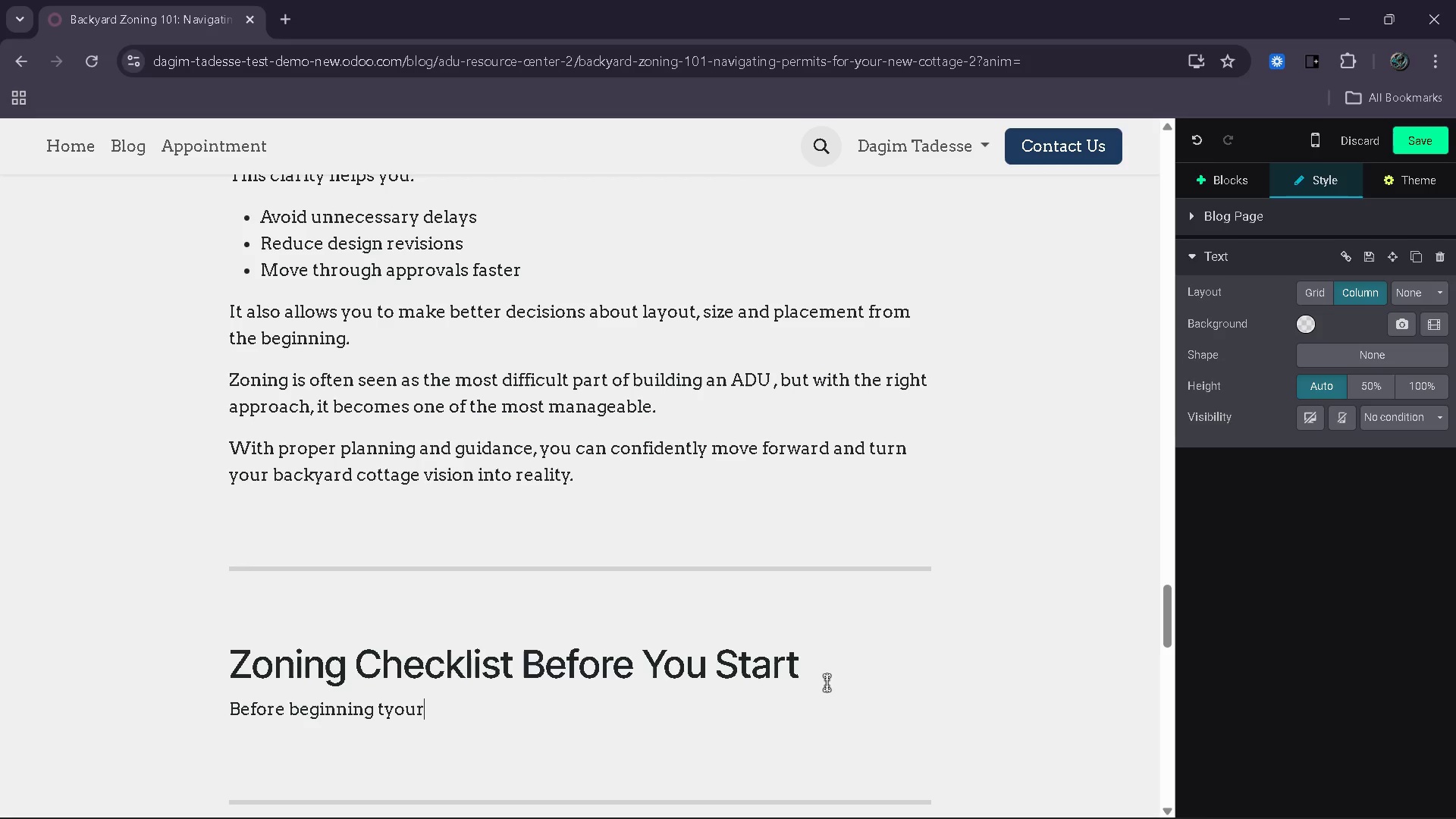 
key(ArrowLeft)
 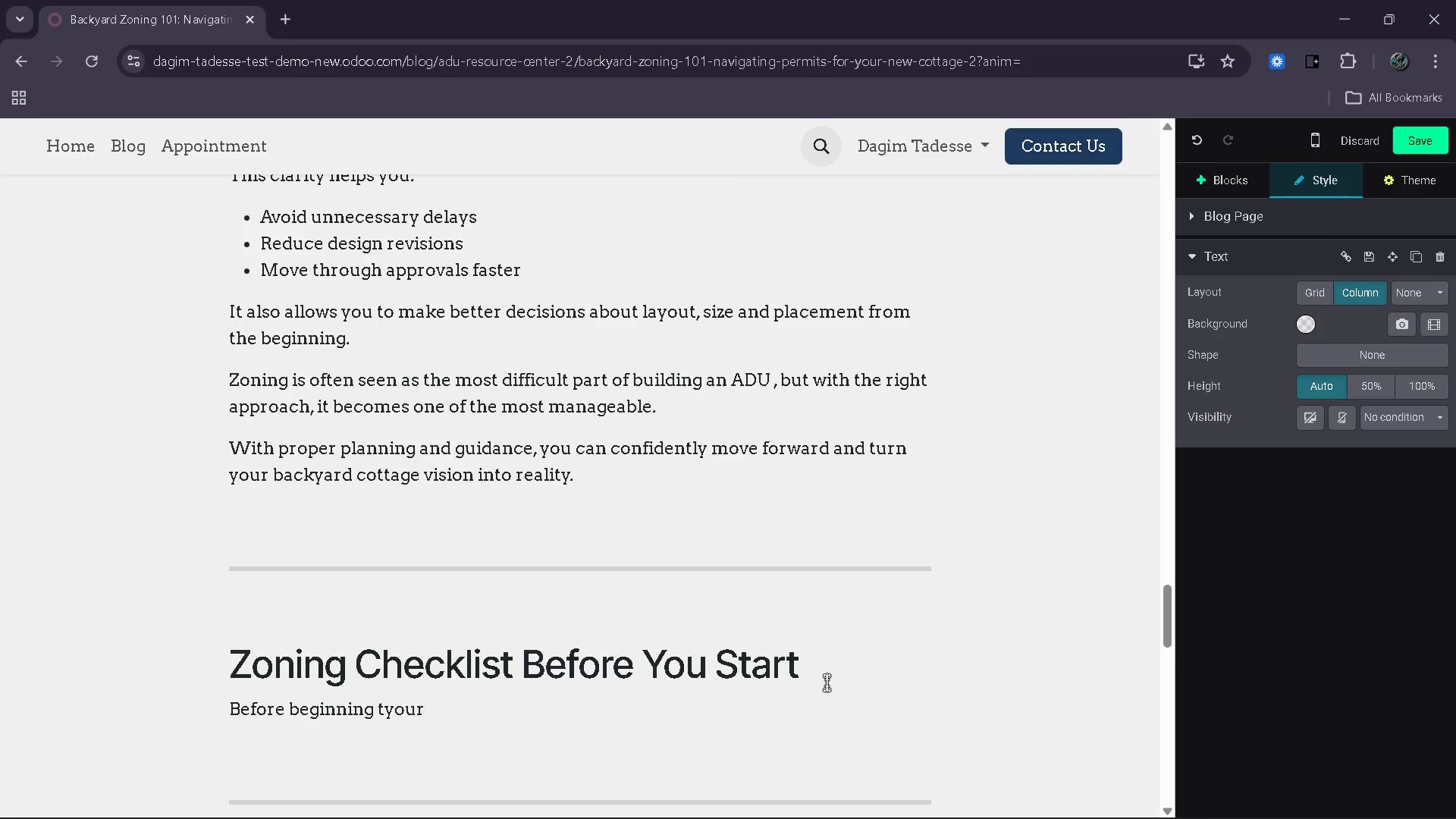 
hold_key(key=Tab, duration=0.95)
 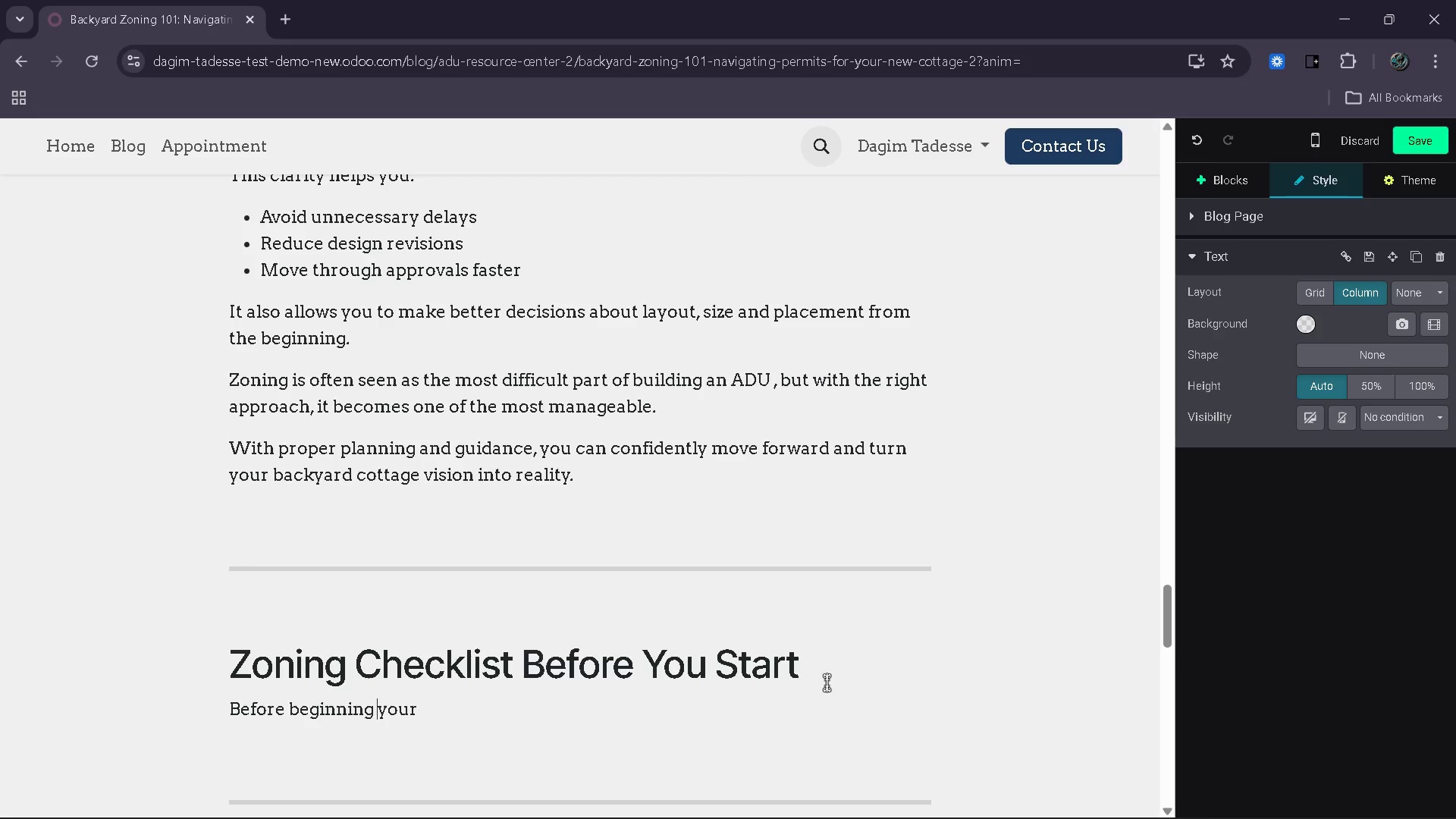 
key(ArrowLeft)
 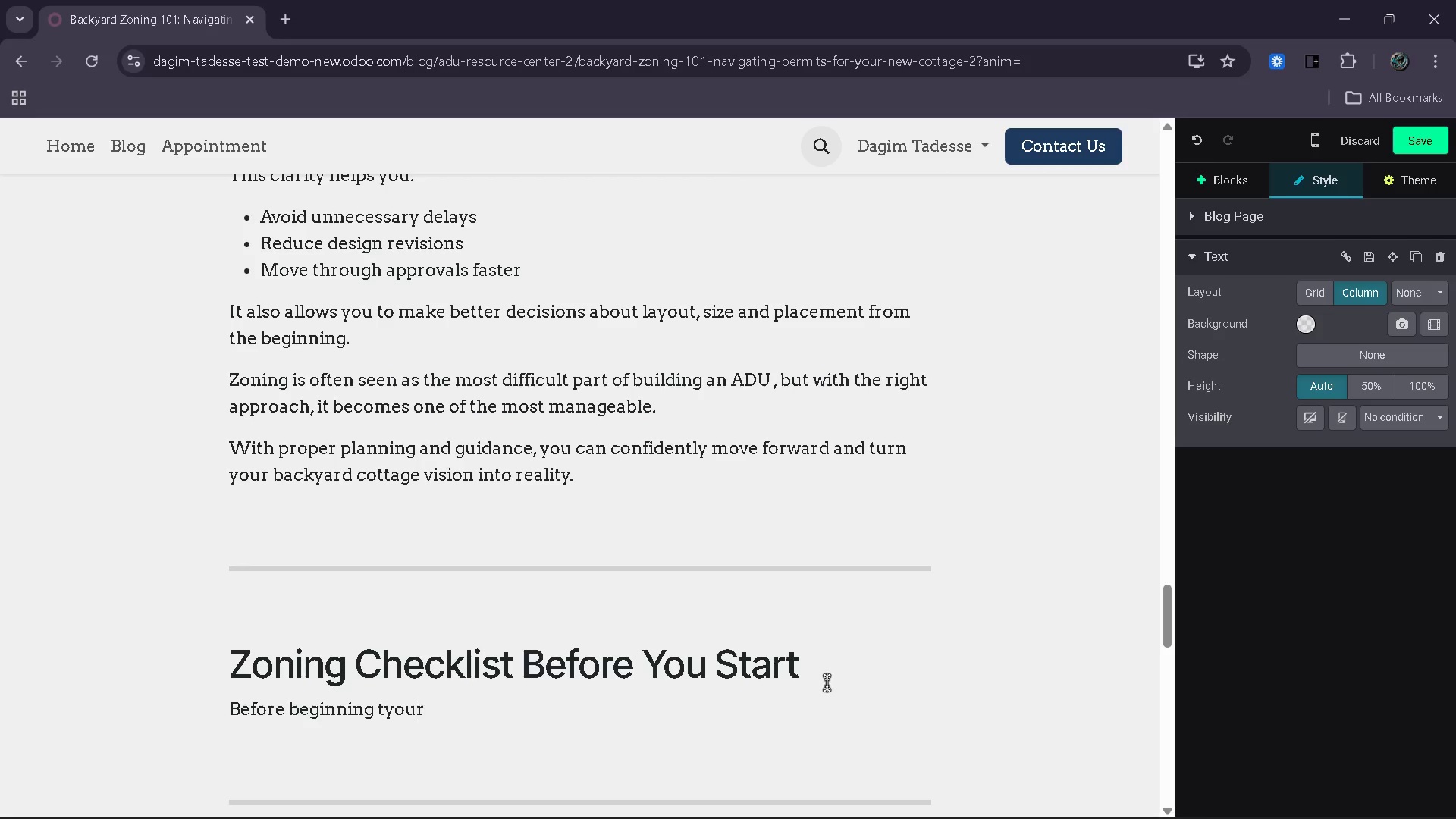 
key(ArrowLeft)
 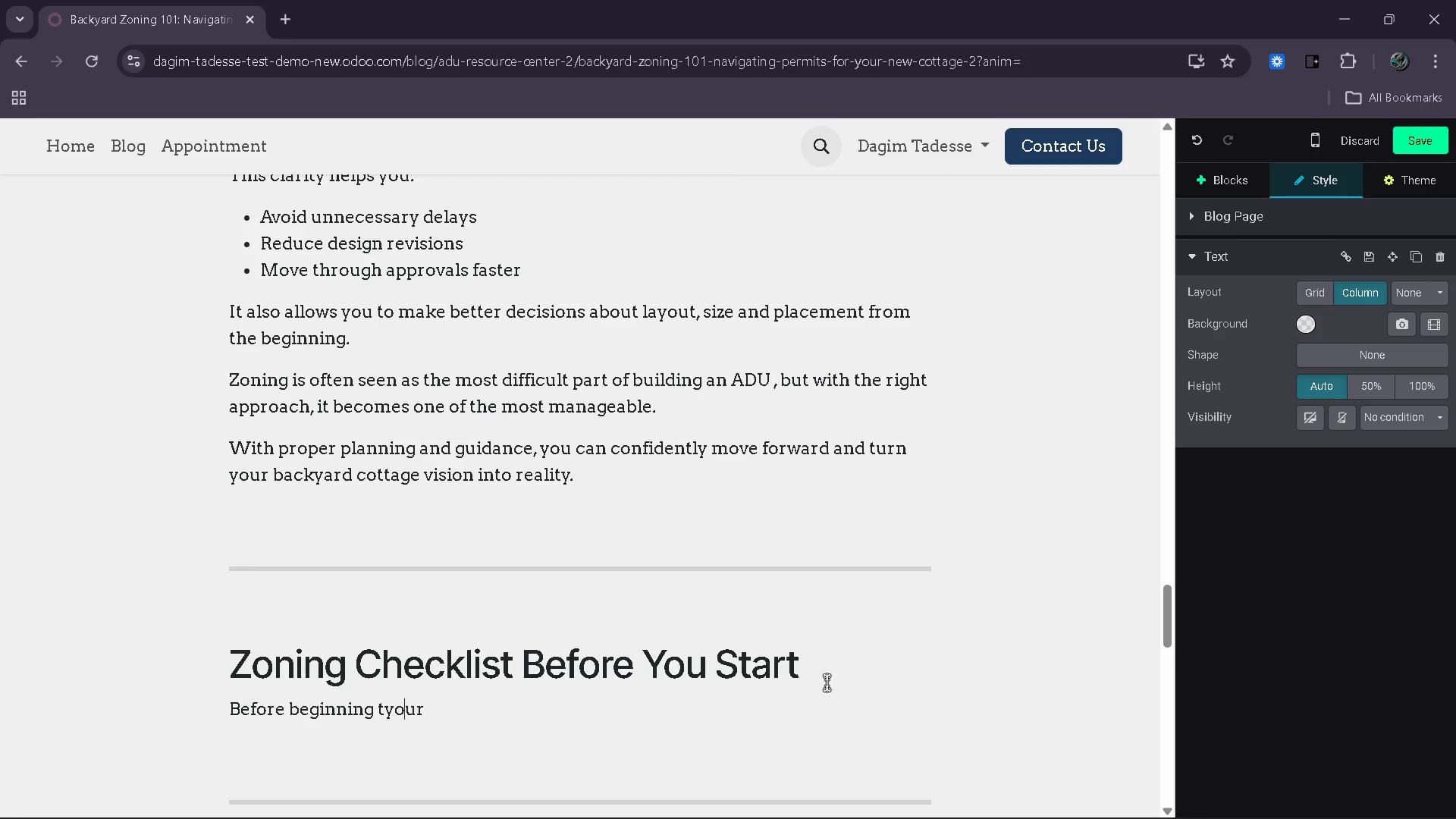 
key(ArrowLeft)
 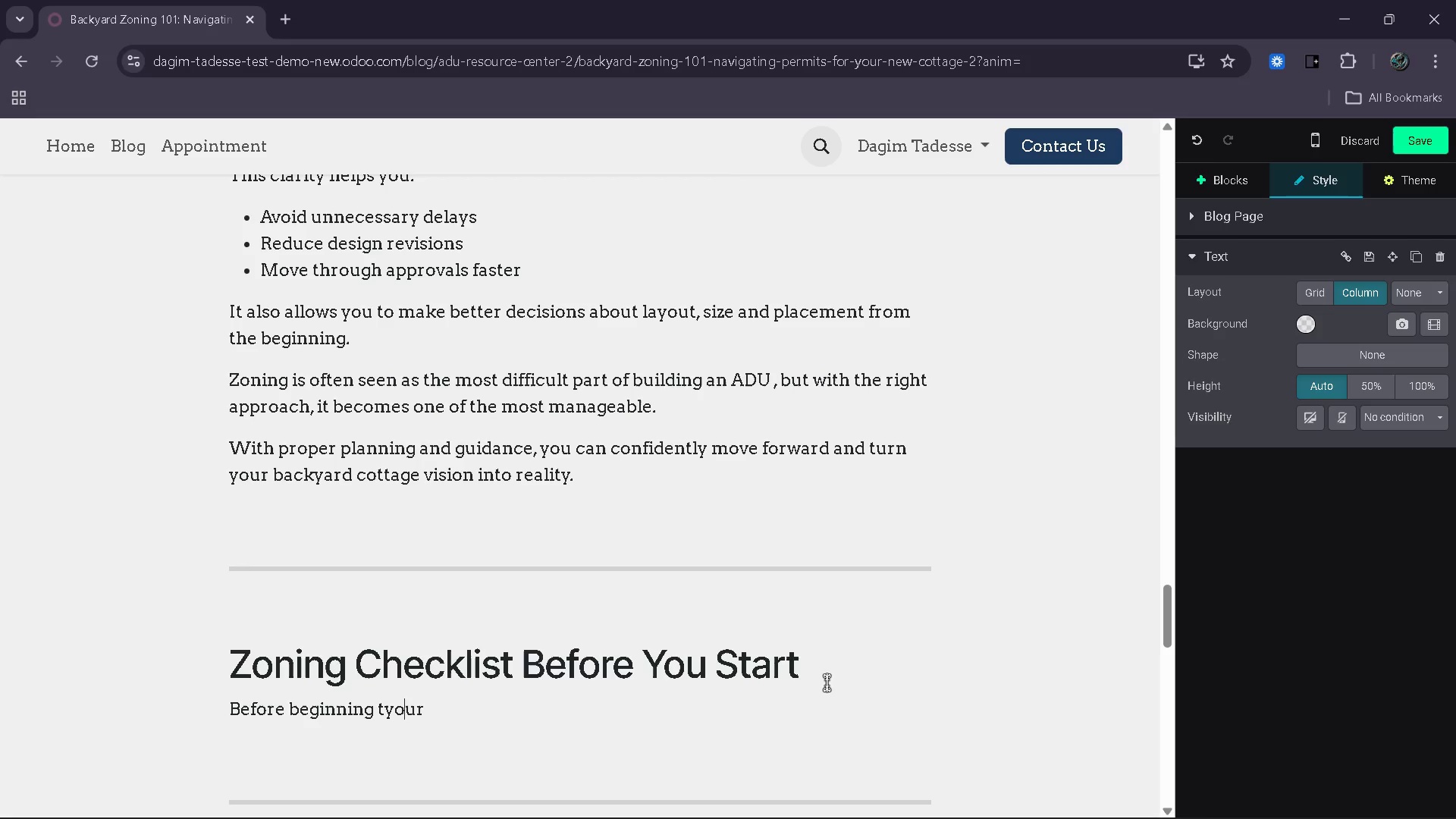 
key(ArrowLeft)
 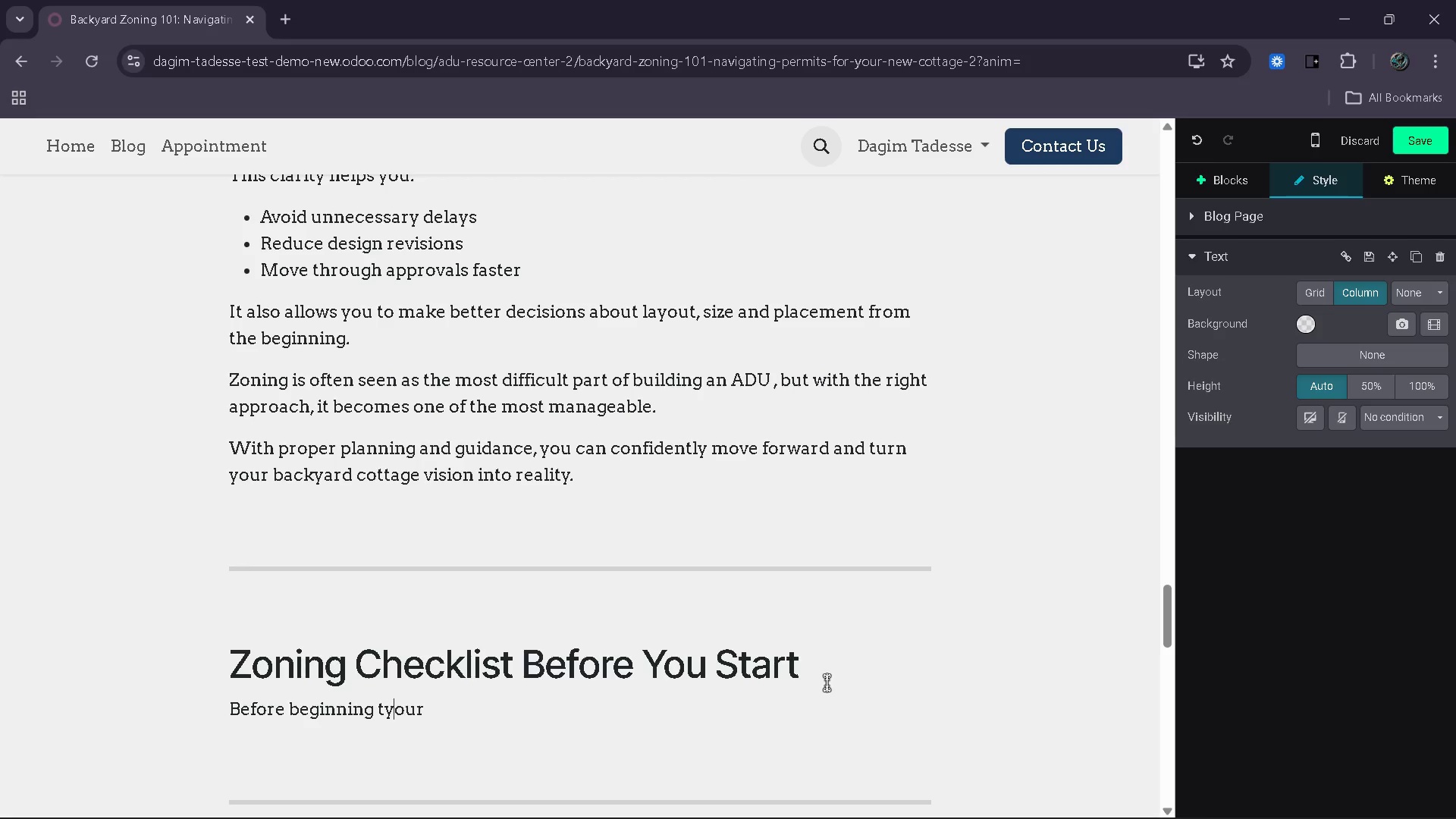 
key(ArrowLeft)
 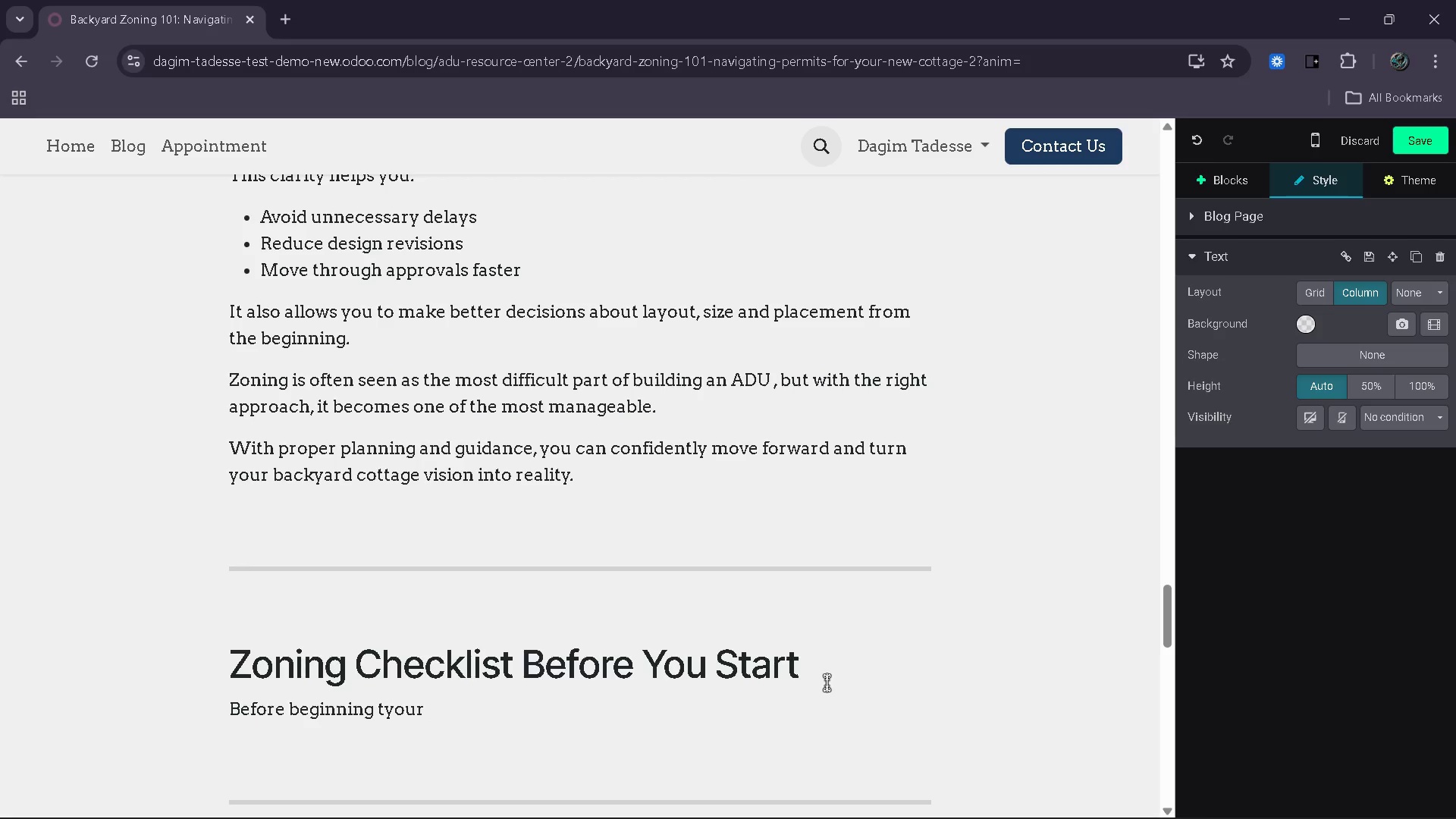 
key(Backspace)
 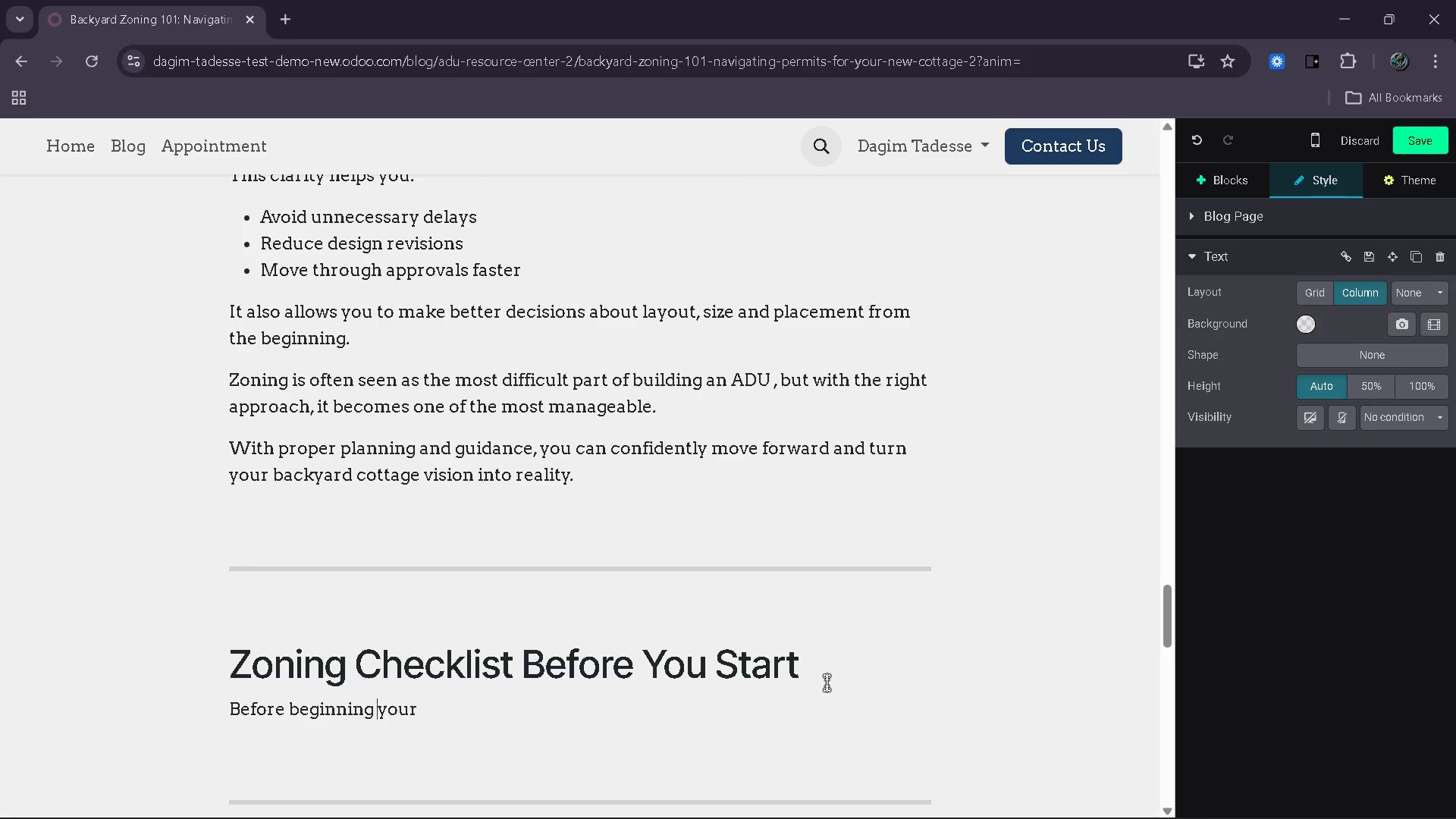 
key(Control+ArrowRight)
 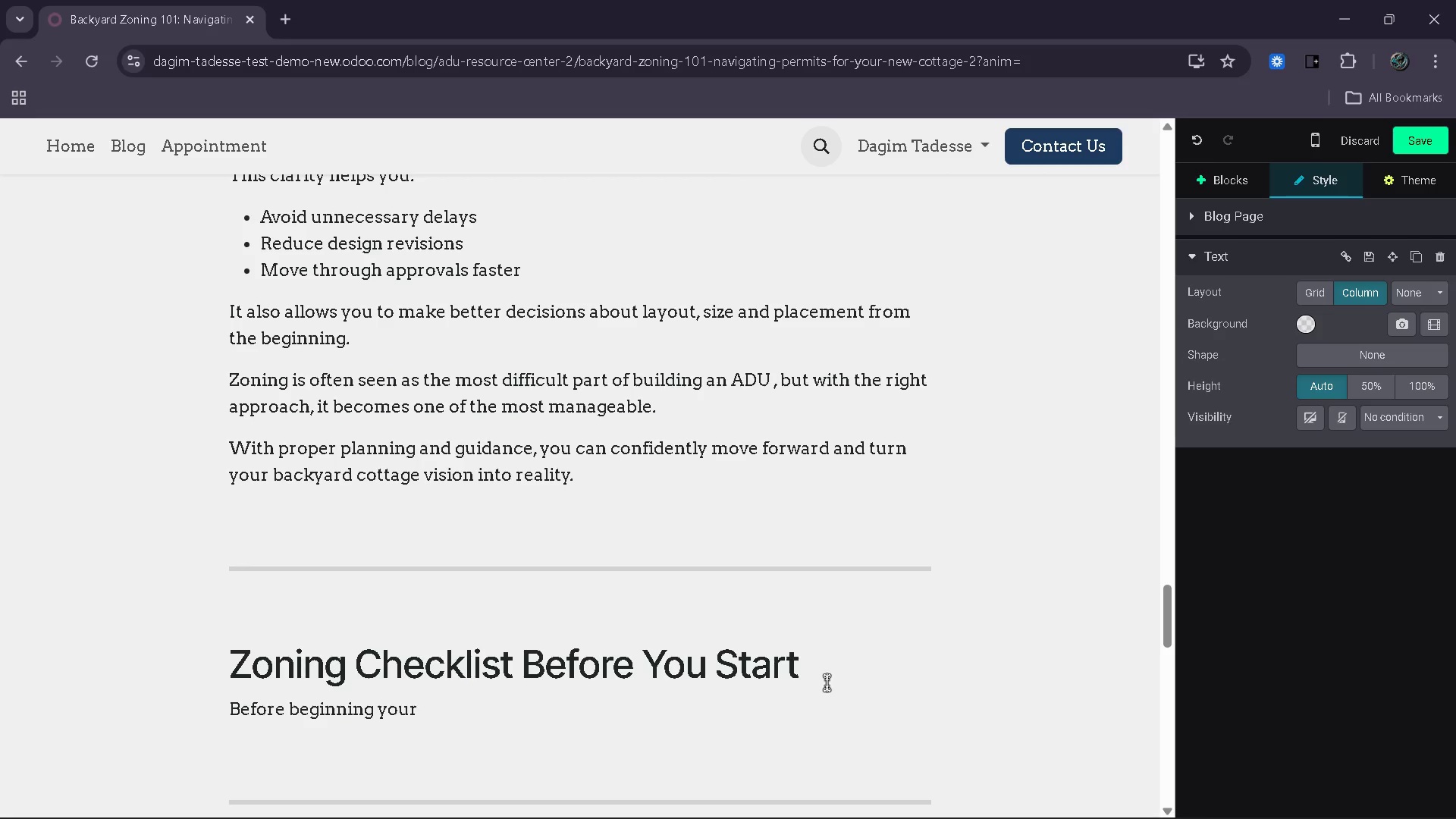 
key(Control+ArrowLeft)
 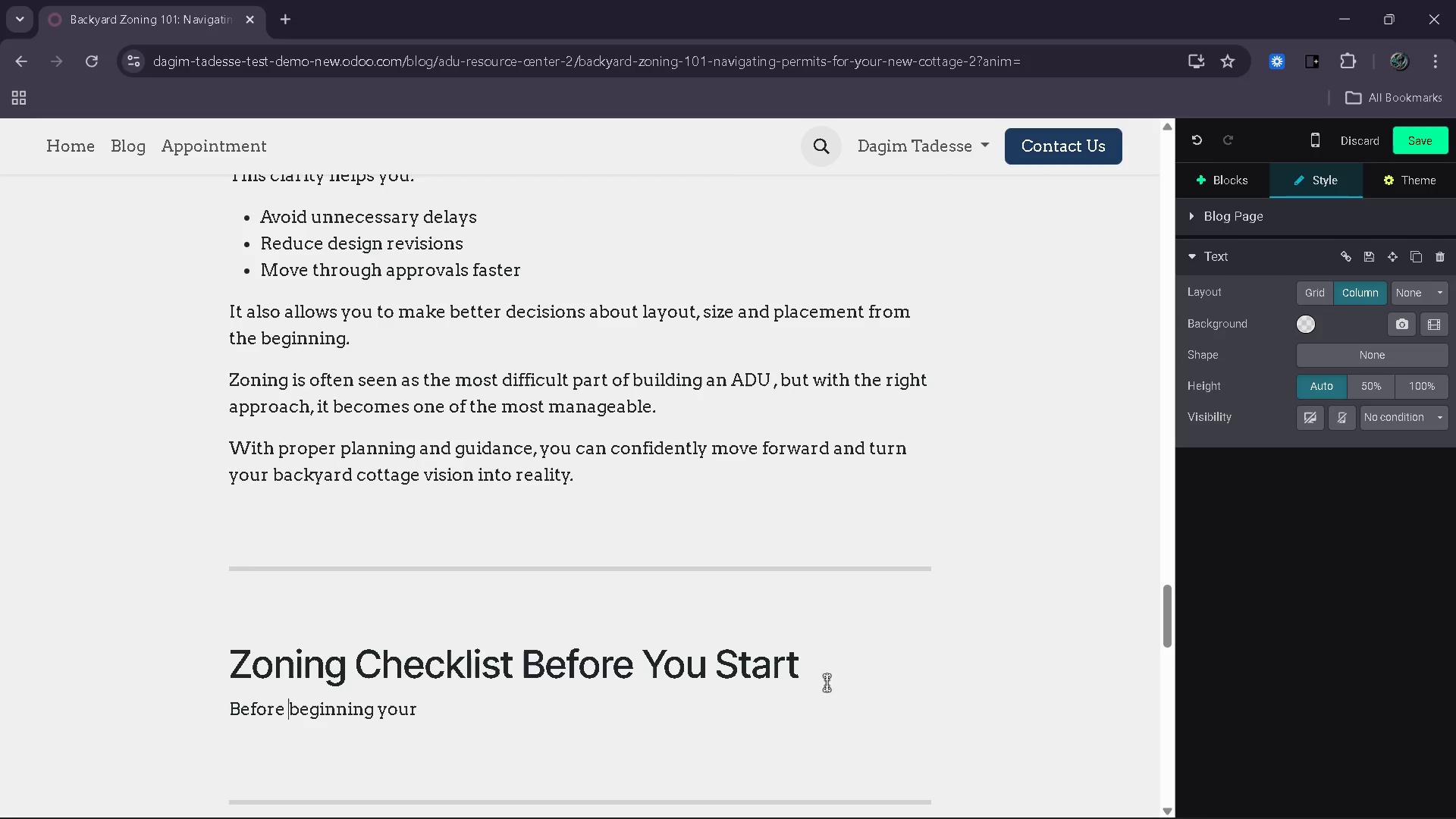 
key(Control+ArrowLeft)
 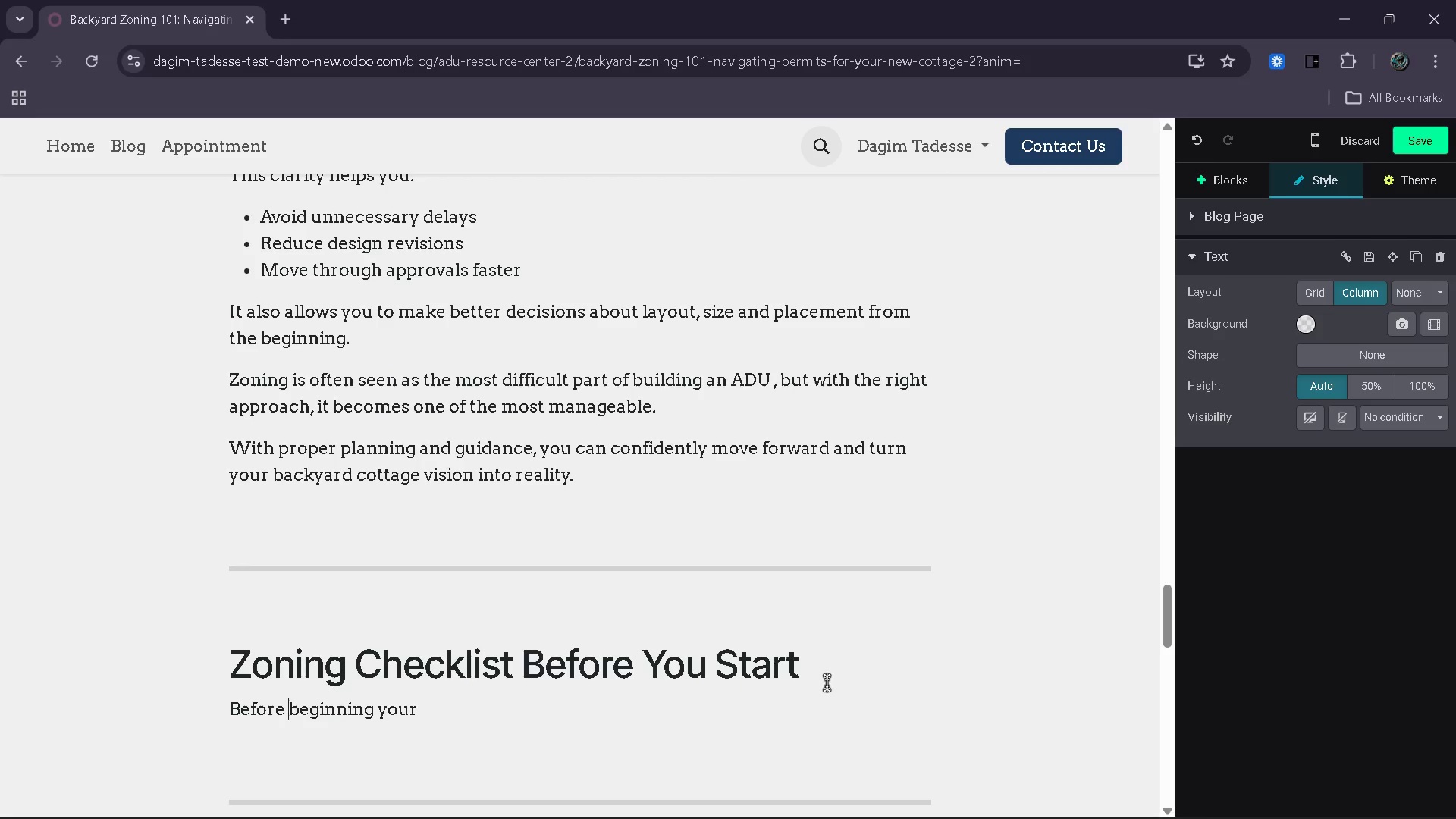 
key(Control+ArrowLeft)
 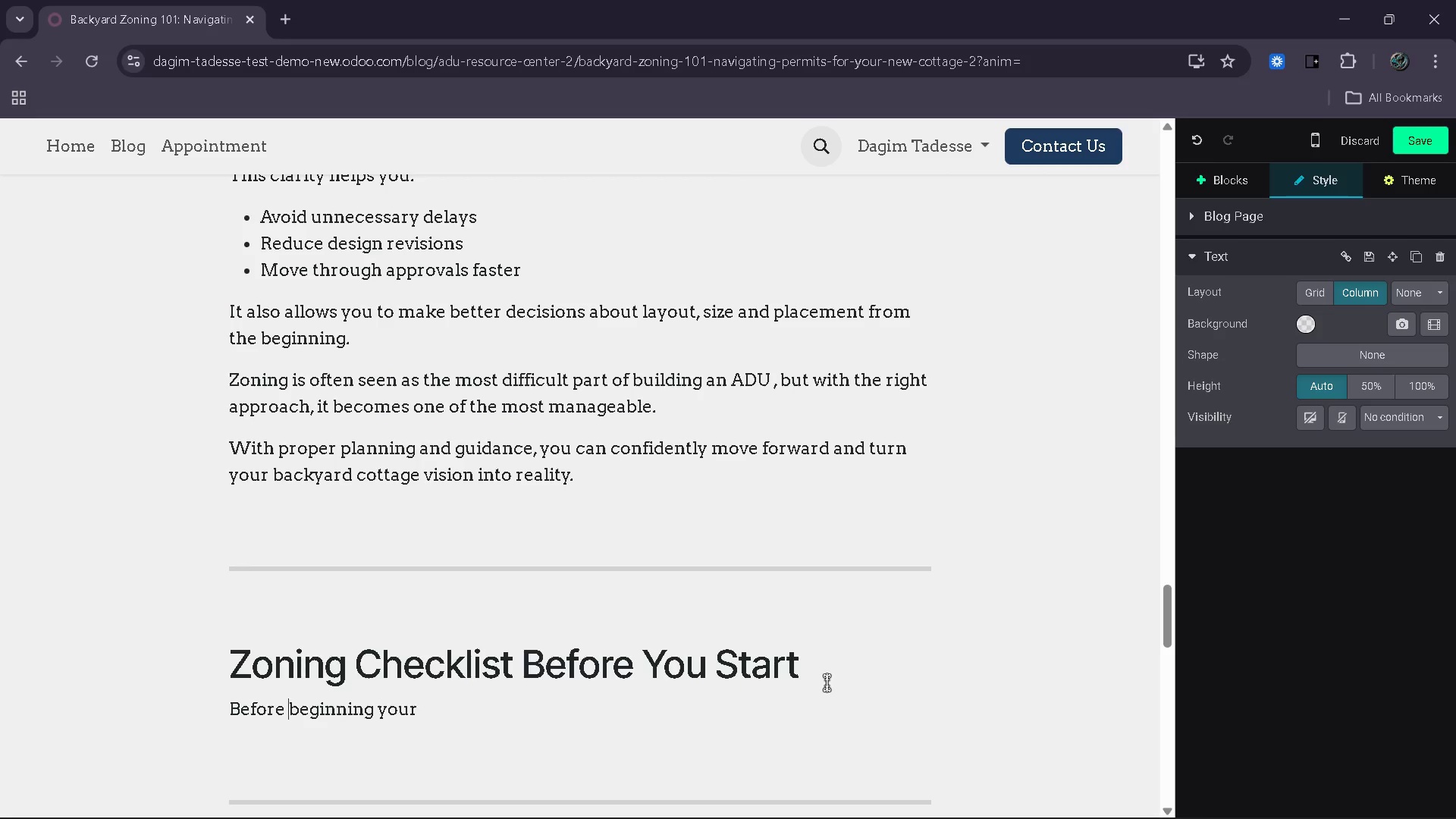 
key(Control+ArrowRight)
 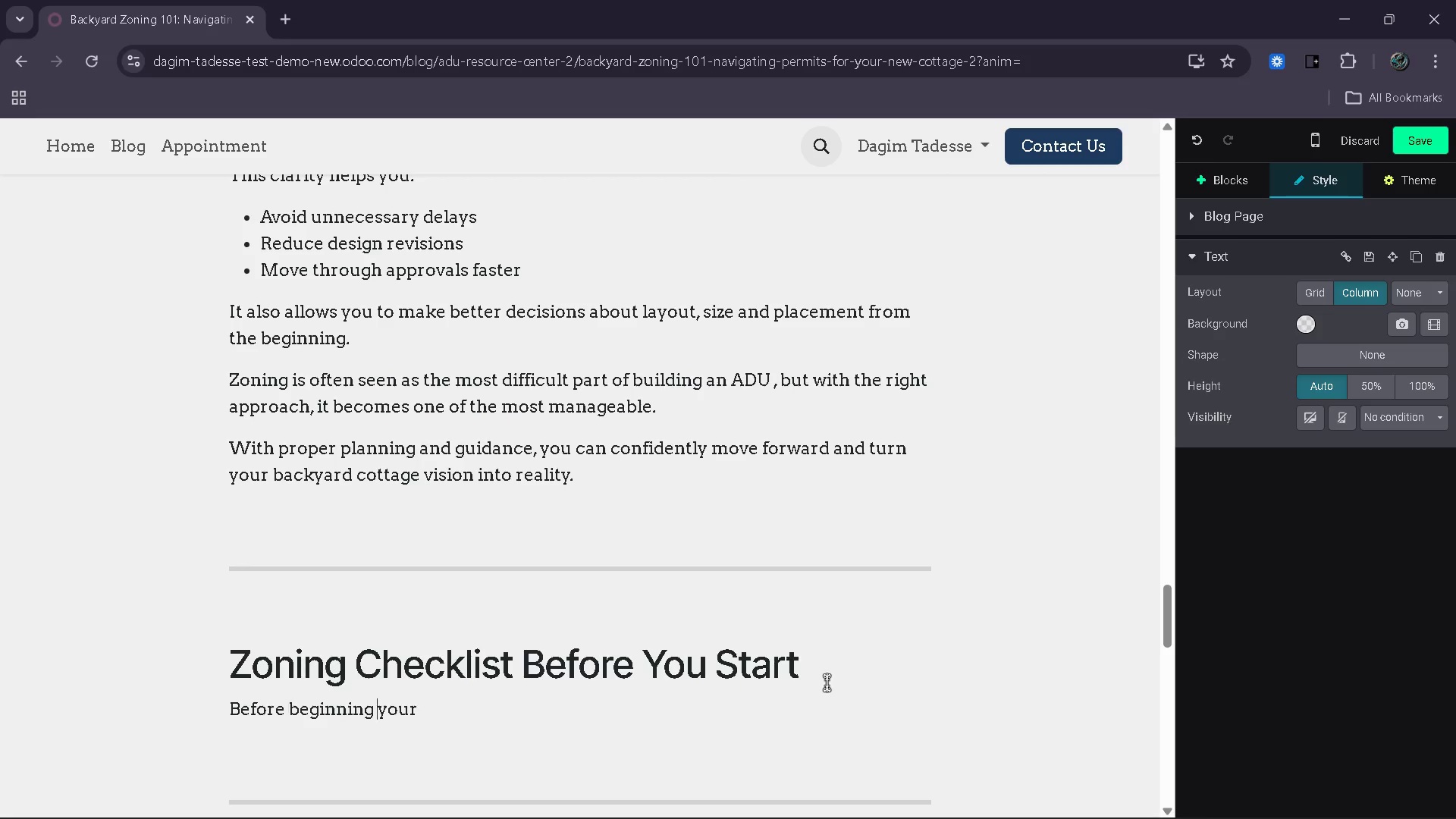 
key(Control+ArrowRight)
 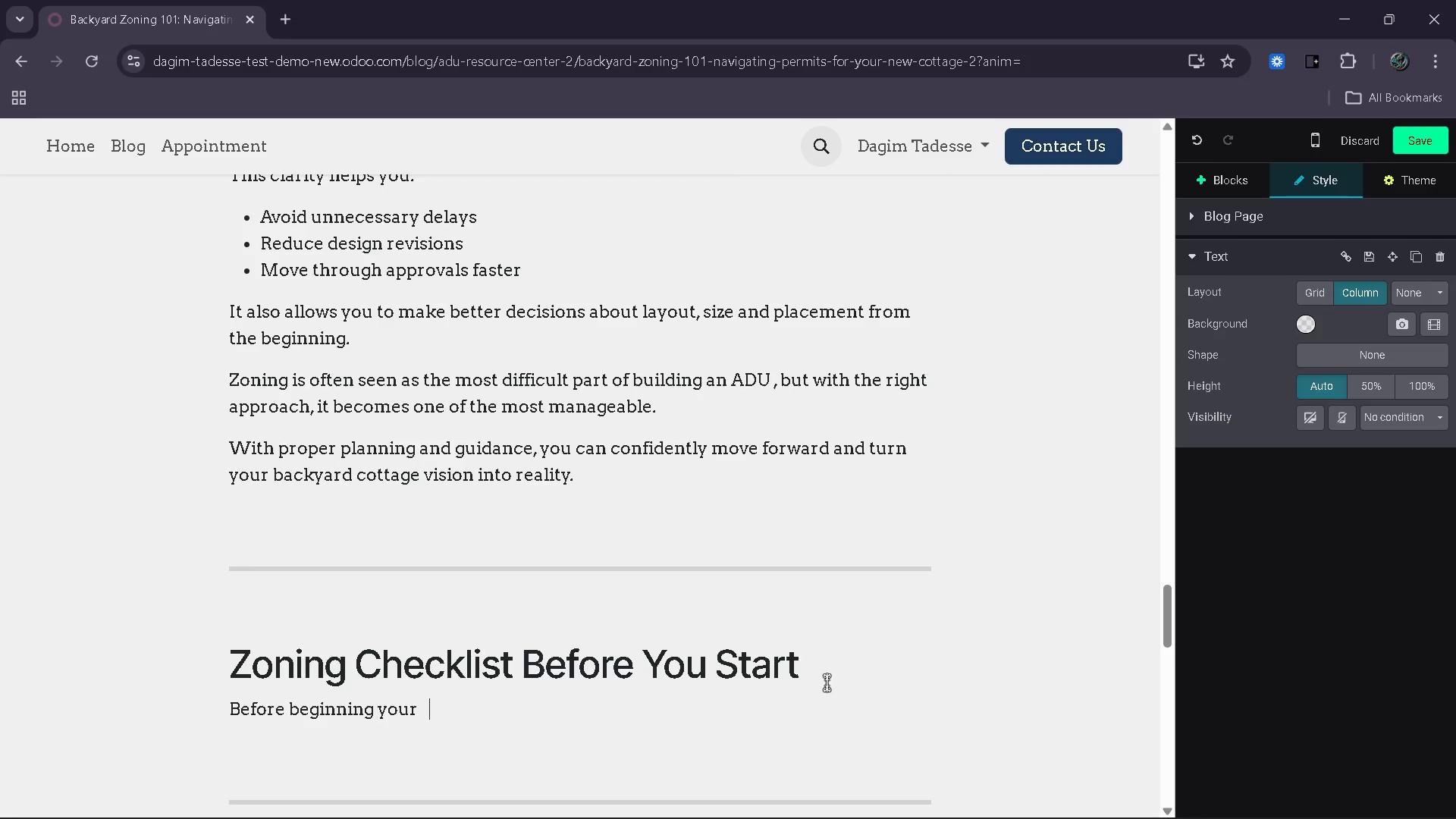 
key(Control+ArrowRight)
 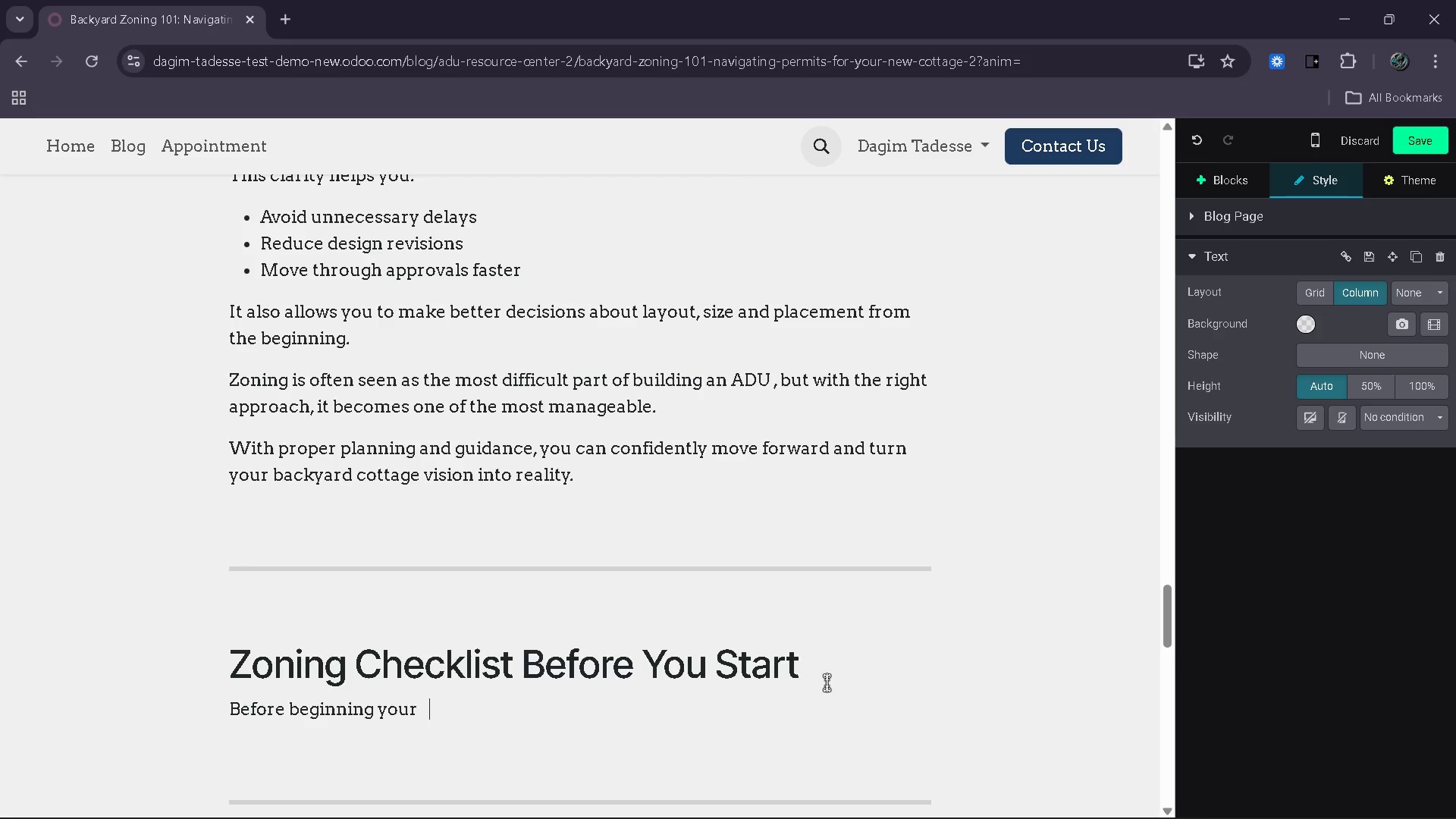 
key(Backspace)
 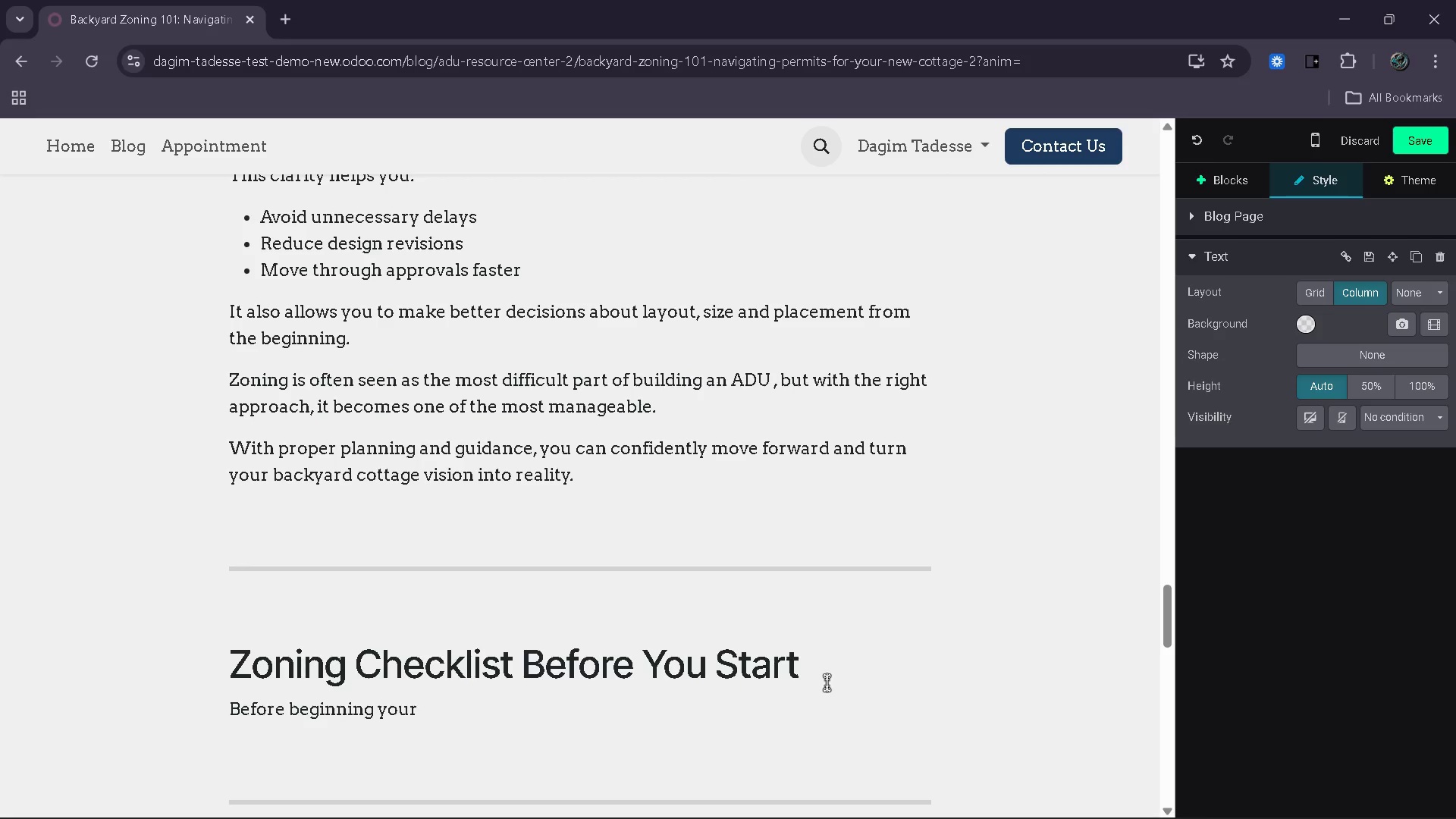 
key(Space)
 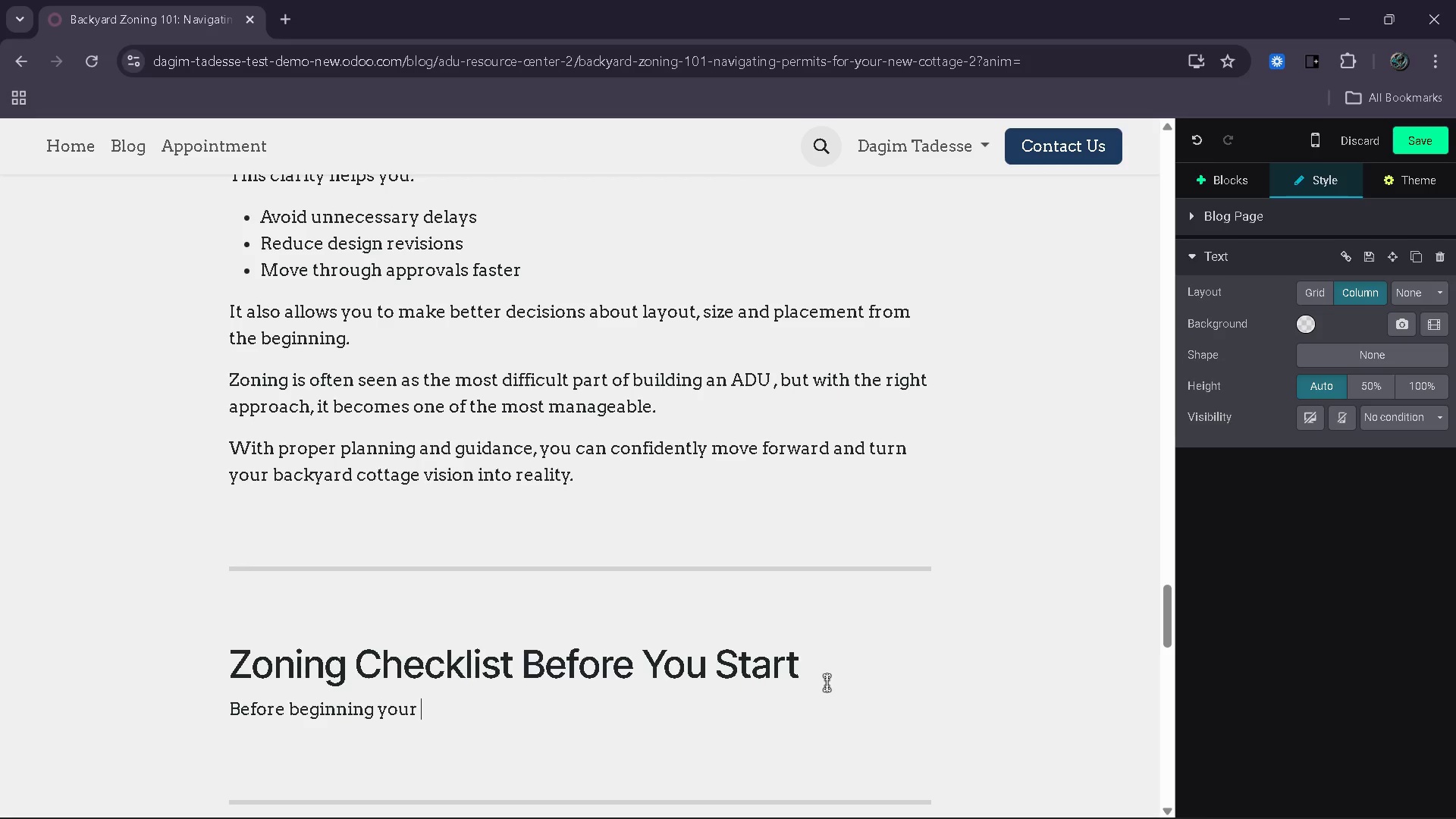 
type(project )
 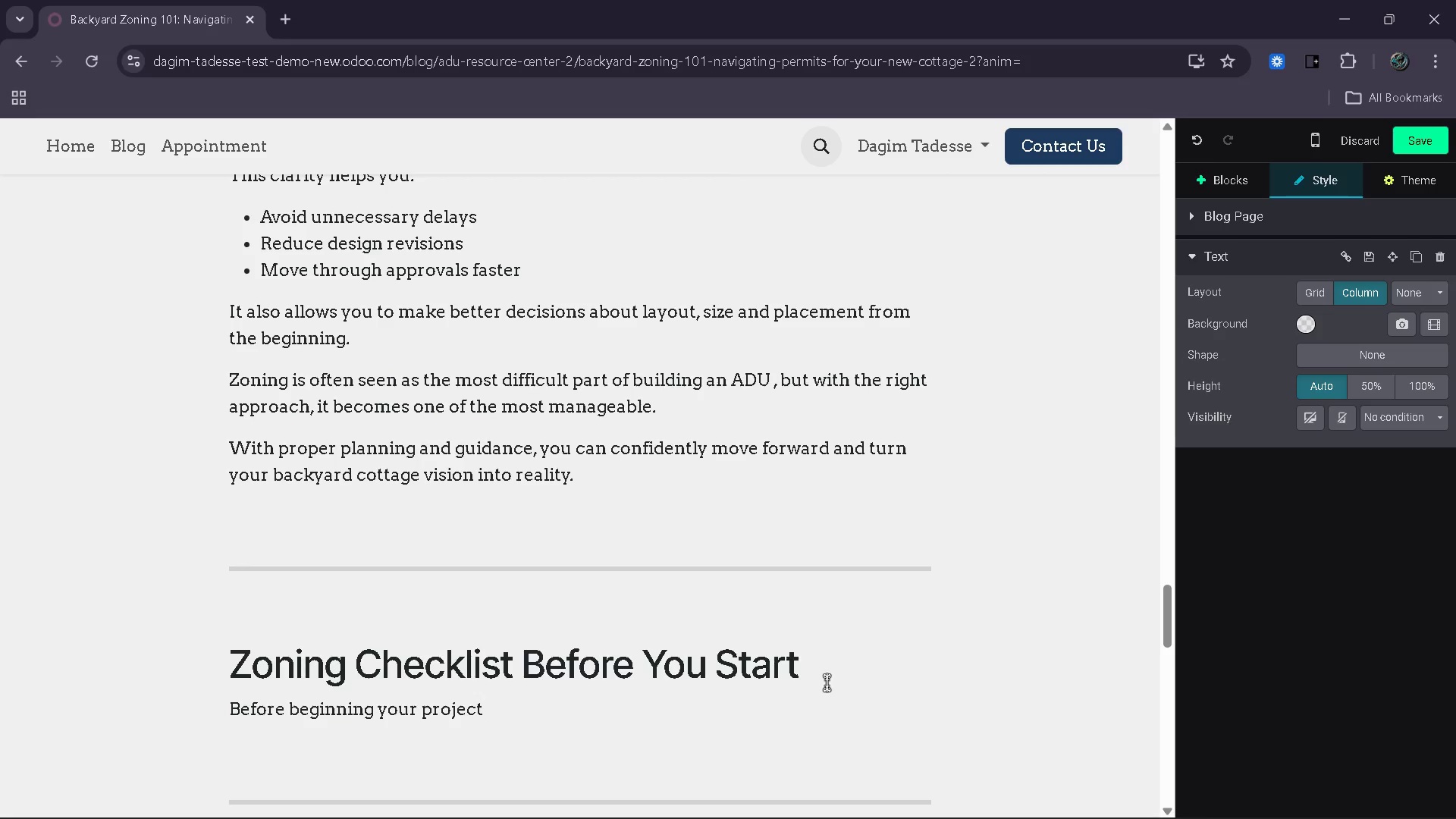 
wait(5.02)
 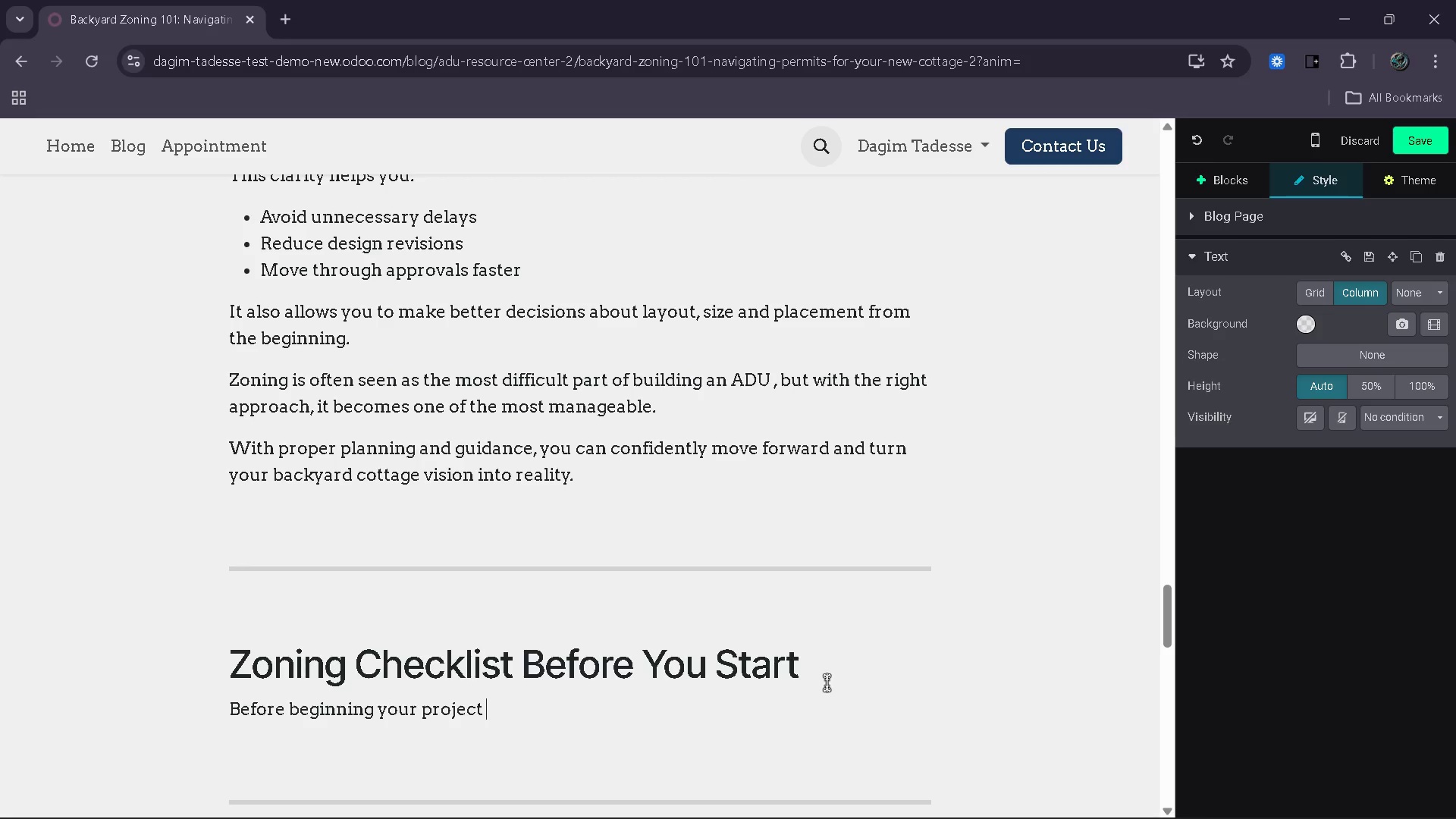 
key(Backspace)
key(Backspace)
key(Backspace)
key(Backspace)
key(Backspace)
key(Backspace)
key(Backspace)
key(Backspace)
type(ADU project.)
 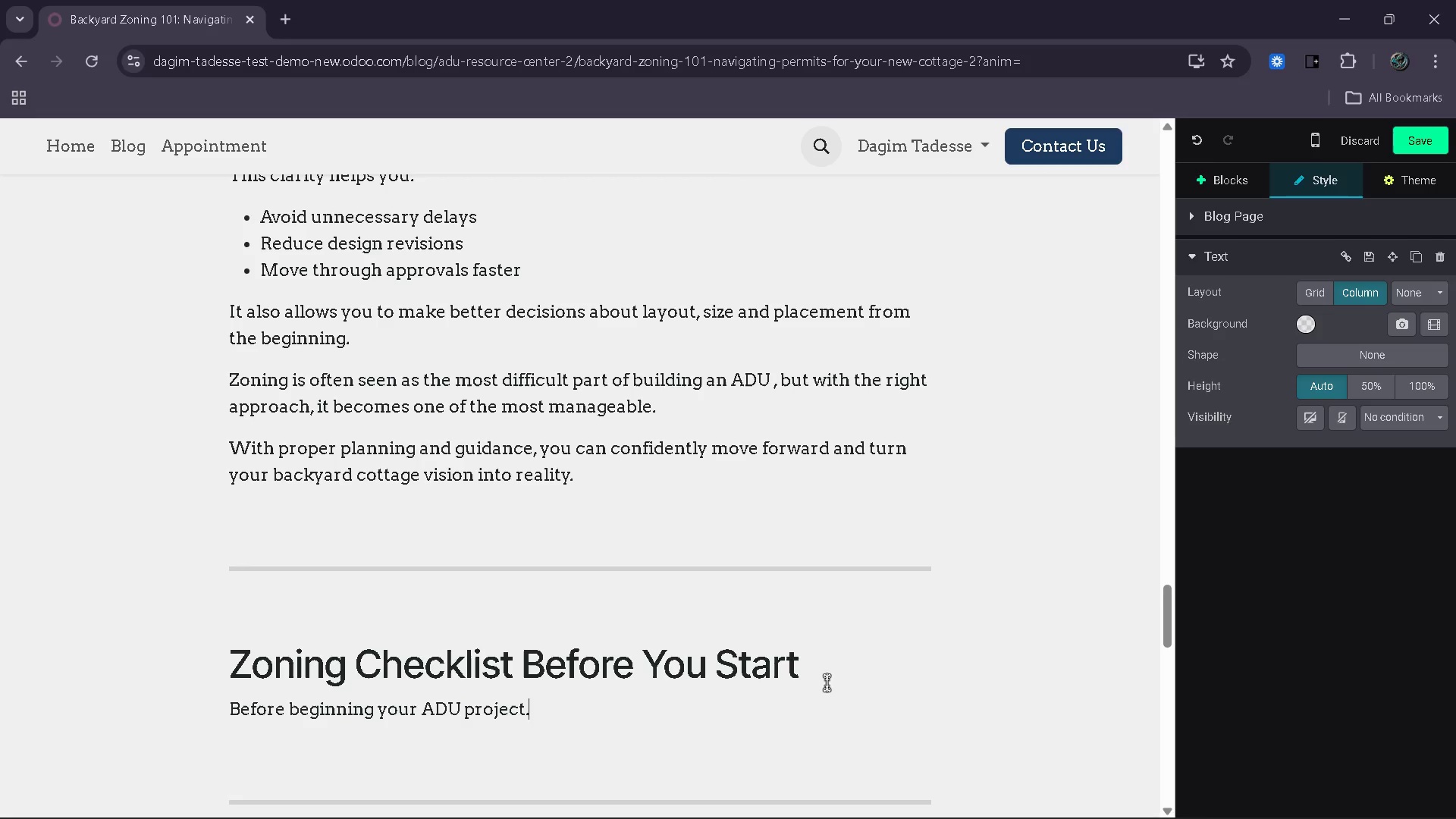 
key(Enter)
 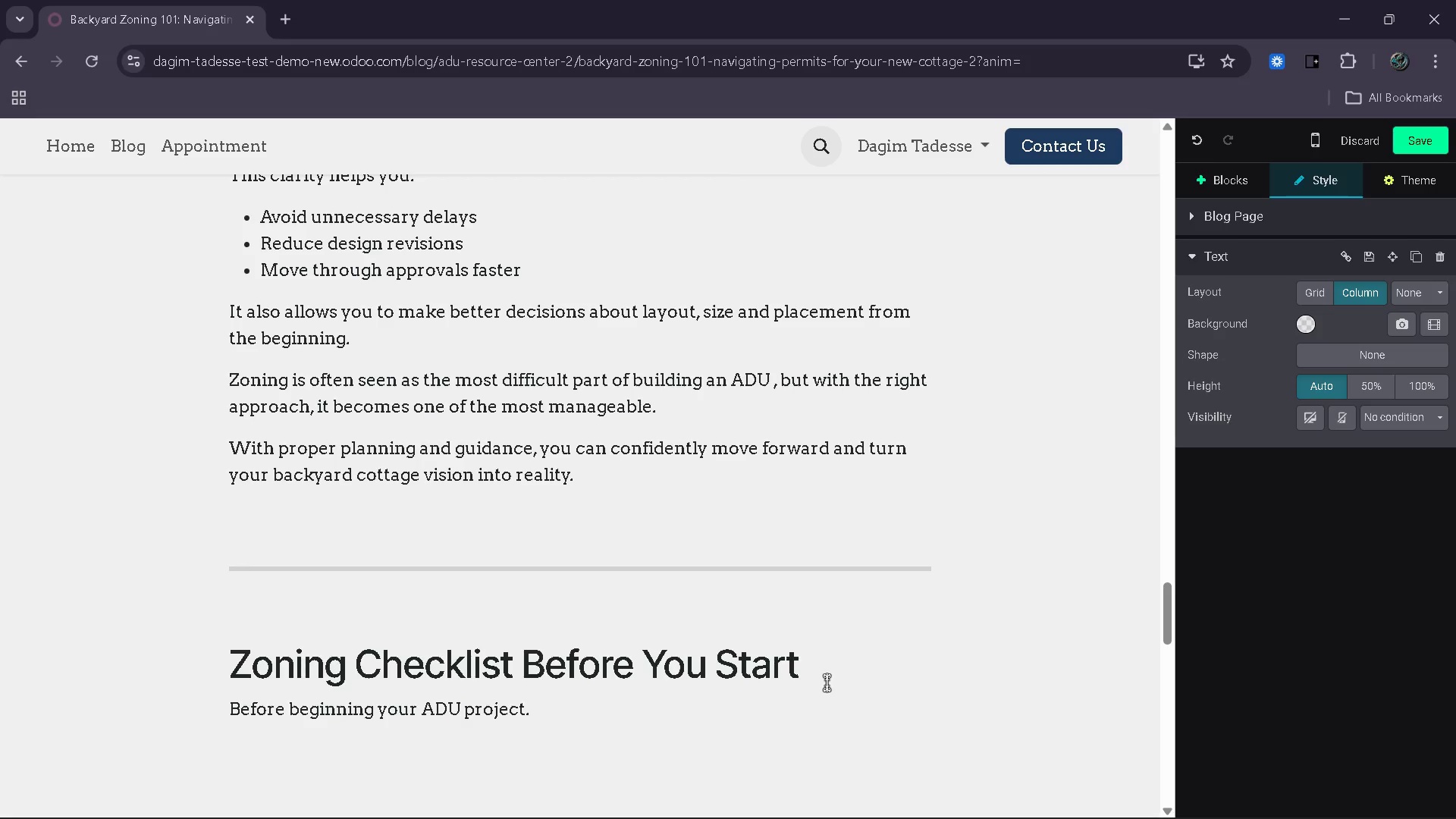 
key(Backspace)
 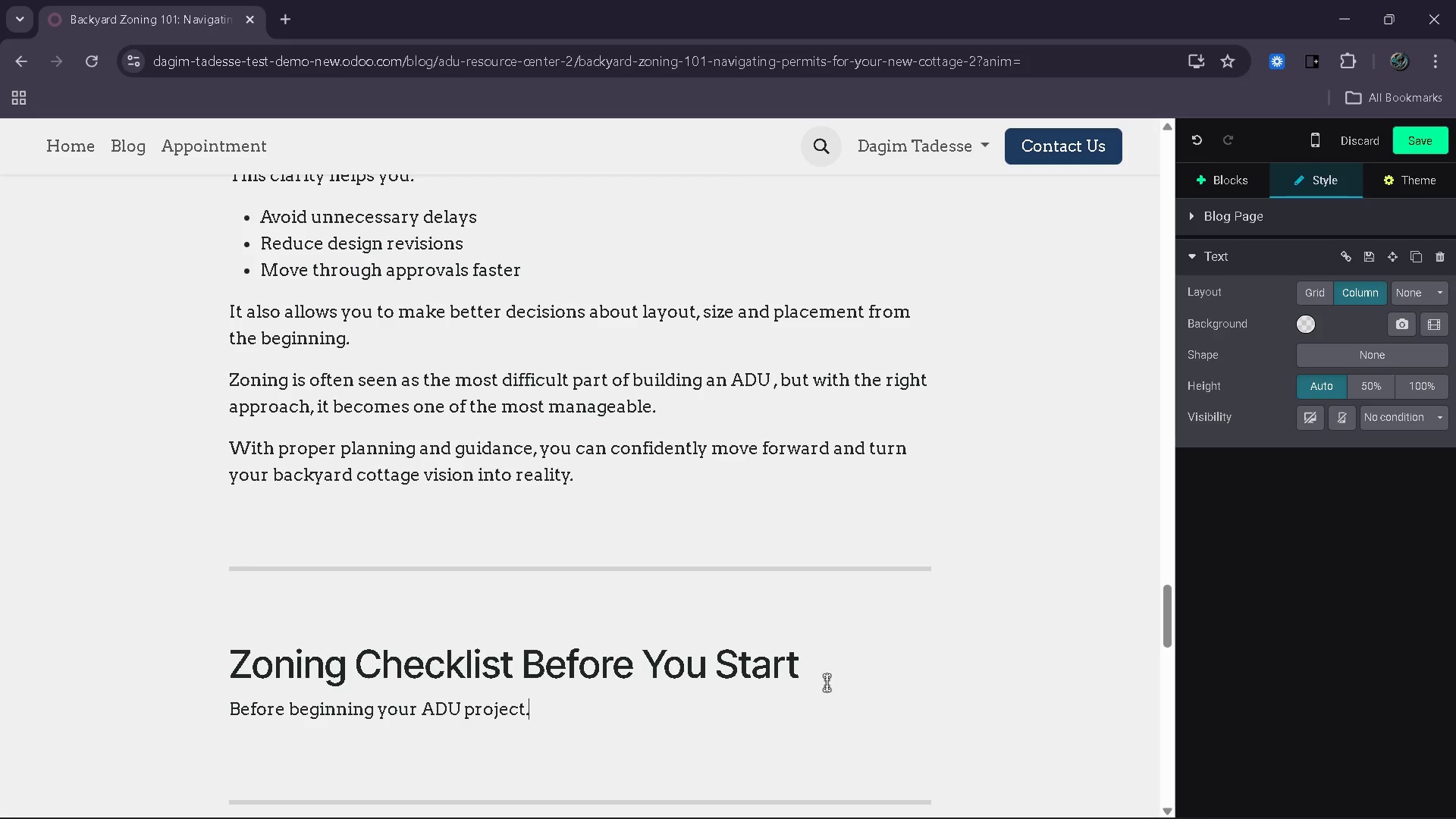 
key(Backspace)
 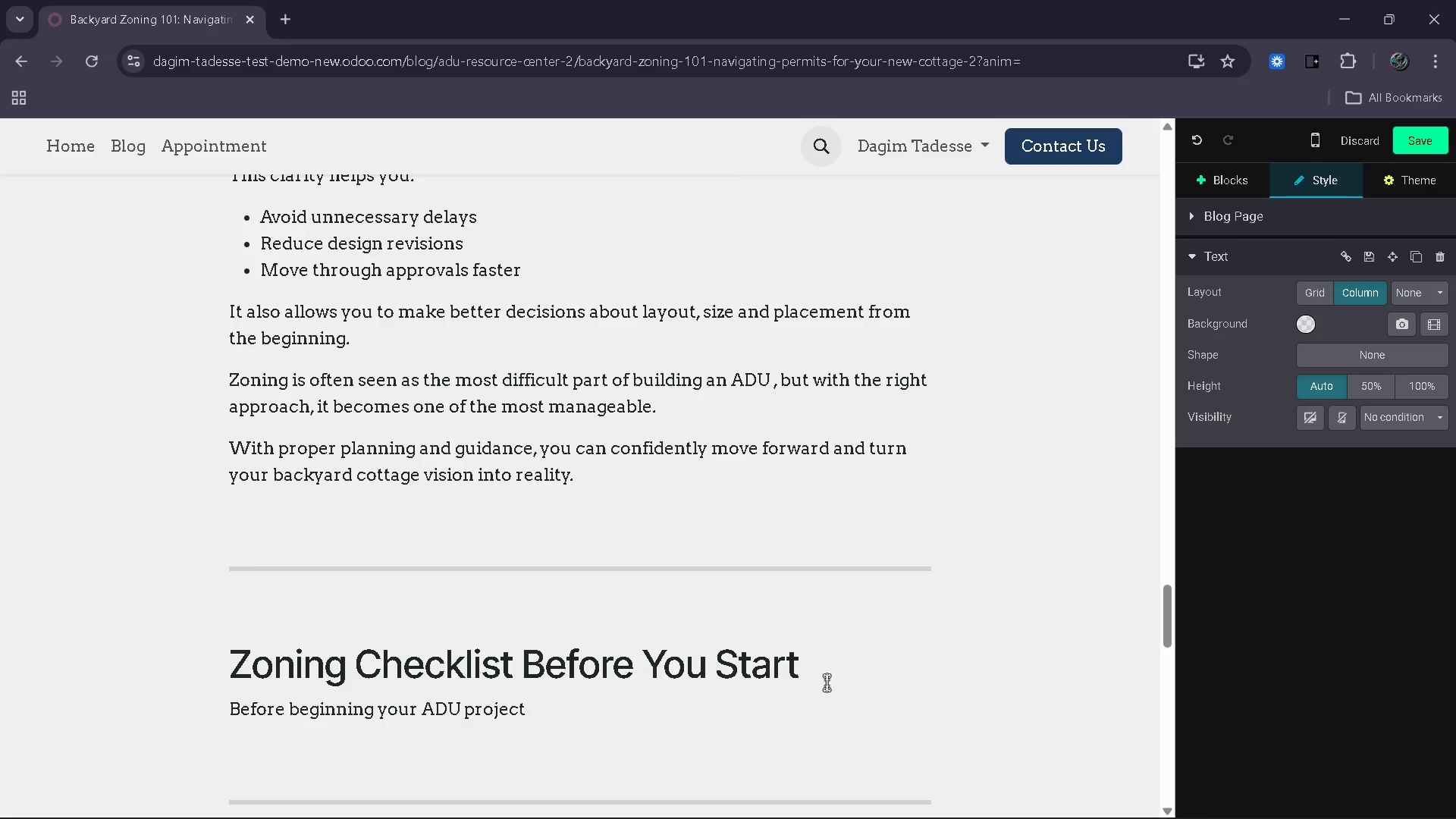 
key(M)
 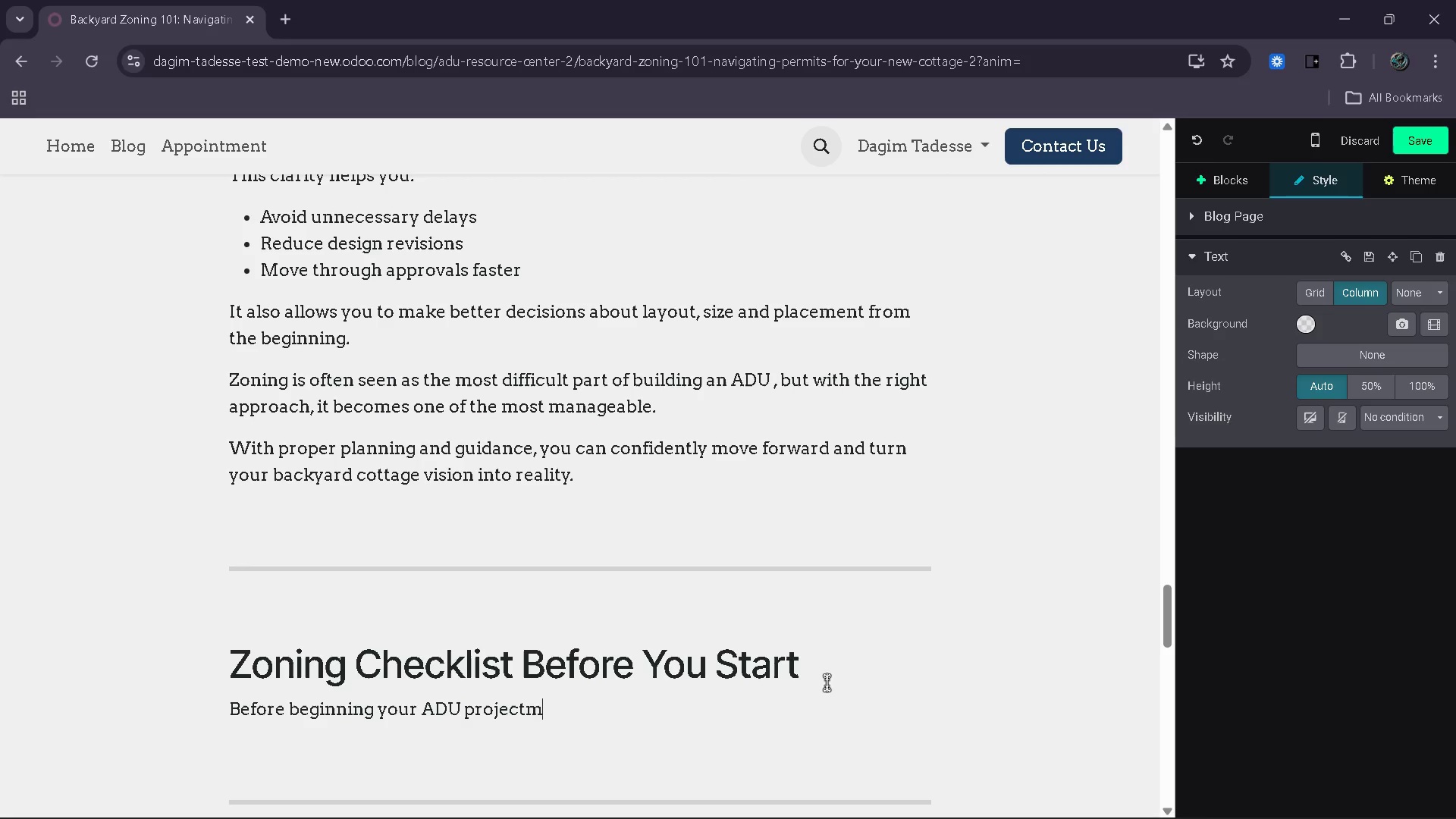 
key(Backspace)
 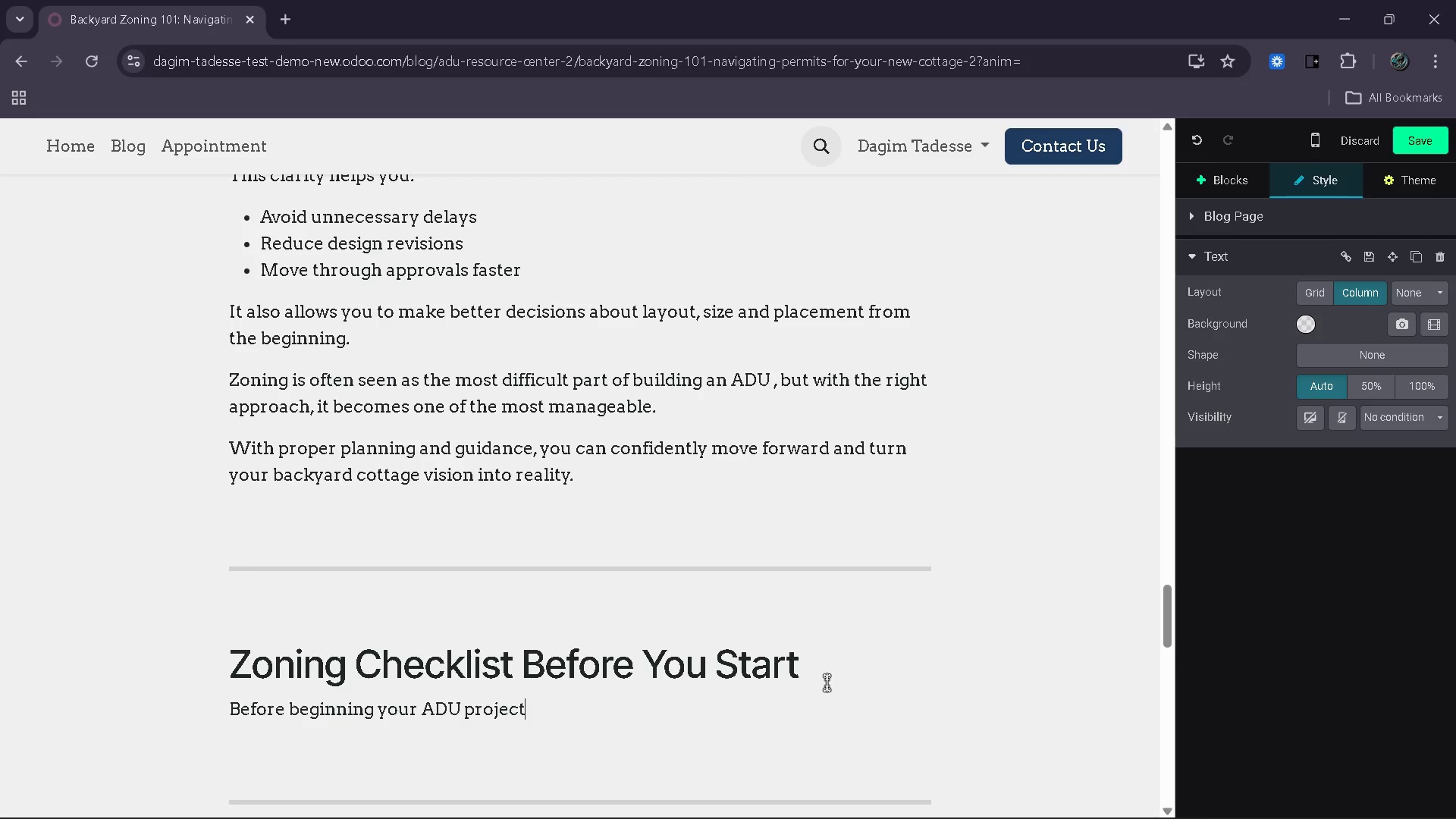 
key(Comma)
 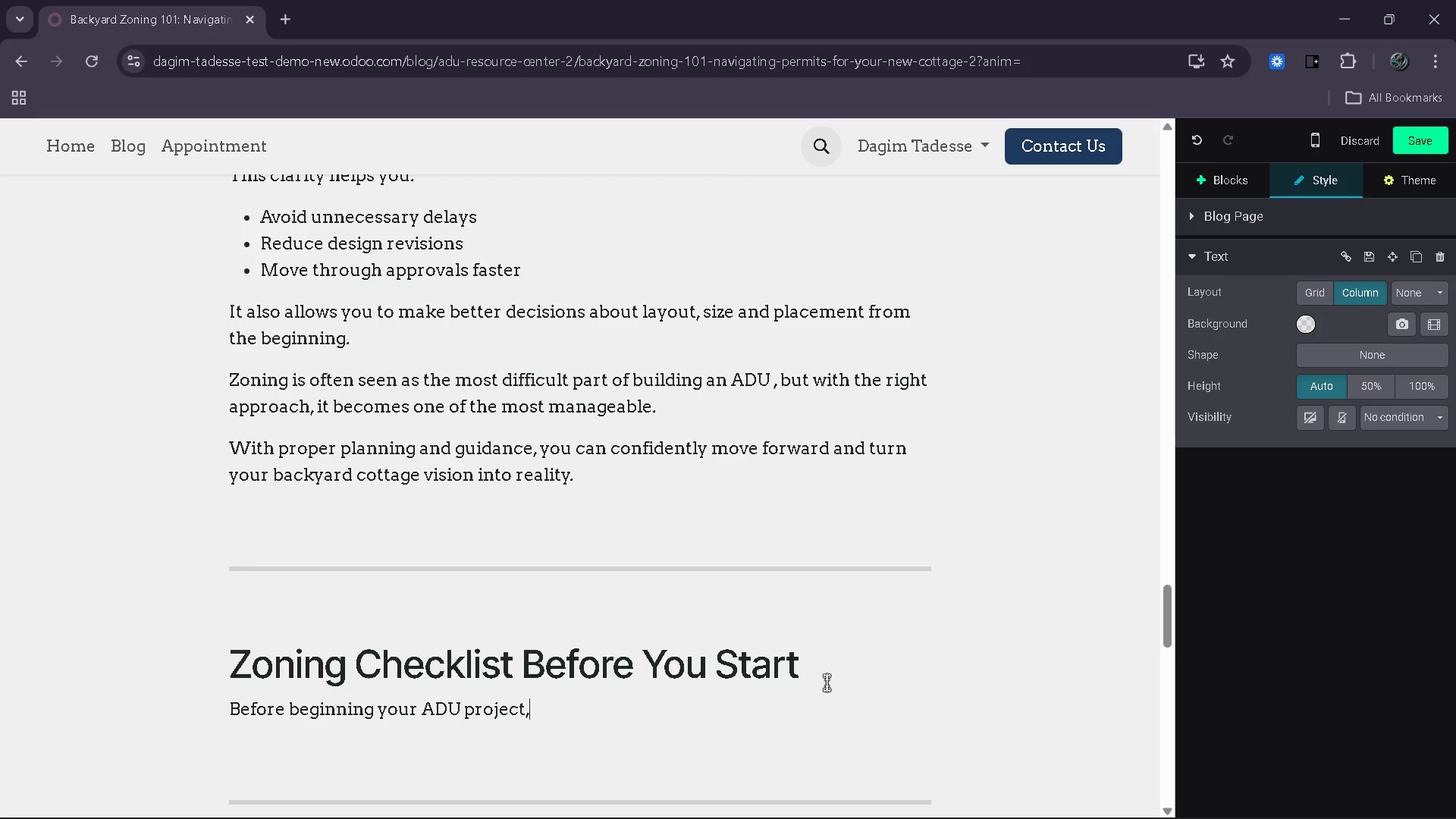 
key(Space)
 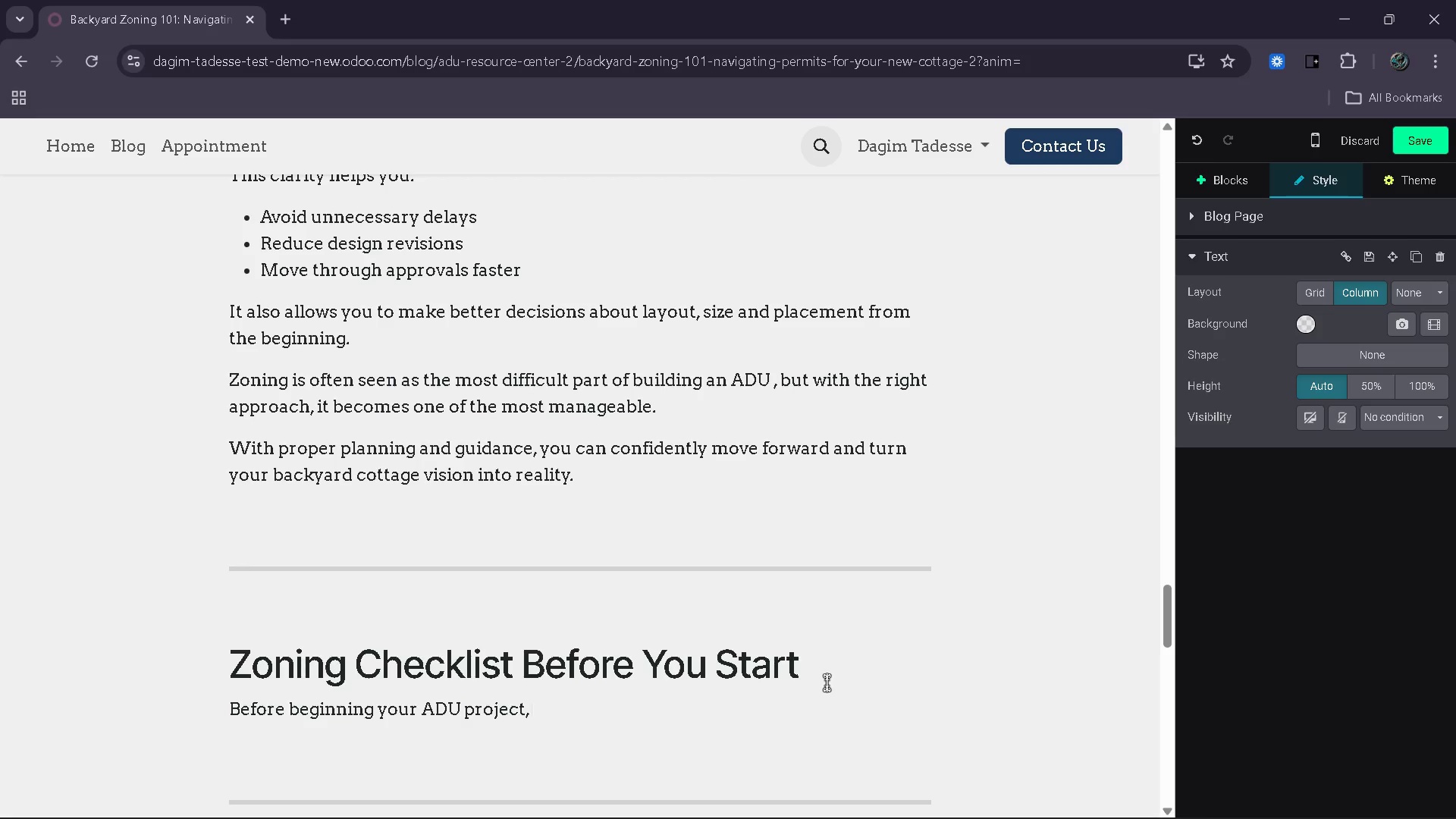 
type(confirm the follow)
key(Backspace)
type(wing )
key(Backspace)
type(:)
 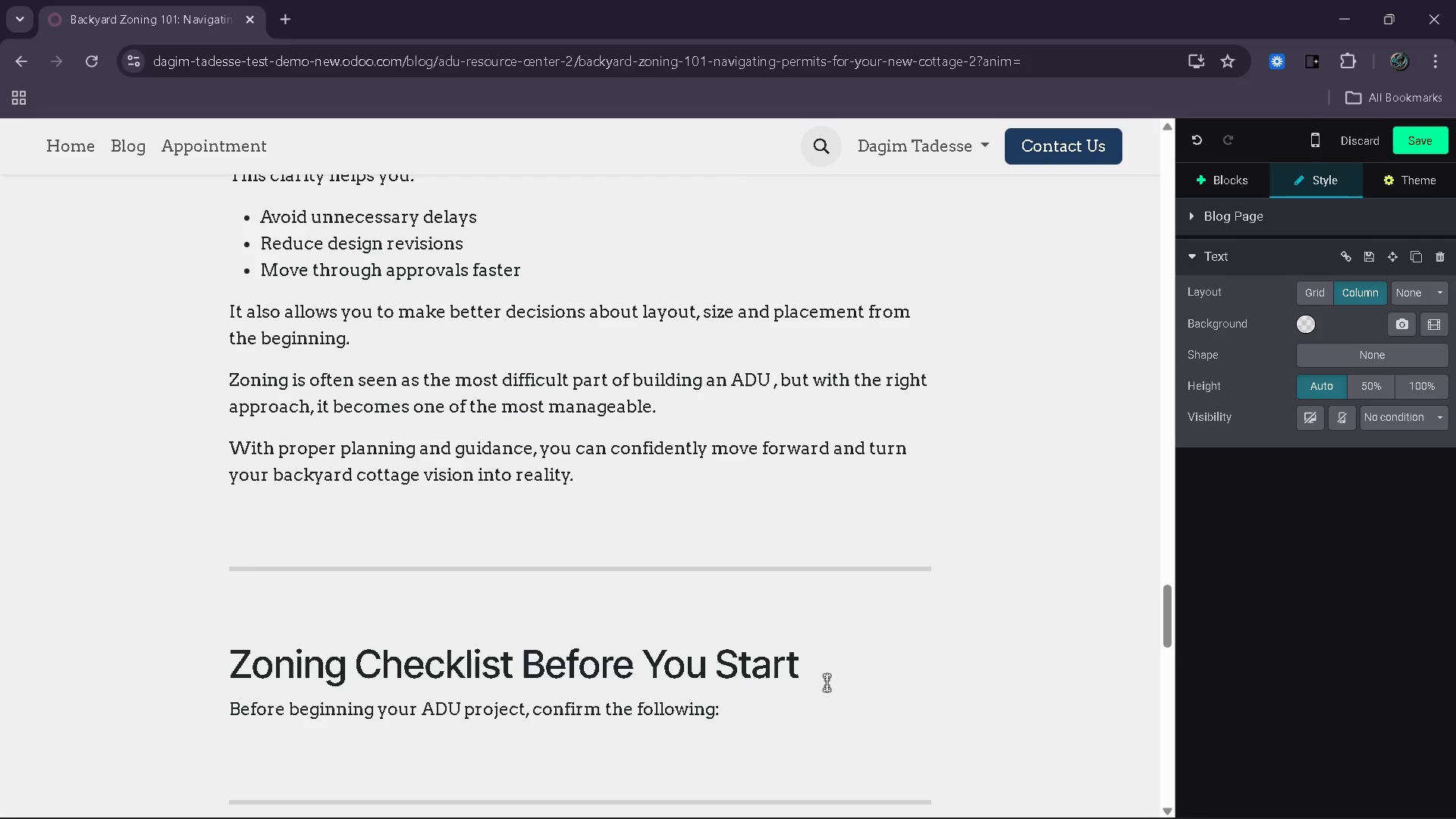 
key(Shift+ShiftRight)
 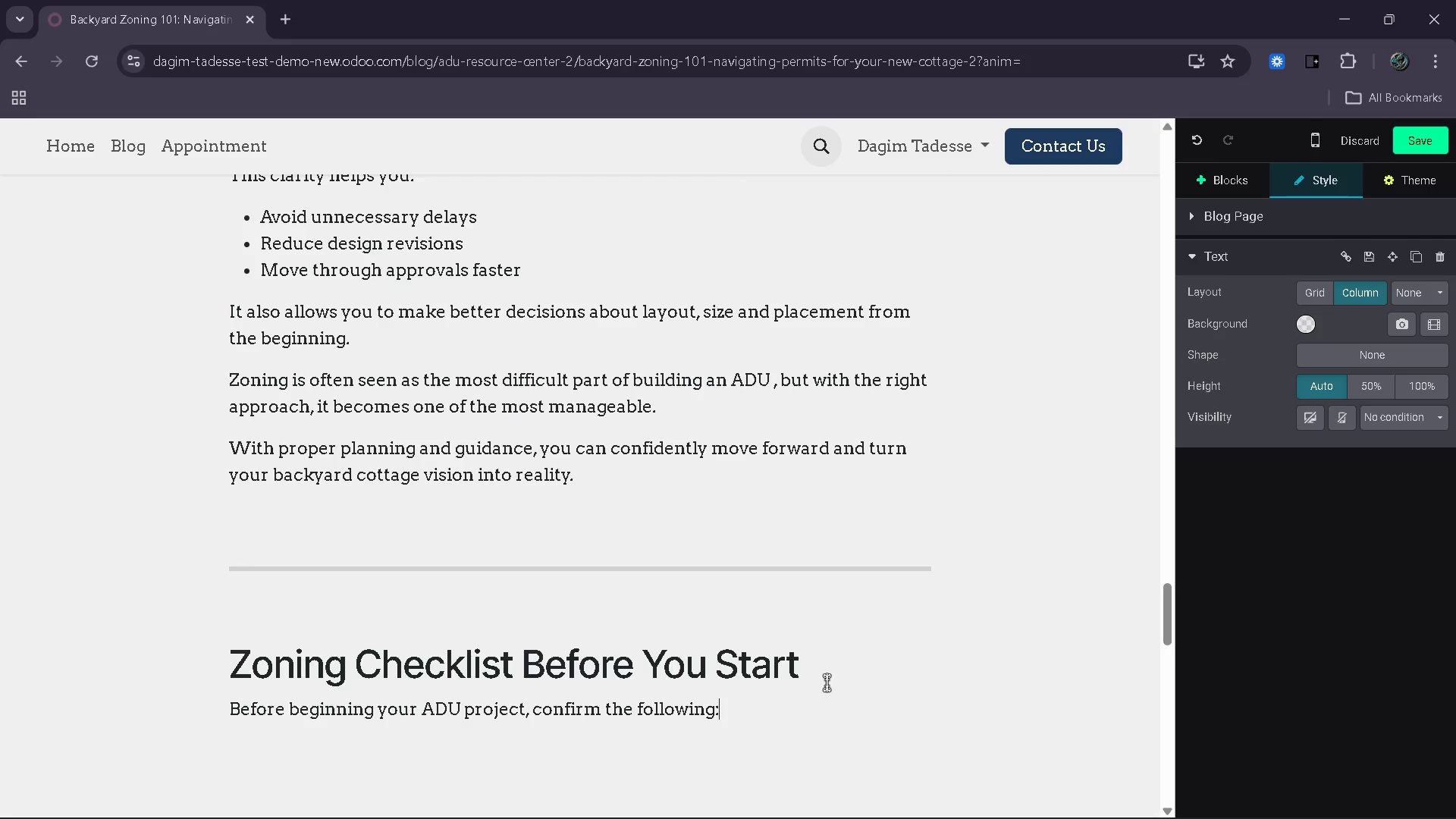 
key(Shift+Enter)
 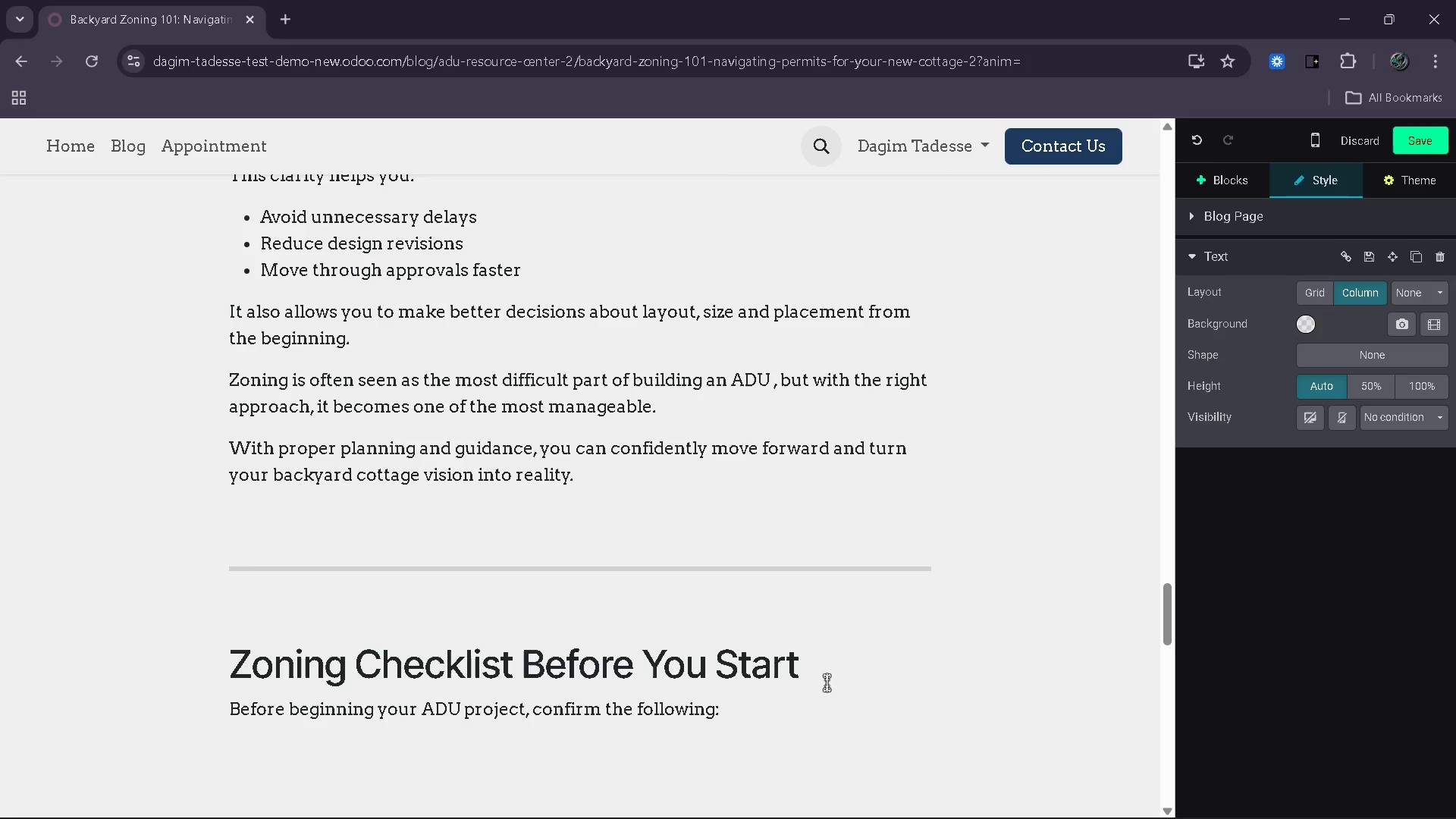 
scroll: coordinate [799, 629], scroll_direction: down, amount: 3.0
 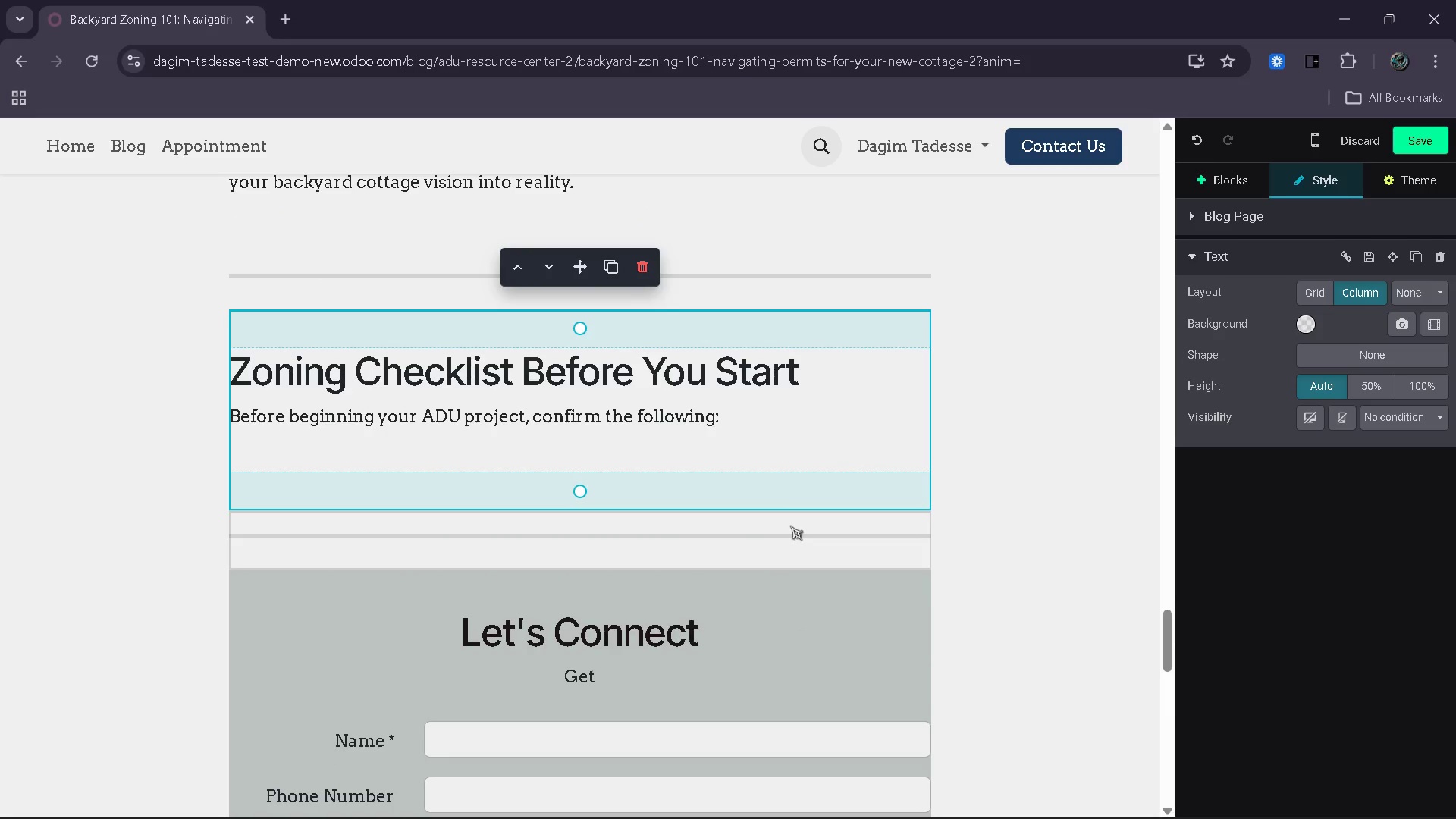 
key(Enter)
 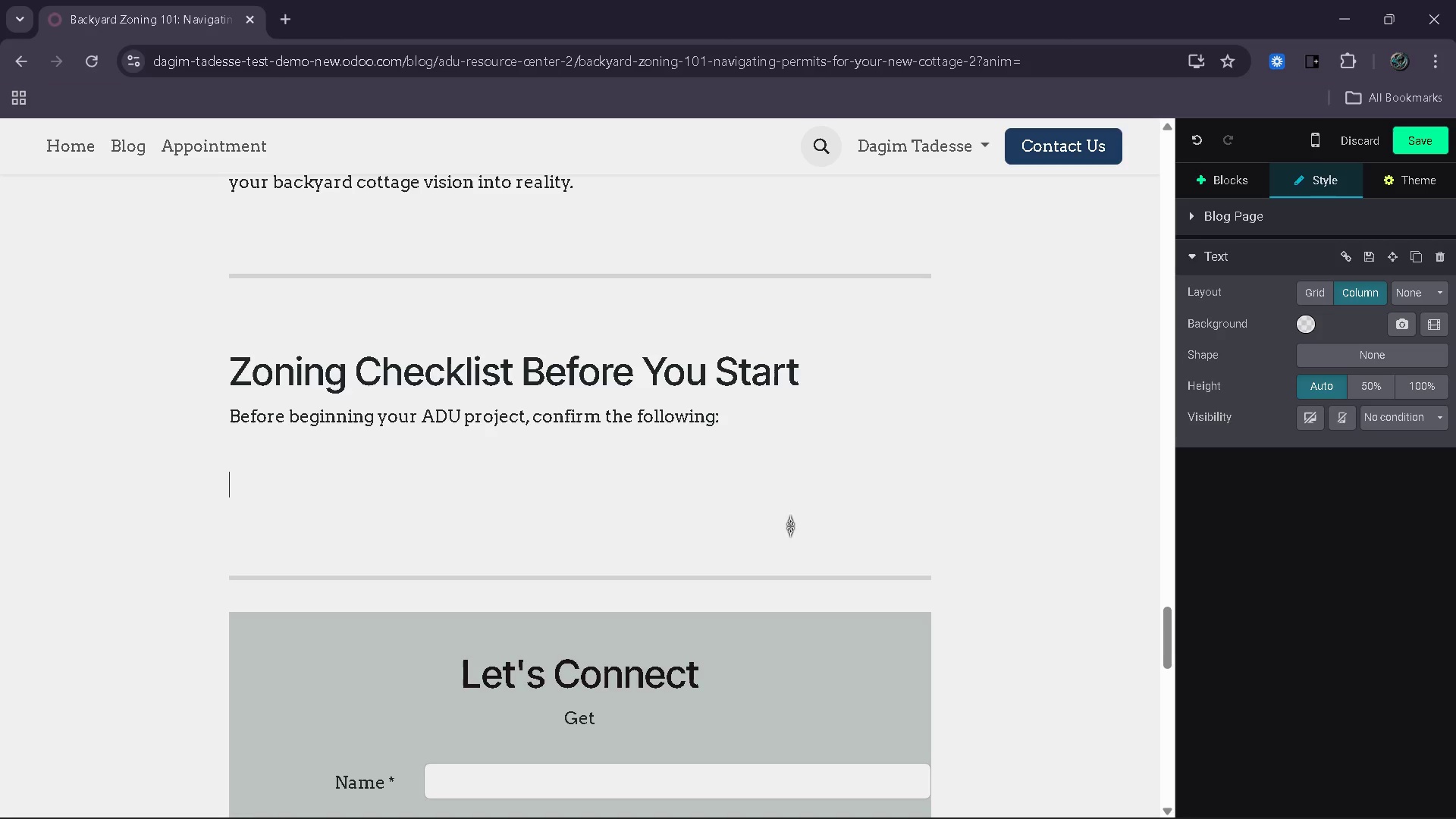 
key(Backspace)
 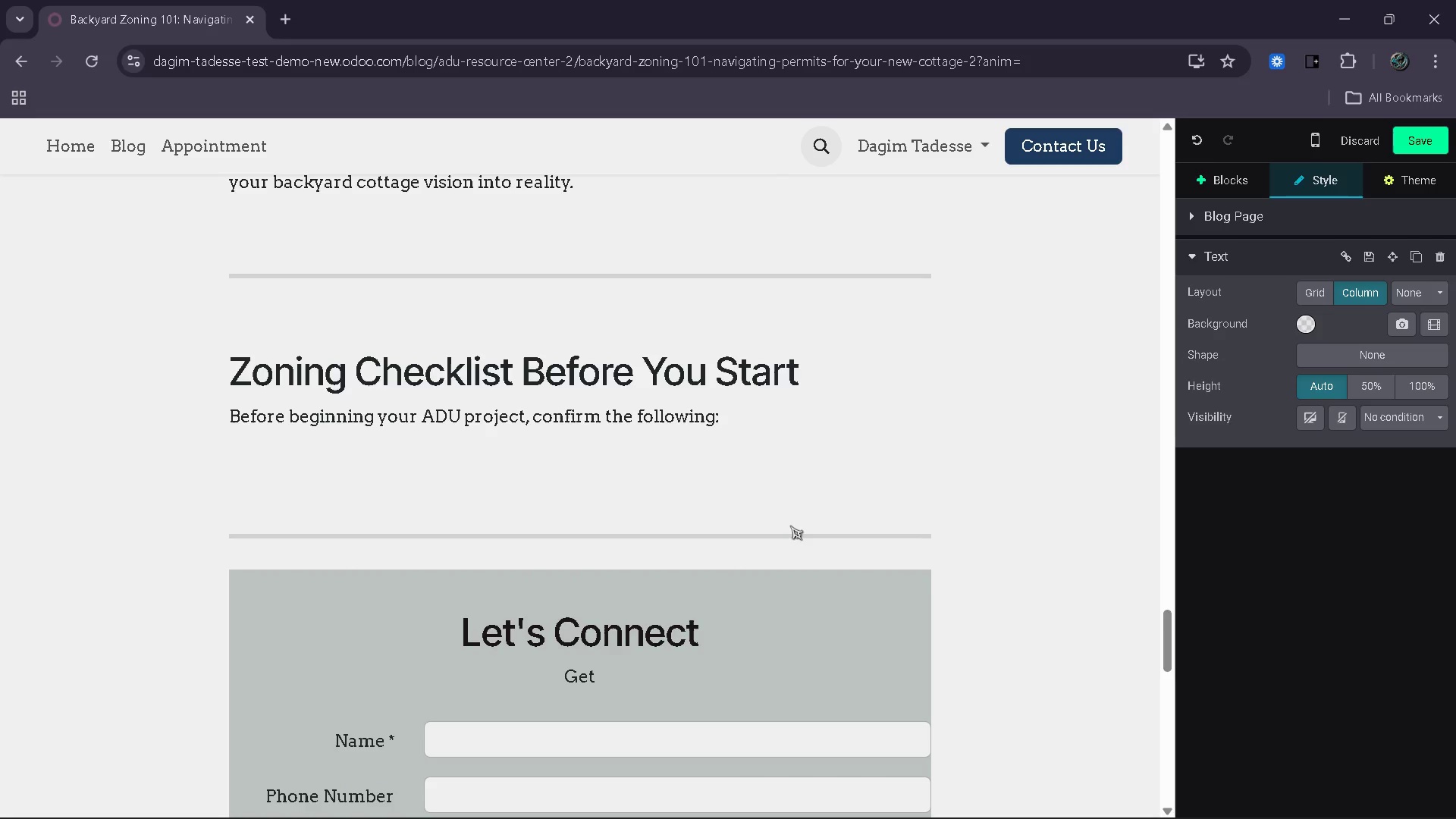 
key(ArrowDown)
 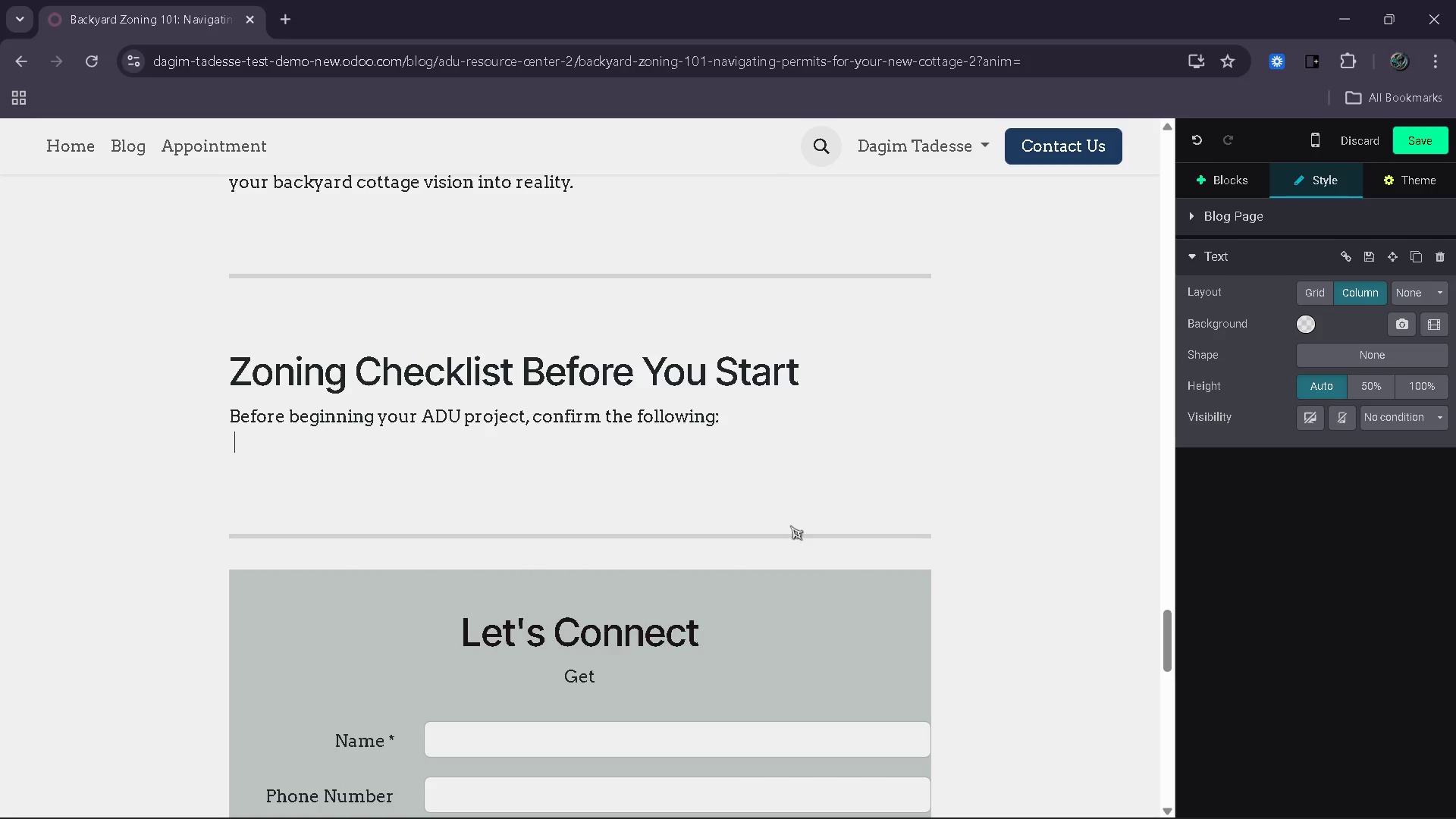 
key(Minus)
 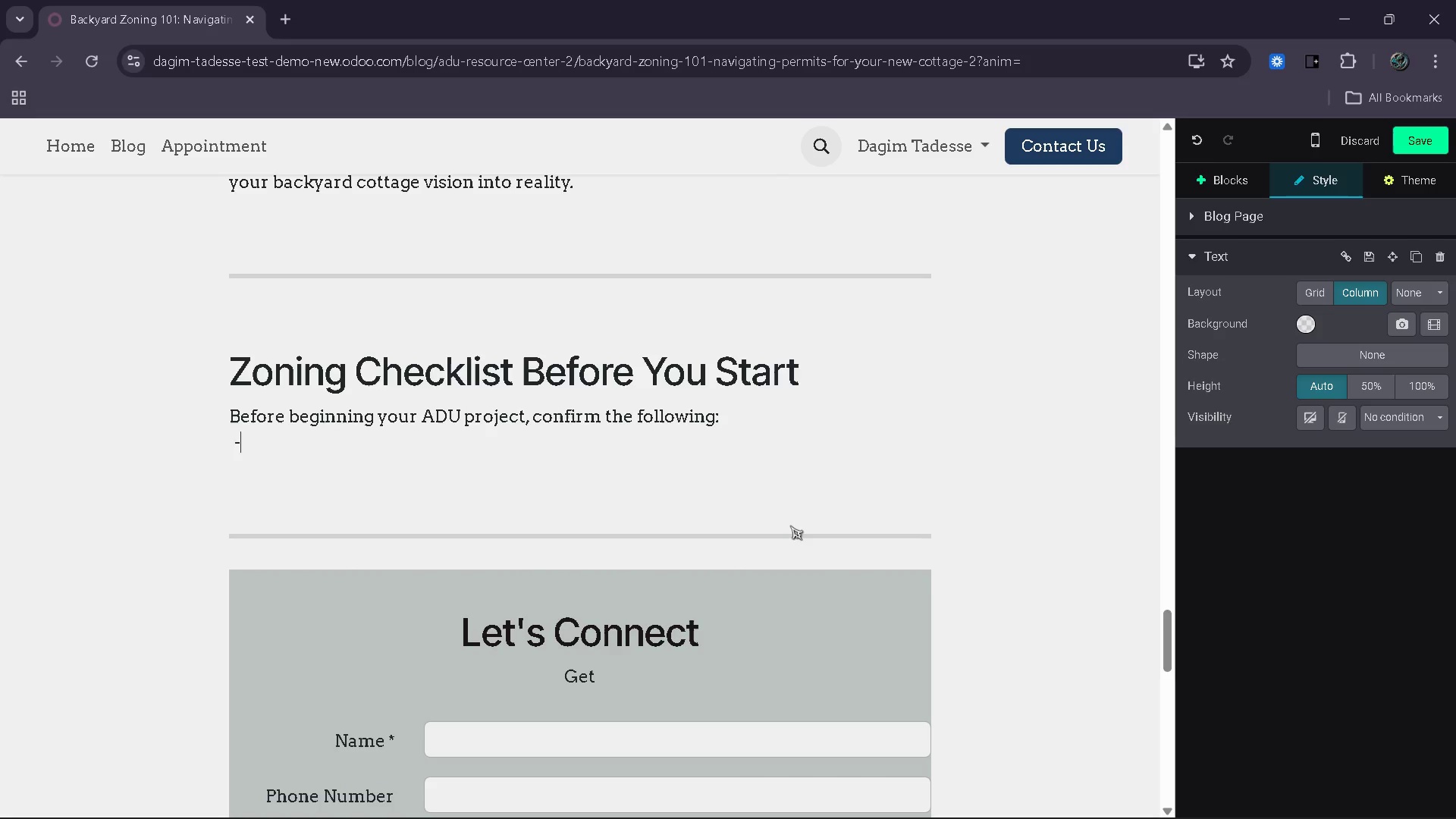 
key(Space)
 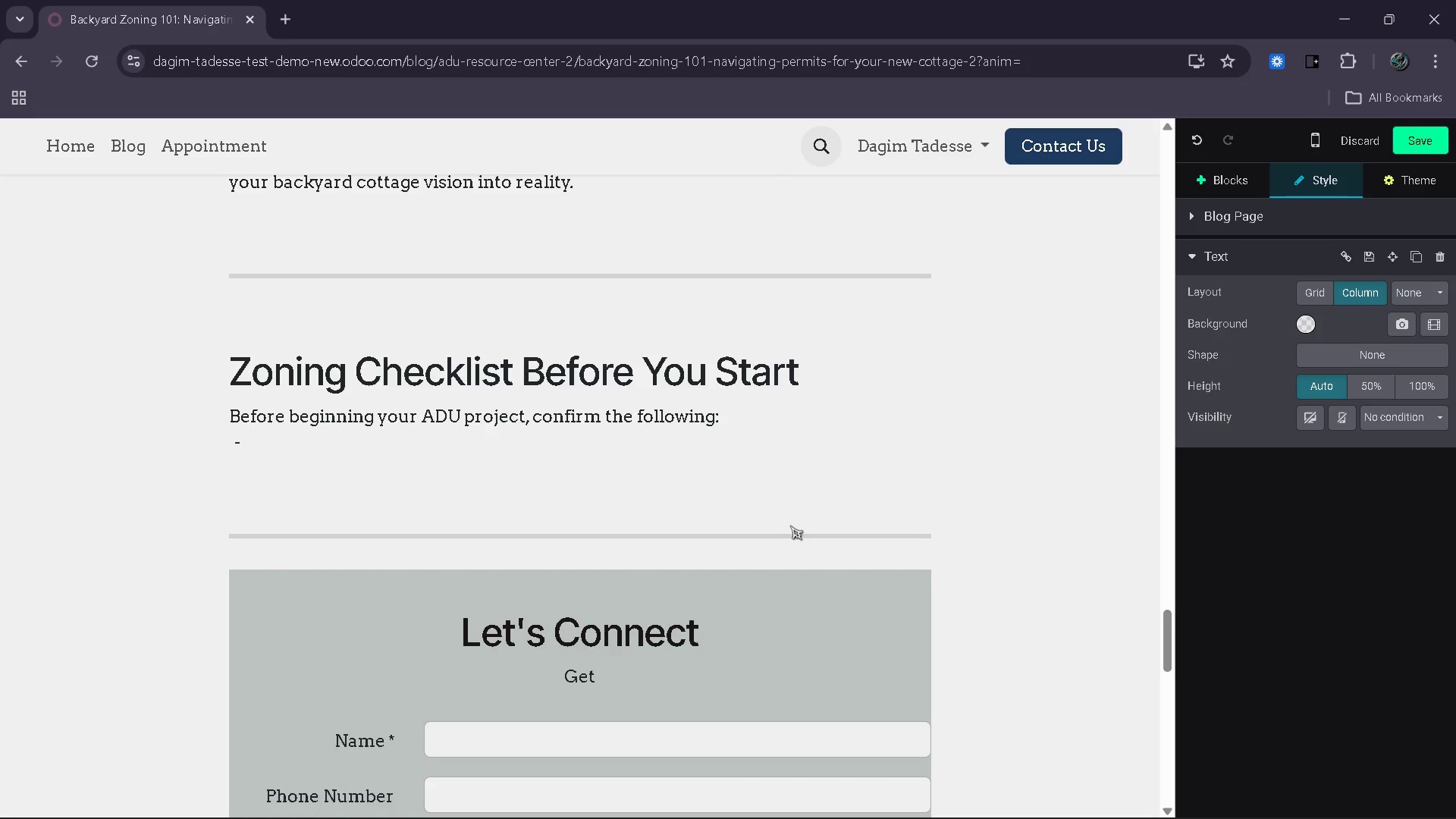 
key(Backspace)
 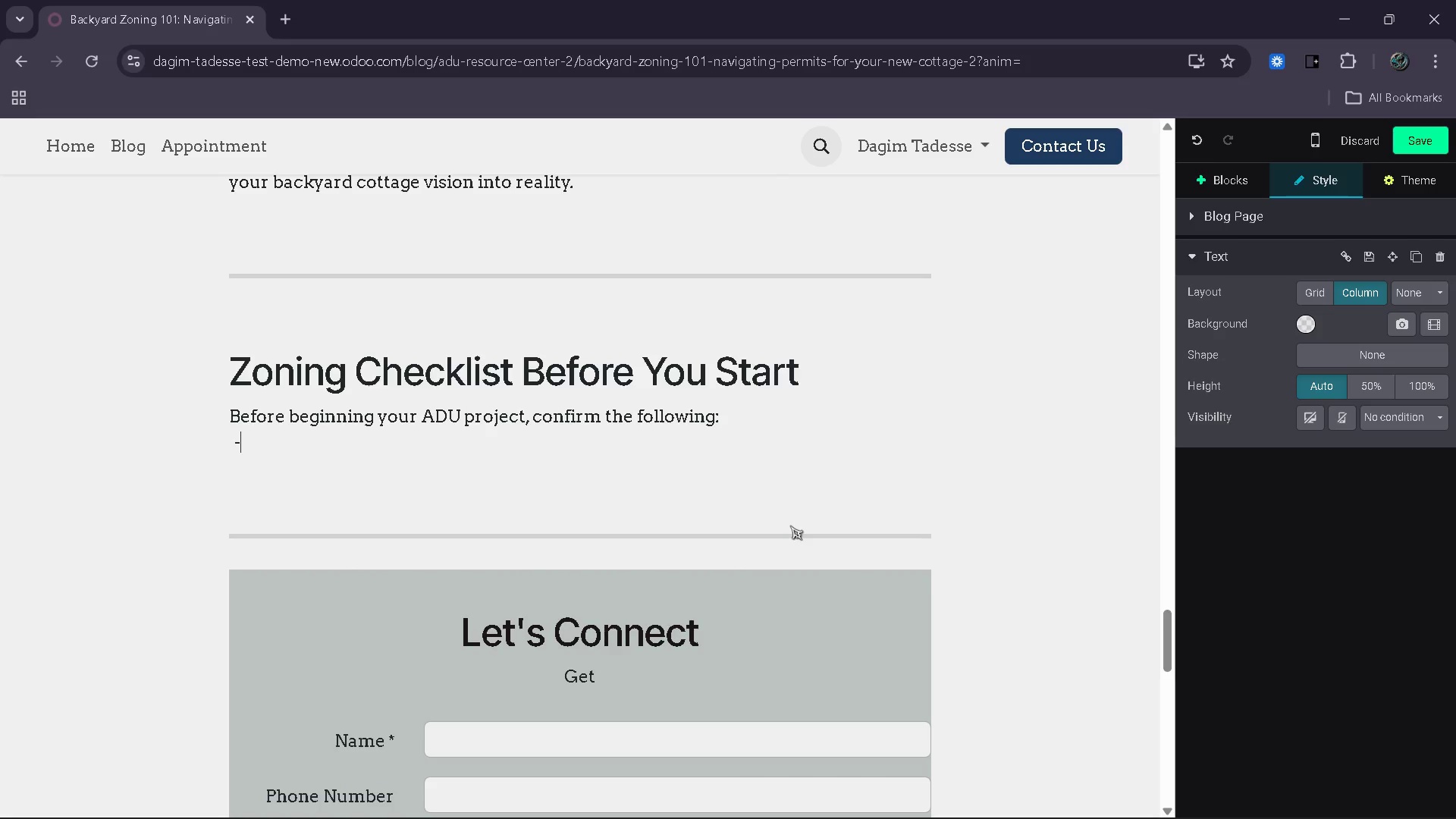 
key(Backspace)
 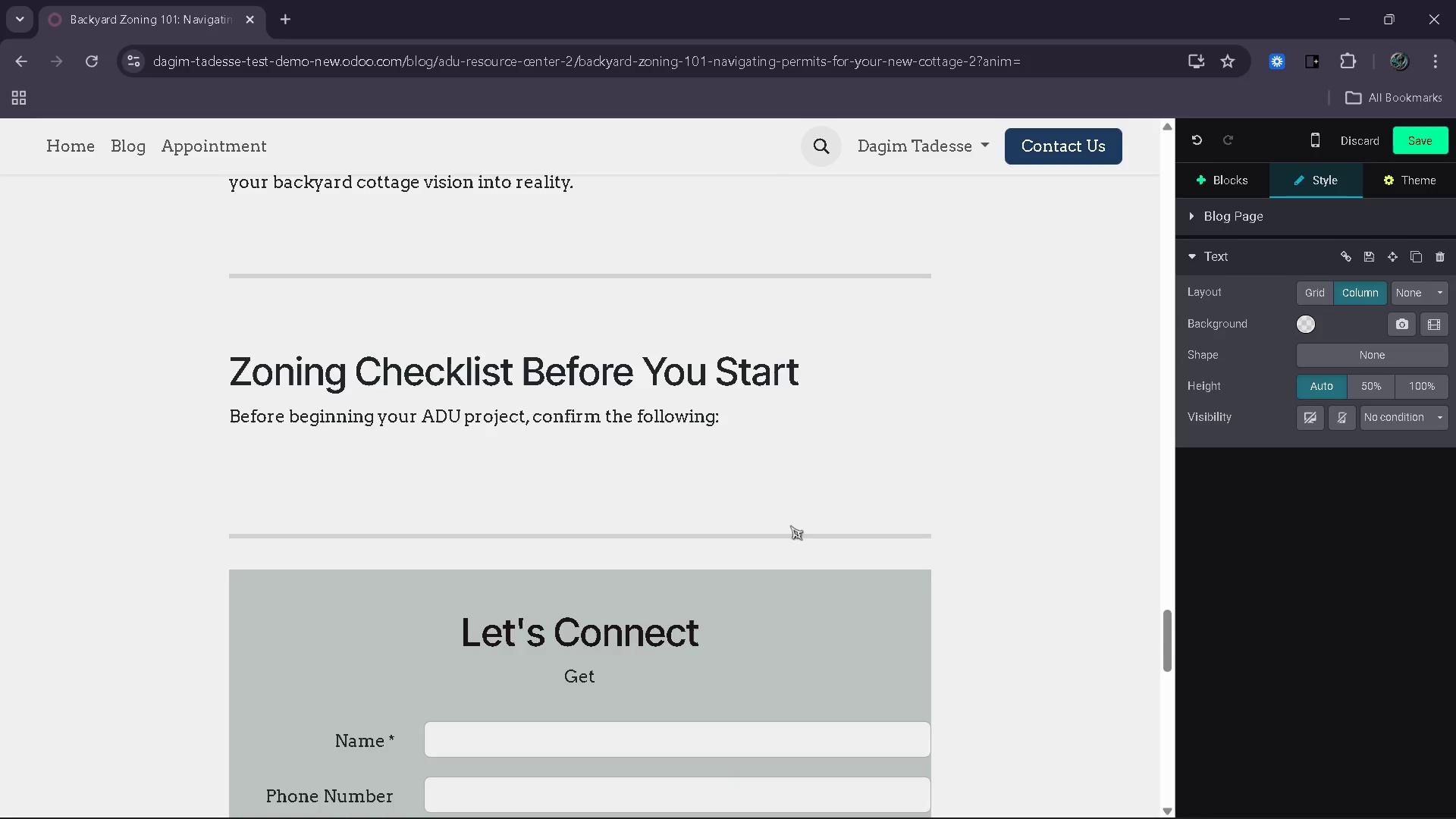 
key(Minus)
 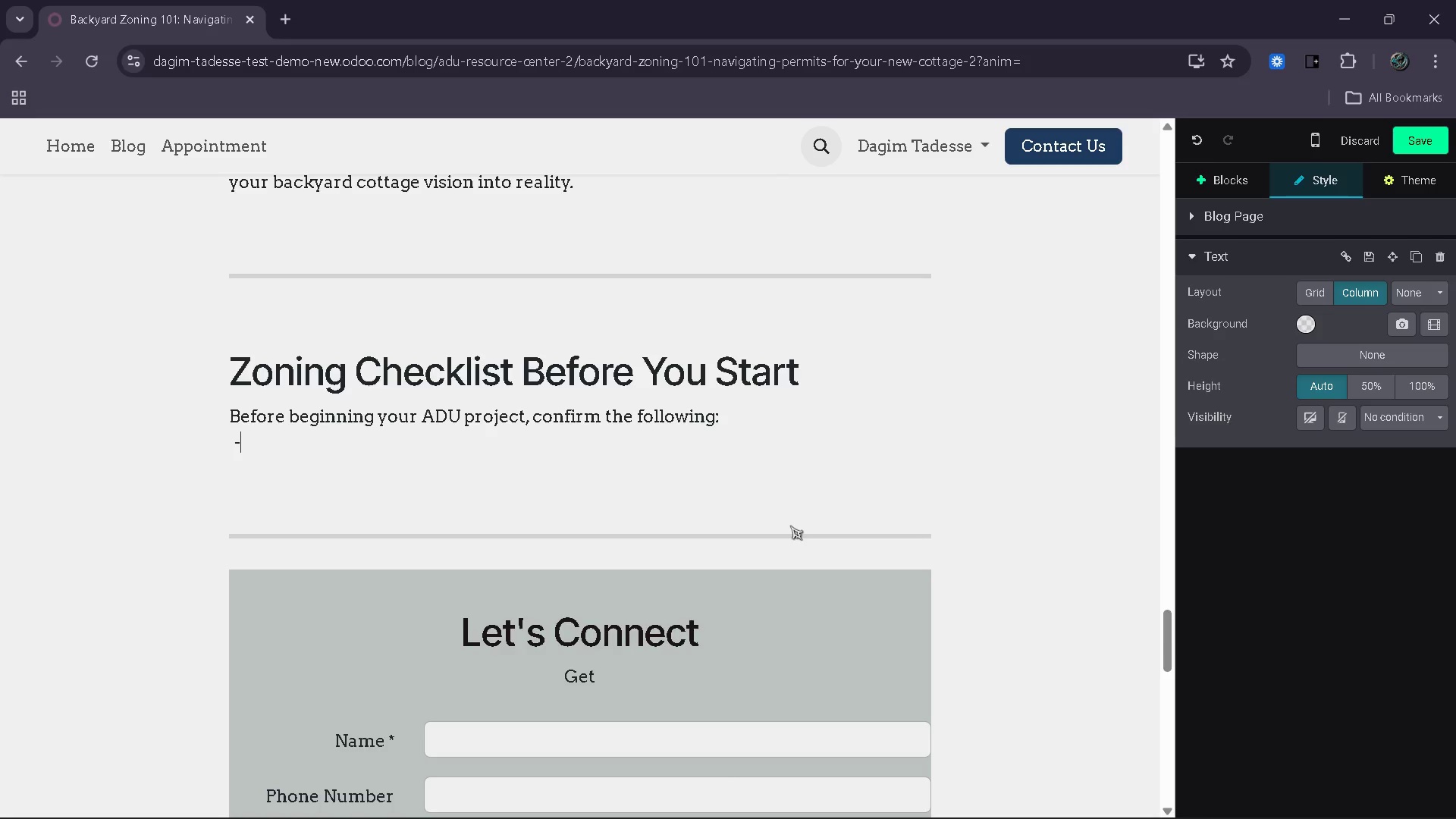 
key(Backspace)
 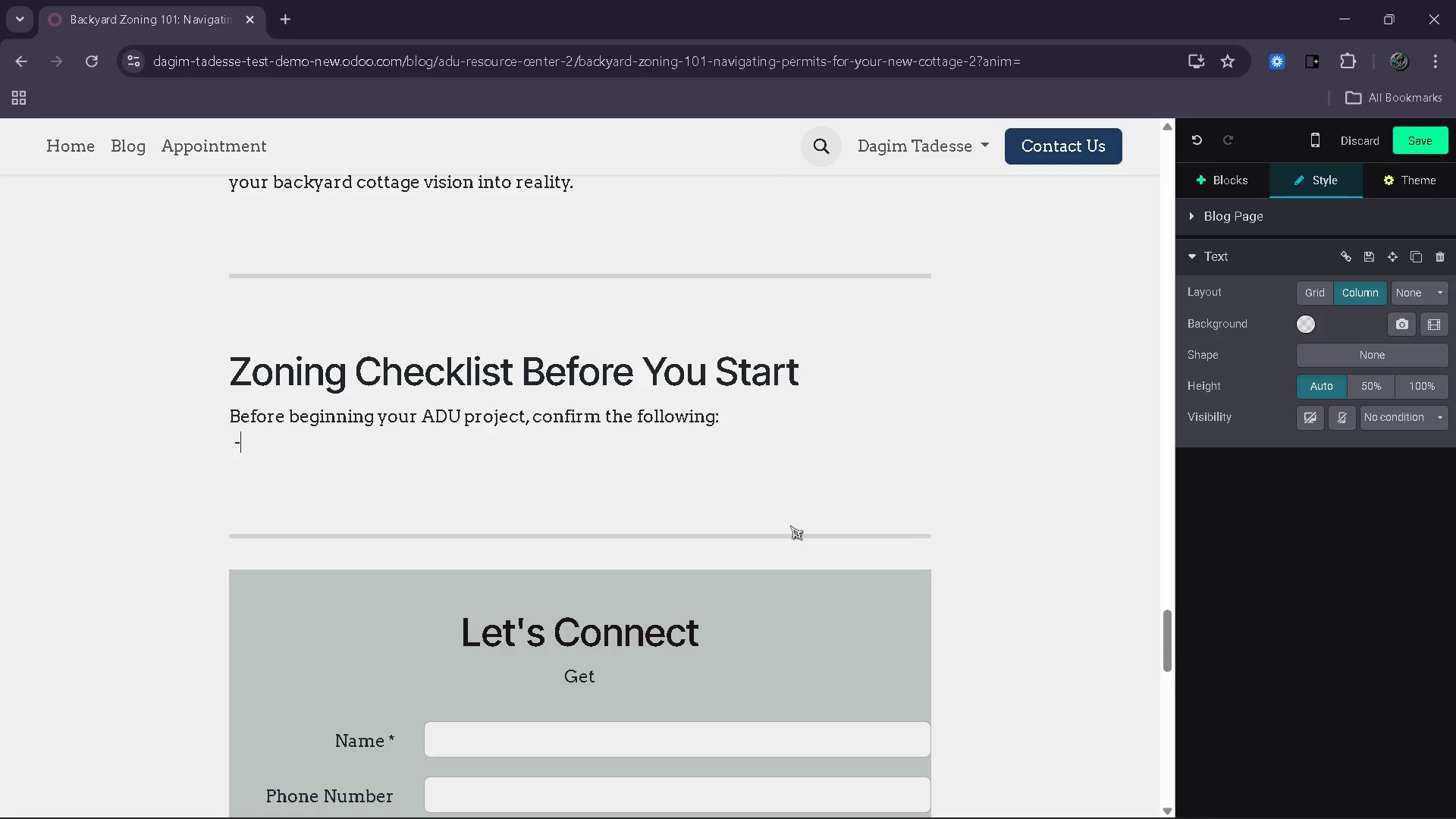 
key(Backspace)
 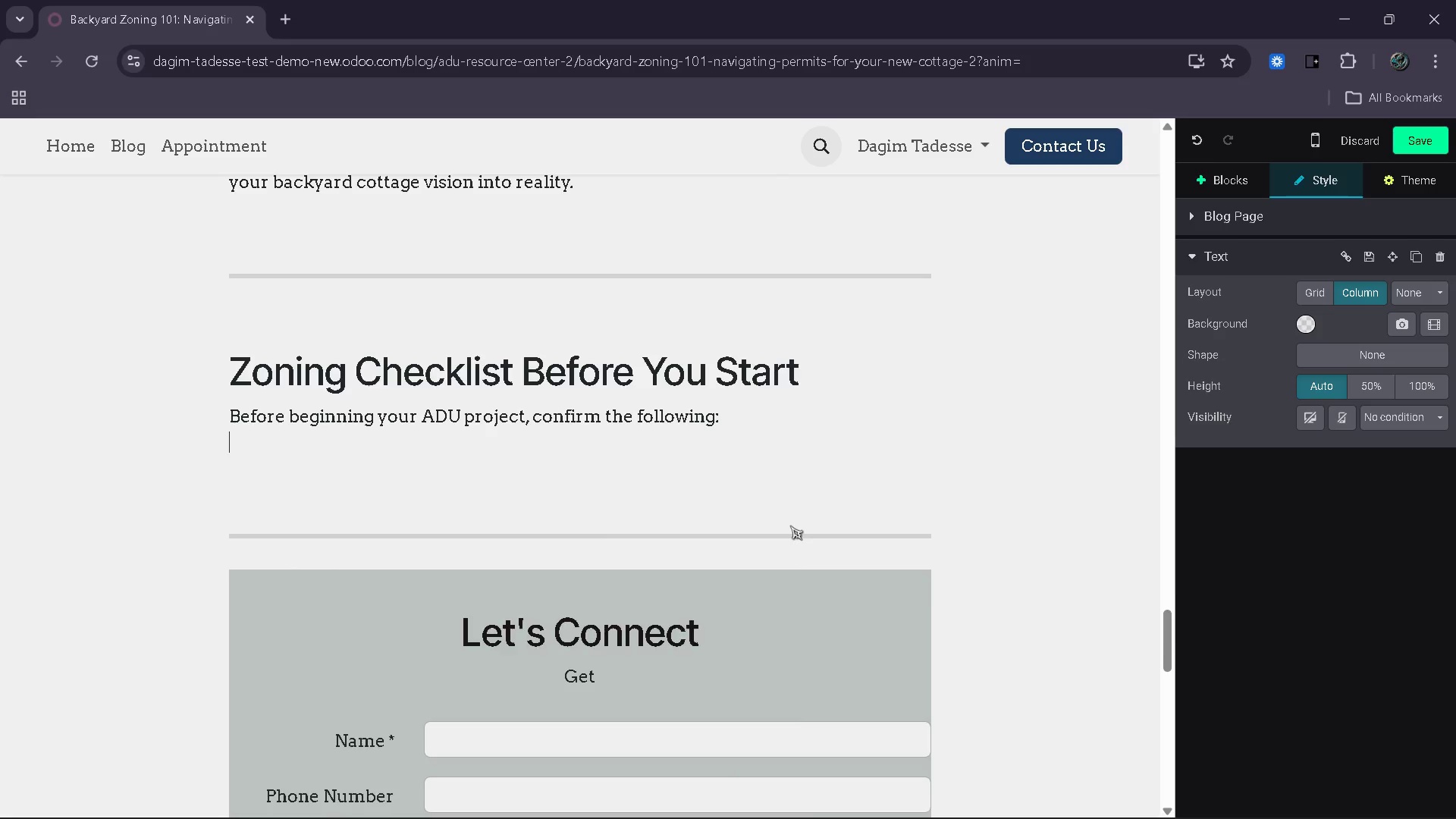 
key(Backspace)
 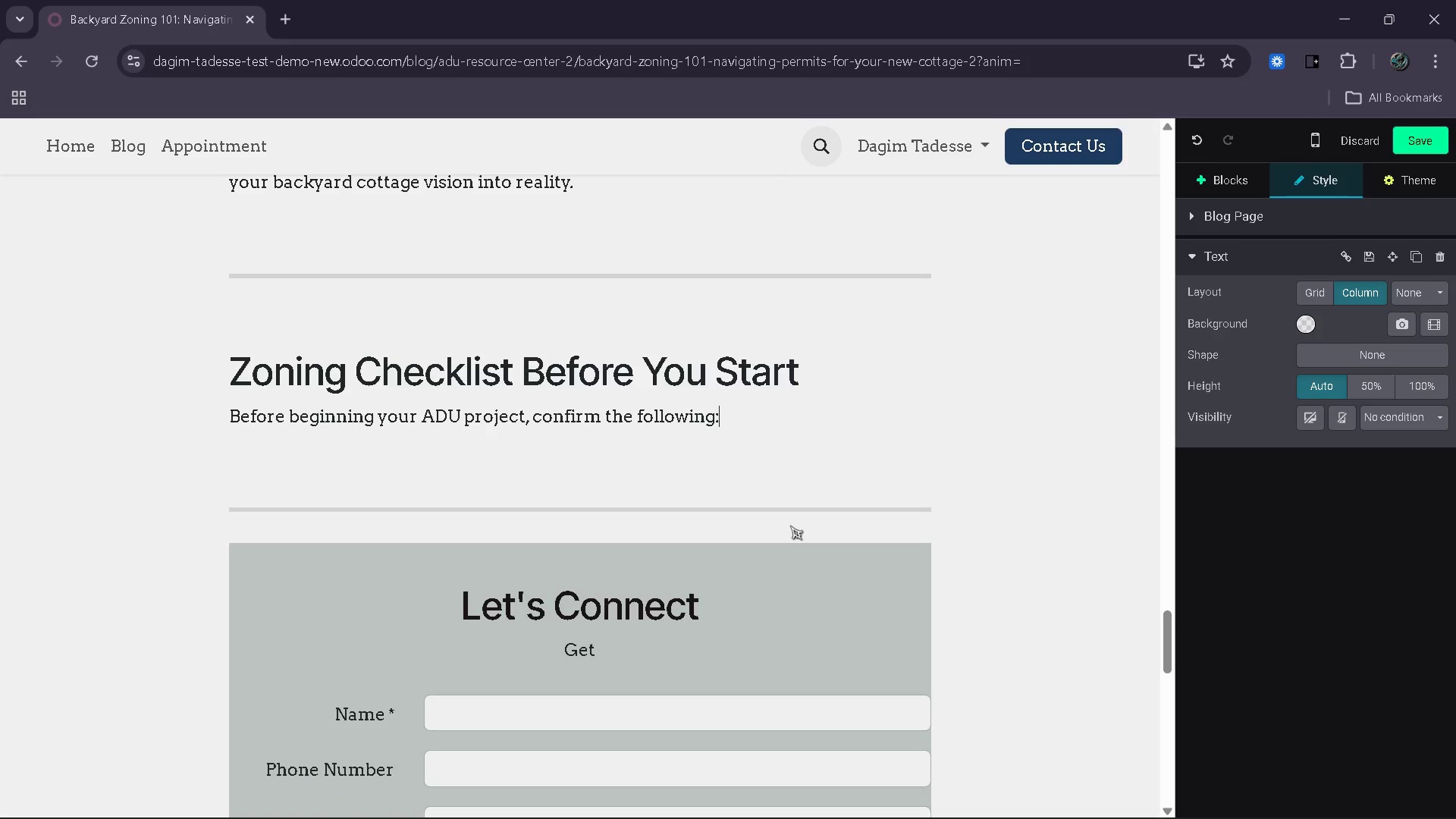 
key(Enter)
 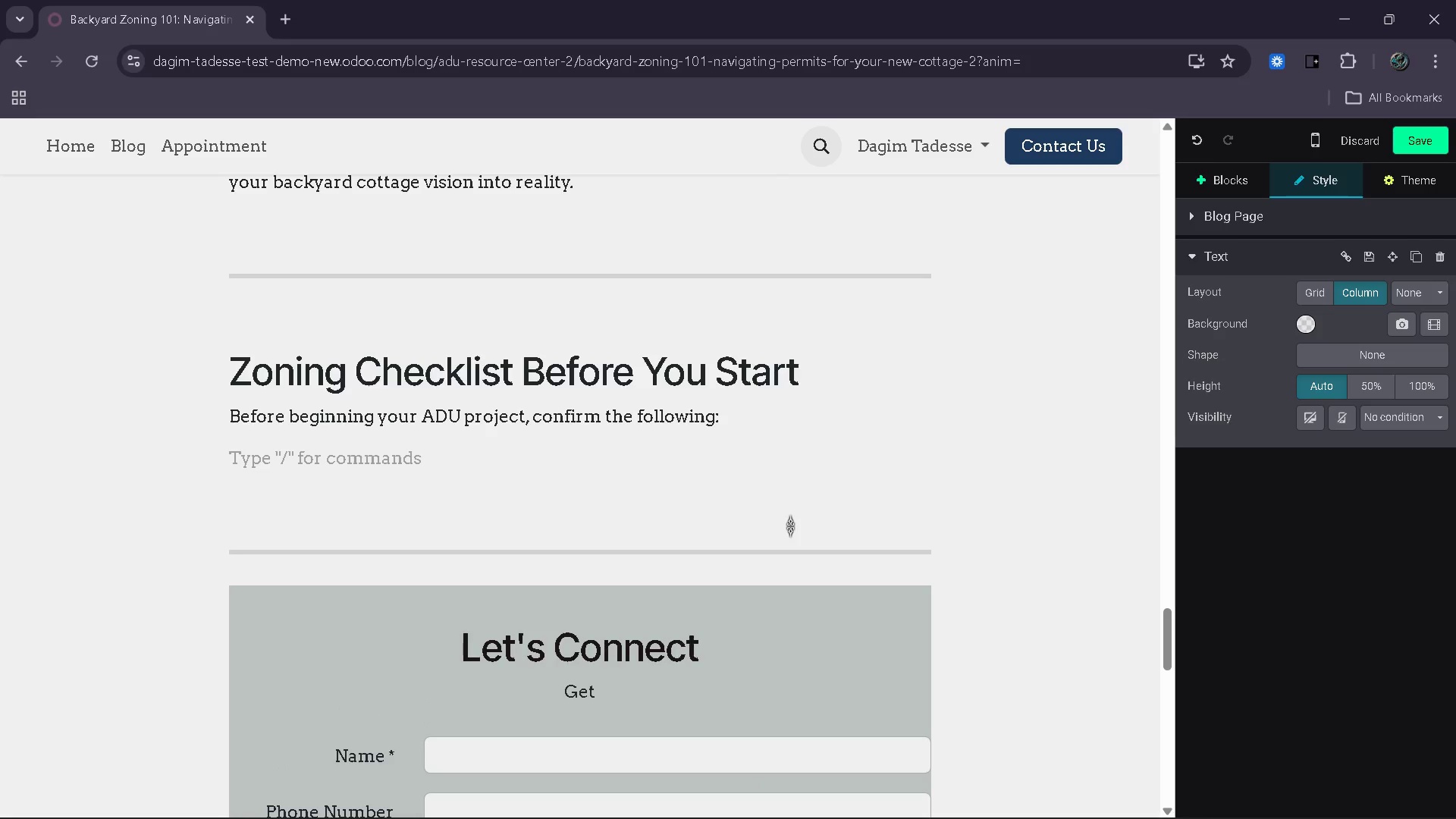 
type(- Property zoning classification)
 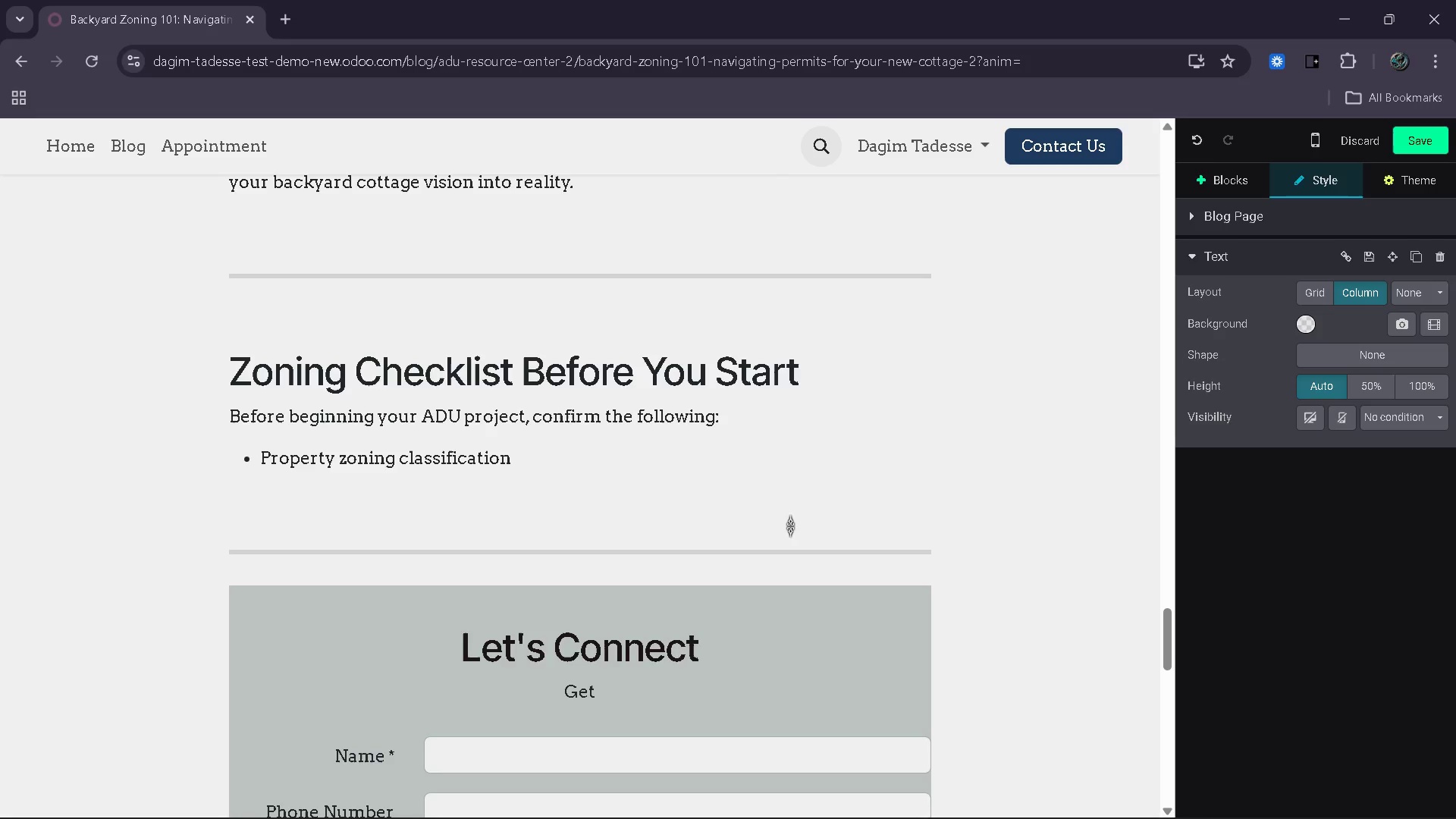 
key(Enter)
 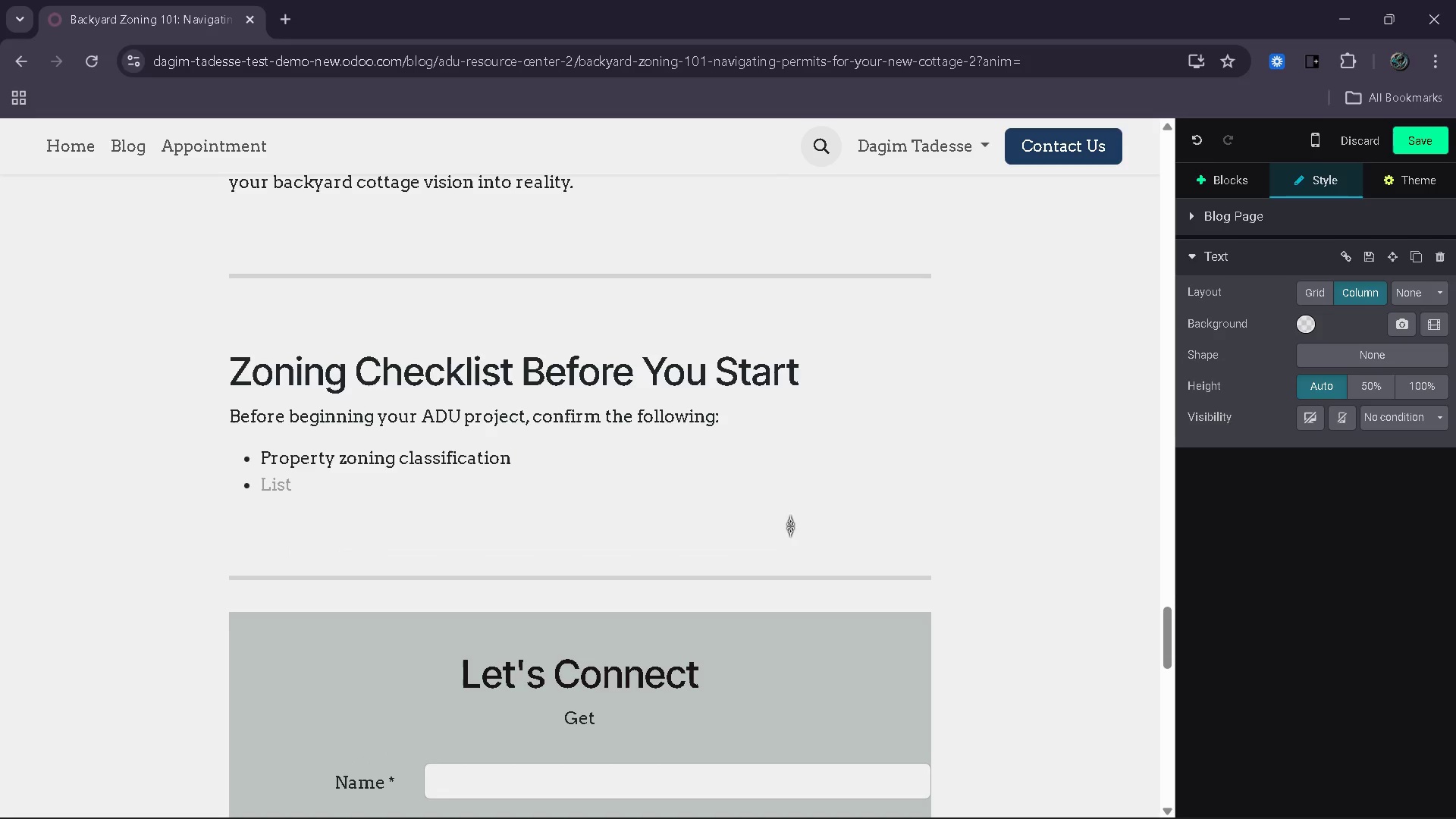 
type(Required setbacks and spacing )
key(Backspace)
 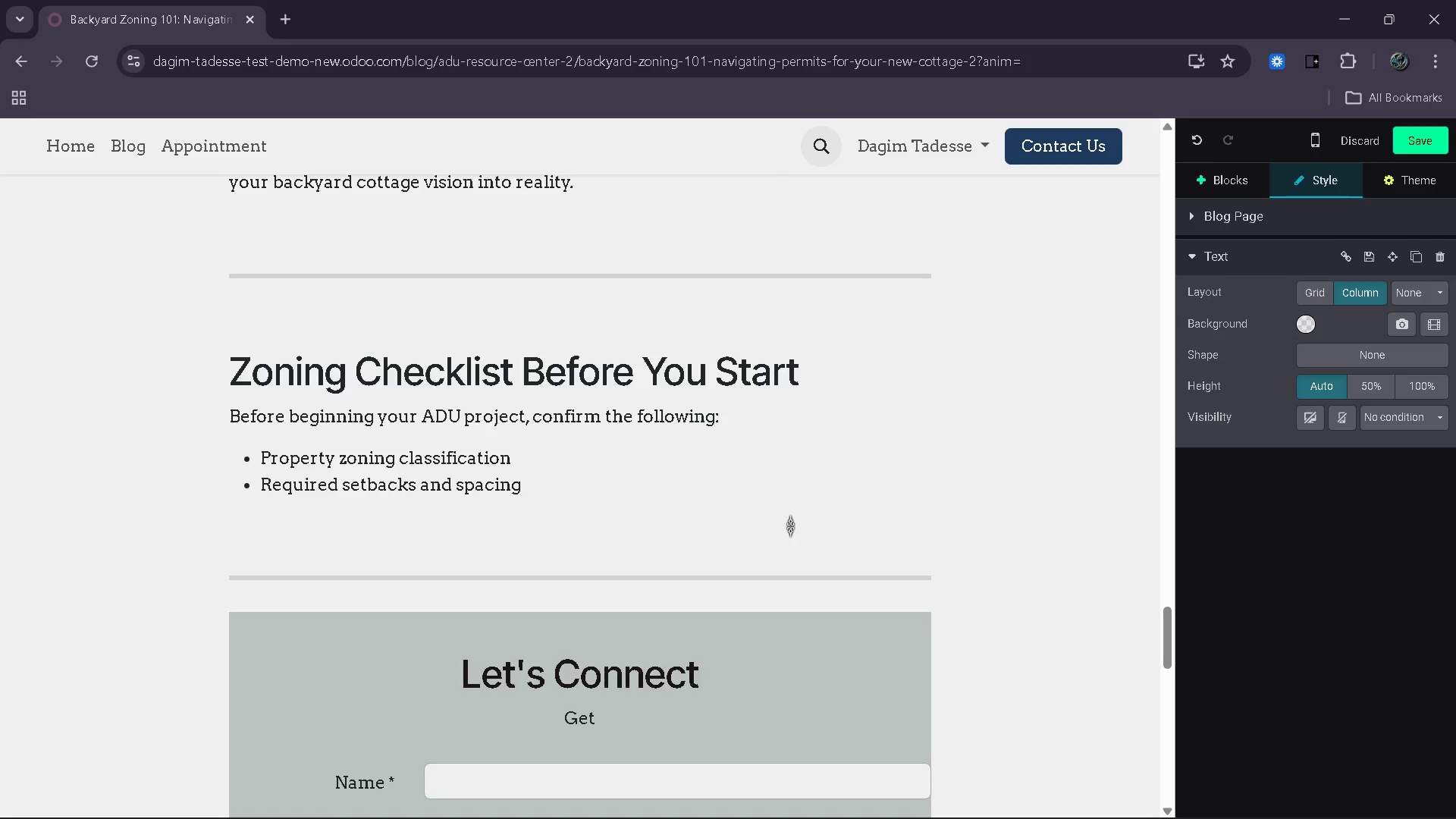 
key(Enter)
 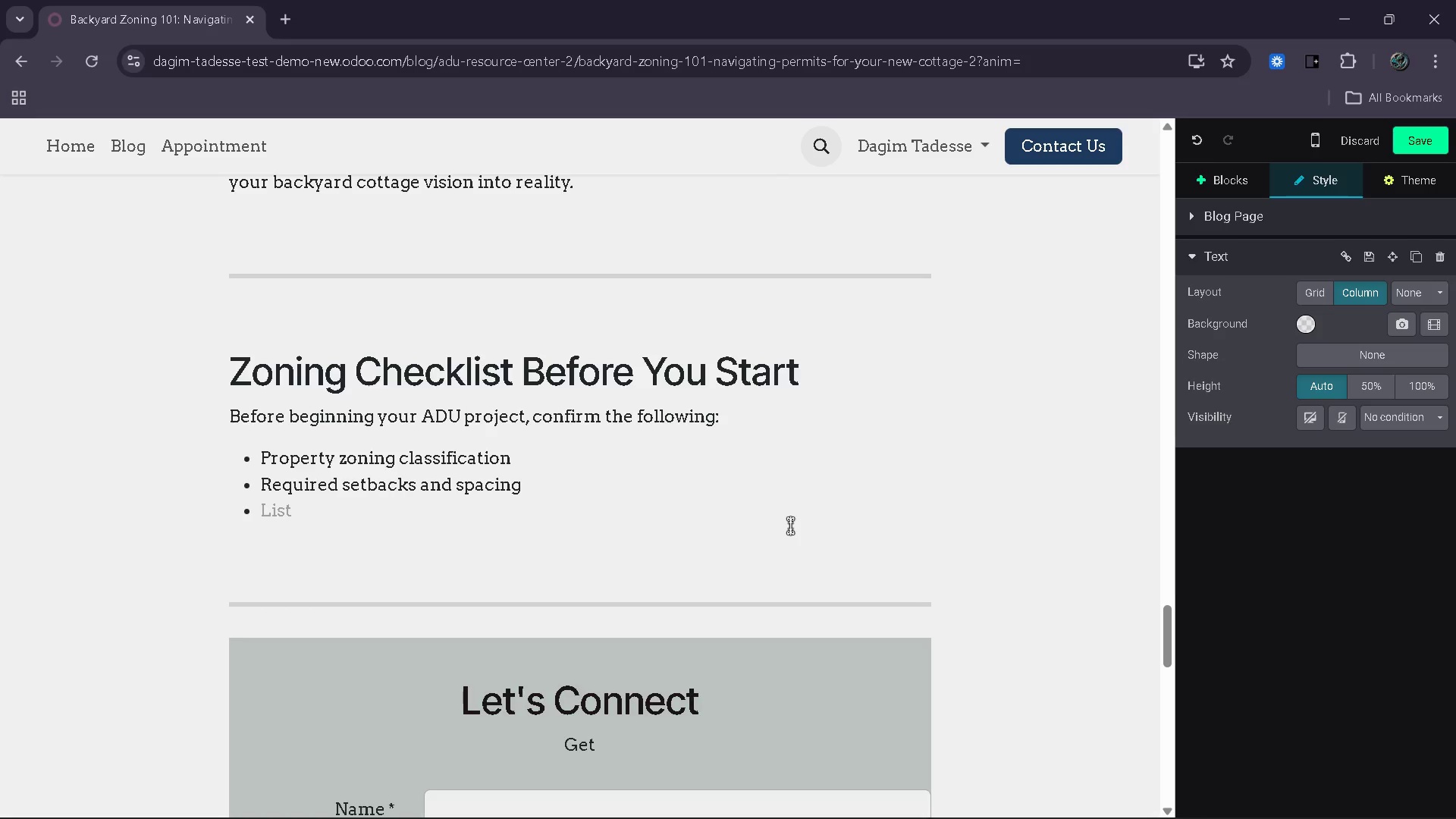 
type(Maxing )
key(Backspace)
key(Backspace)
key(Backspace)
type(mum allowed )
 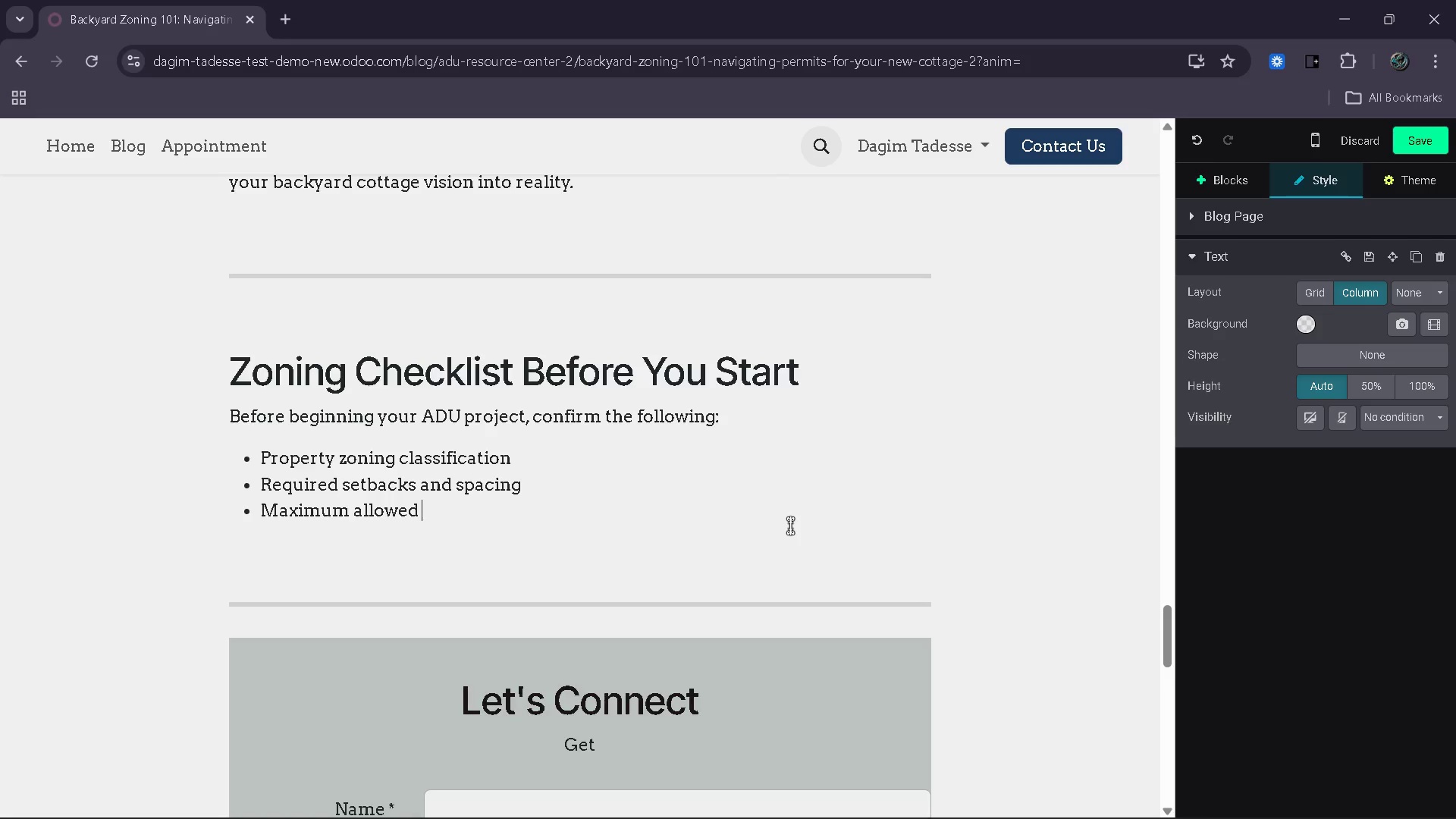 
type(ADU size)
 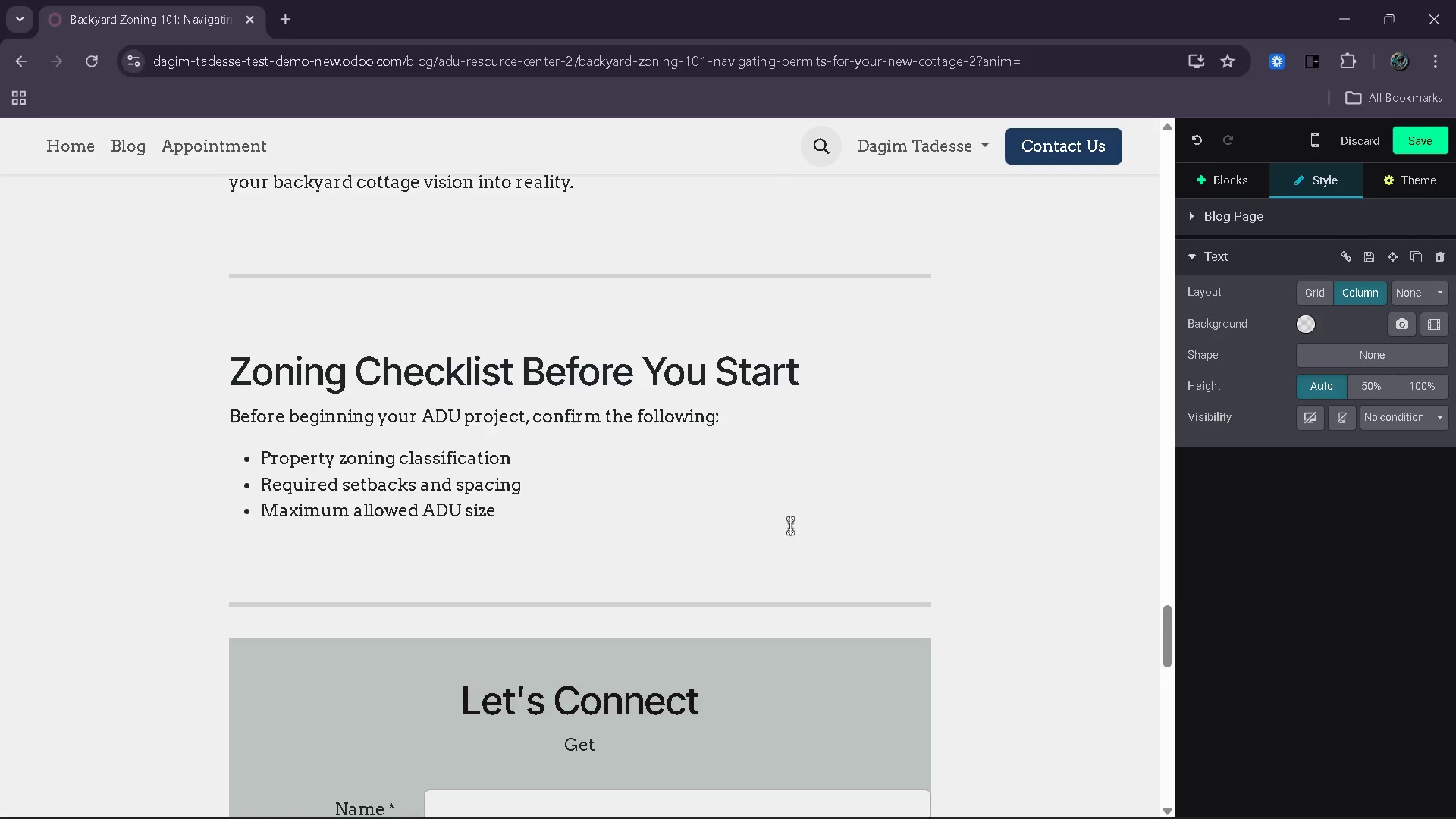 
key(Enter)
 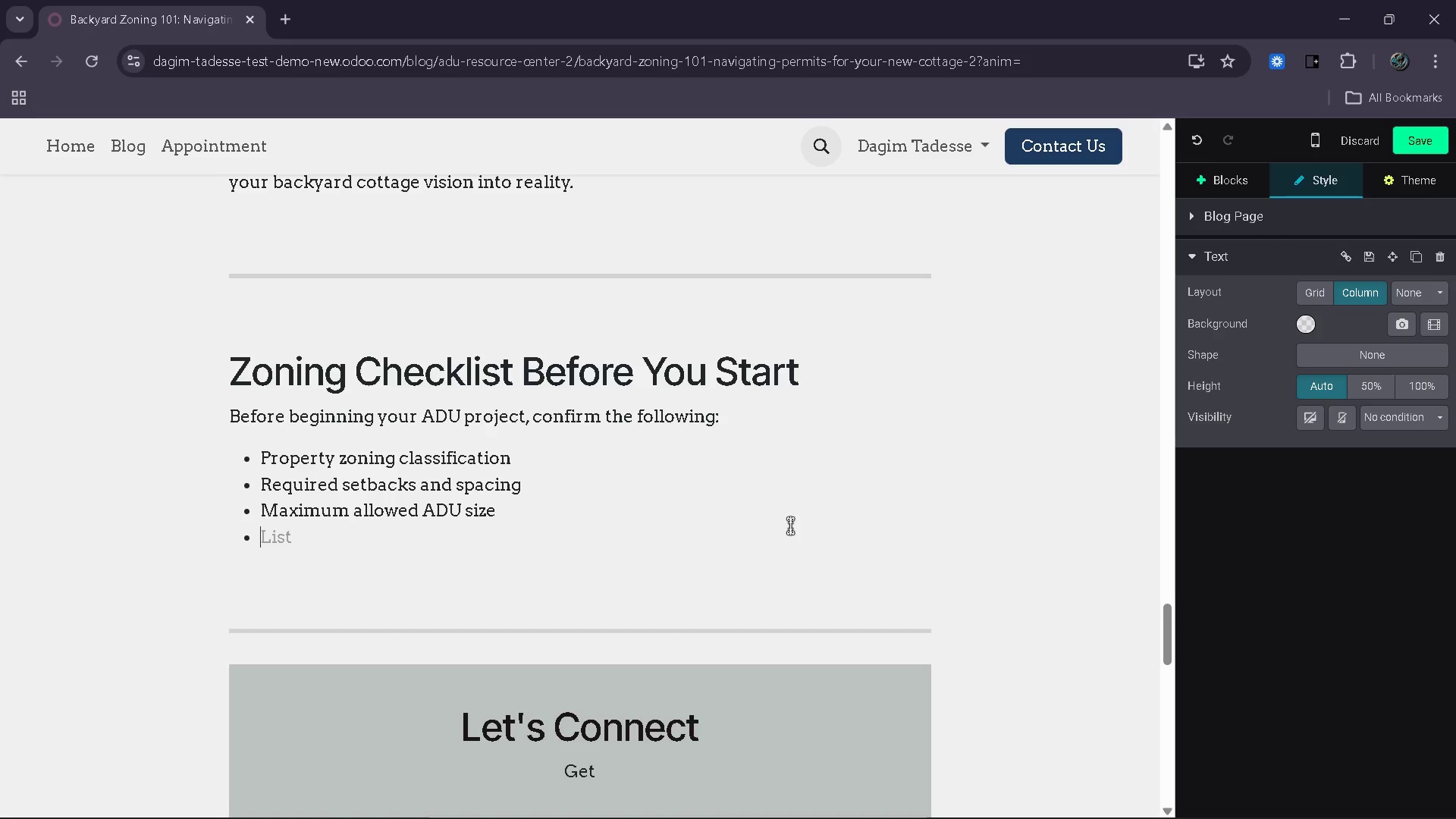 
type(Height resti)
key(Backspace)
type(riction)
 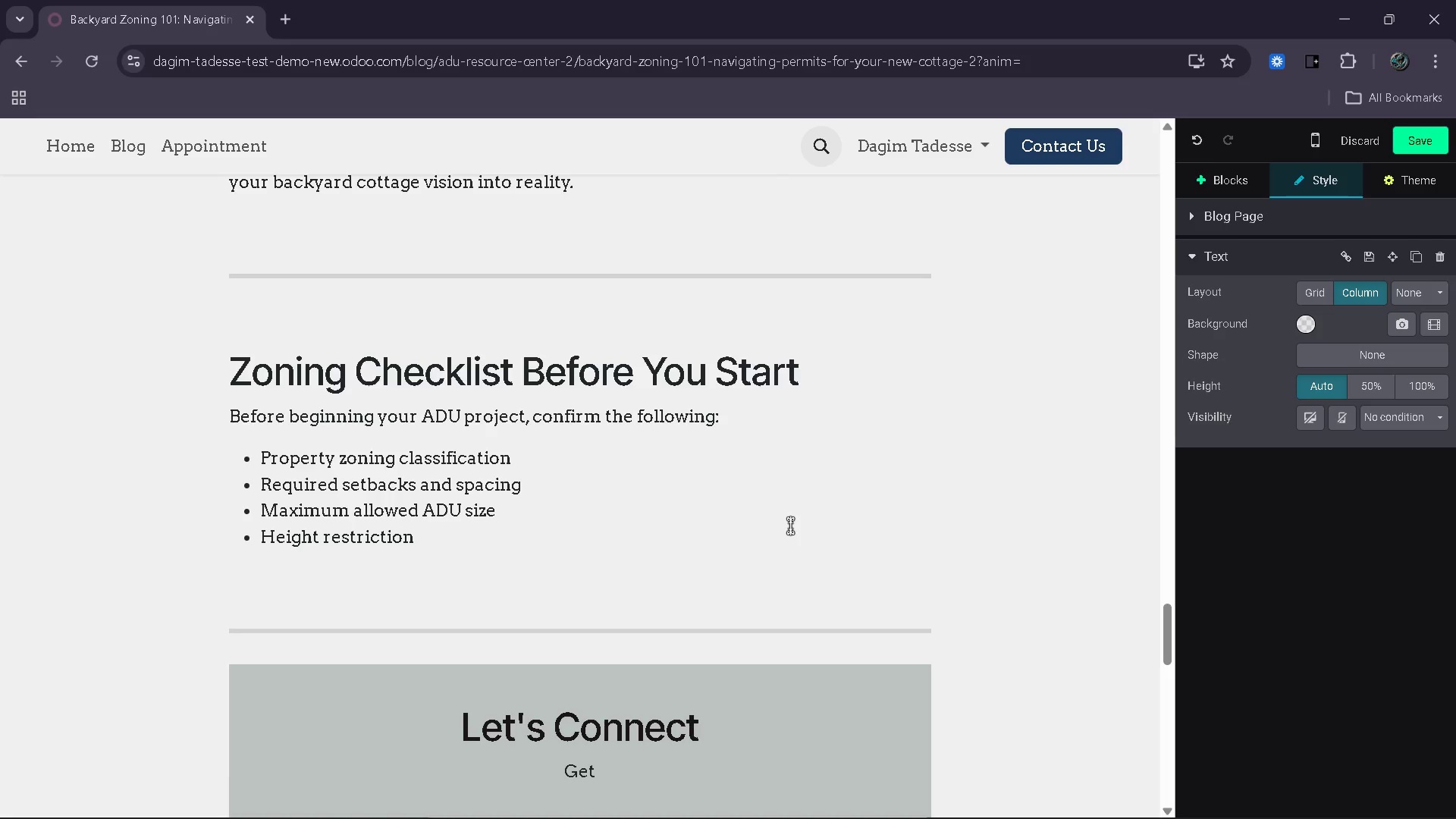 
key(S)
 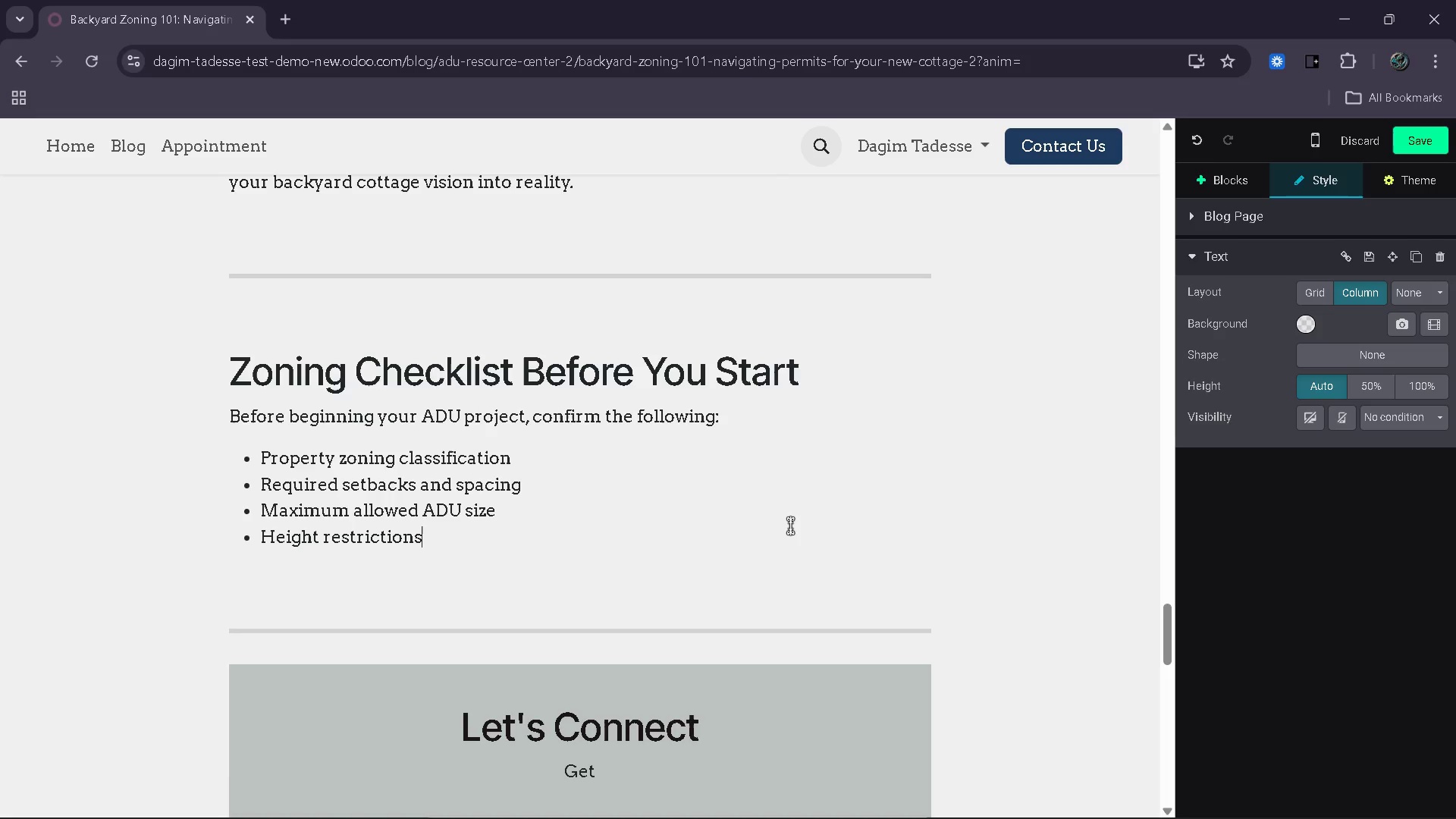 
wait(23.48)
 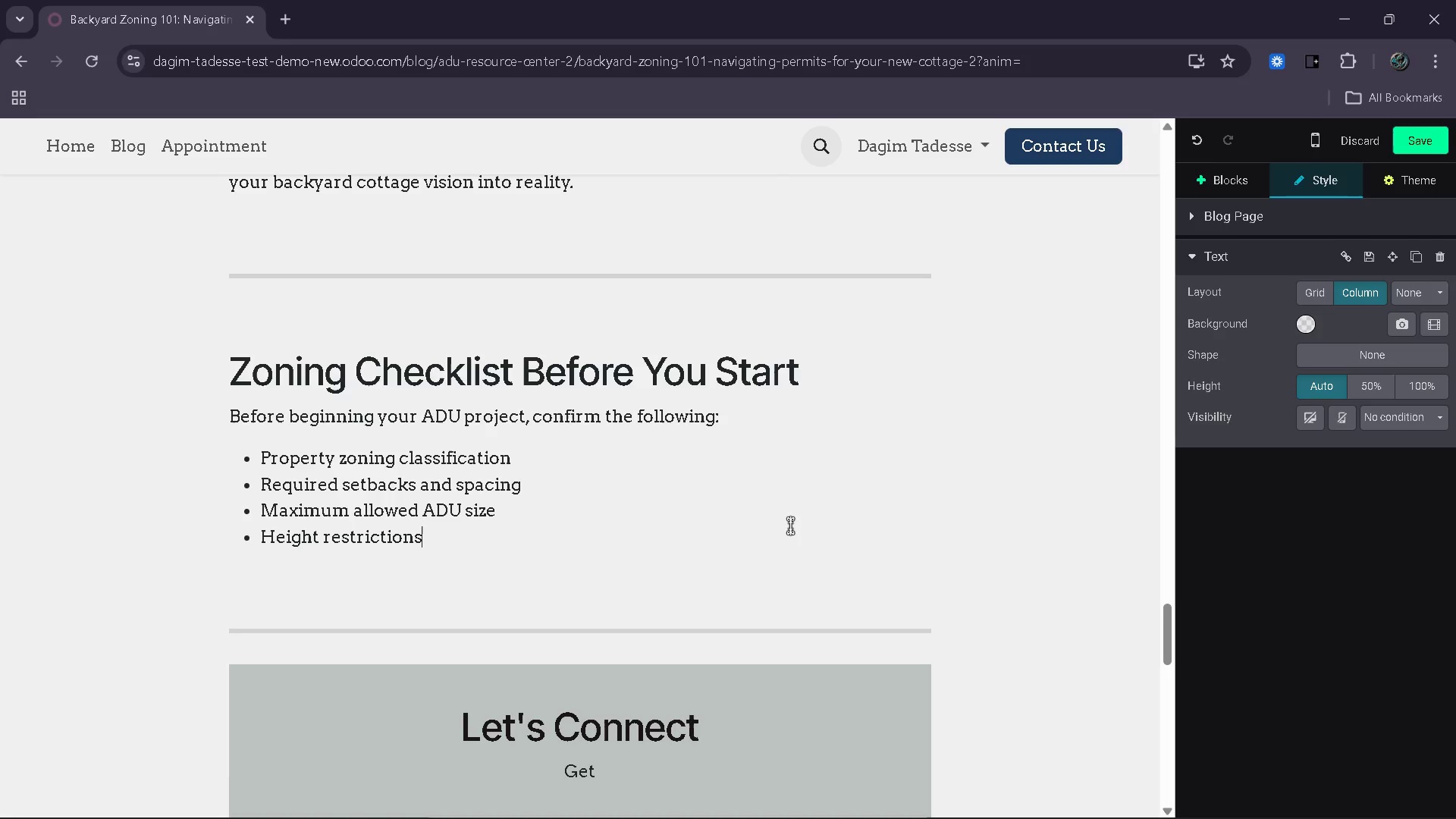 
key(Enter)
 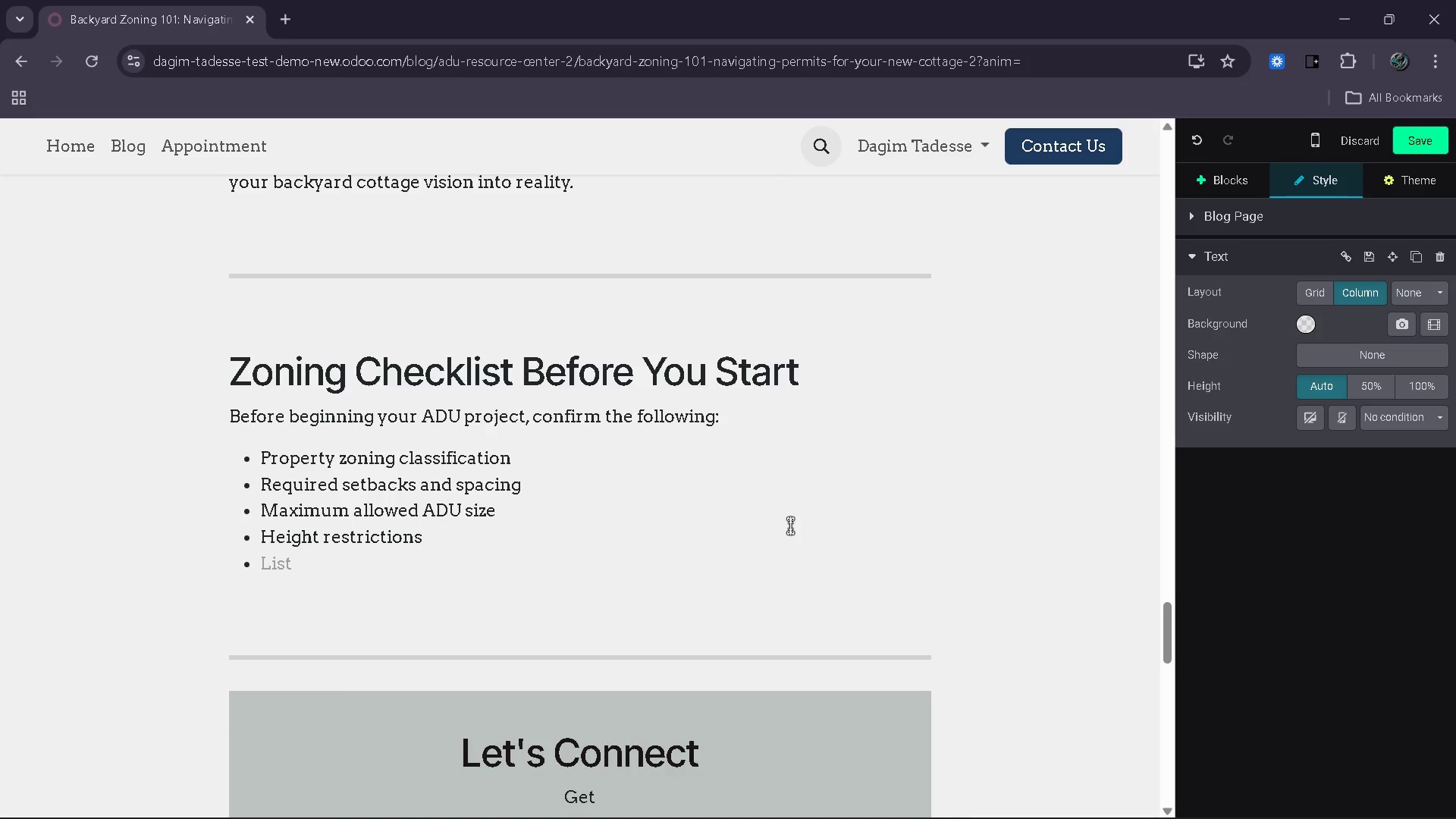 
type(Local permit requirements)
 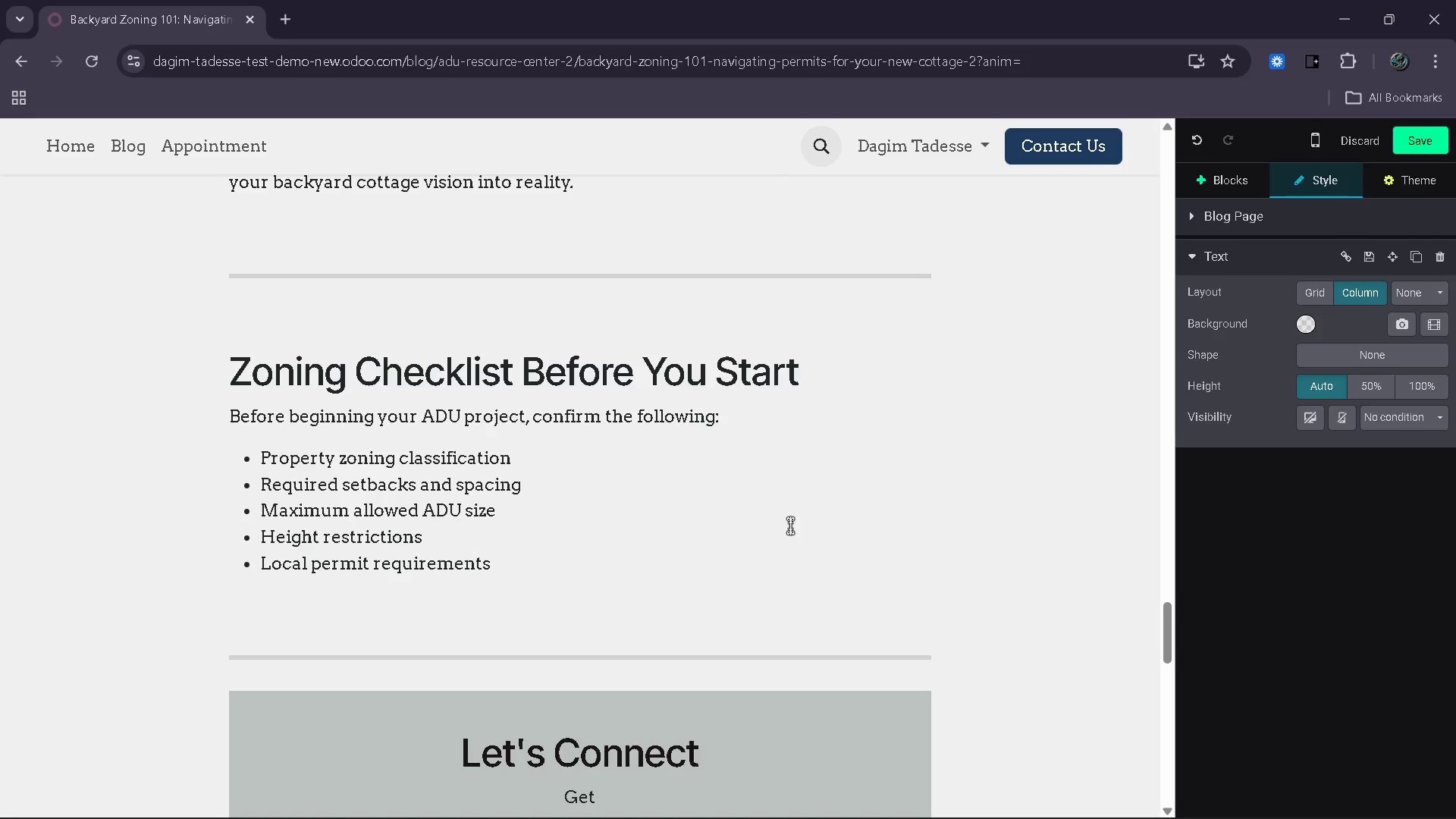 
key(Enter)
 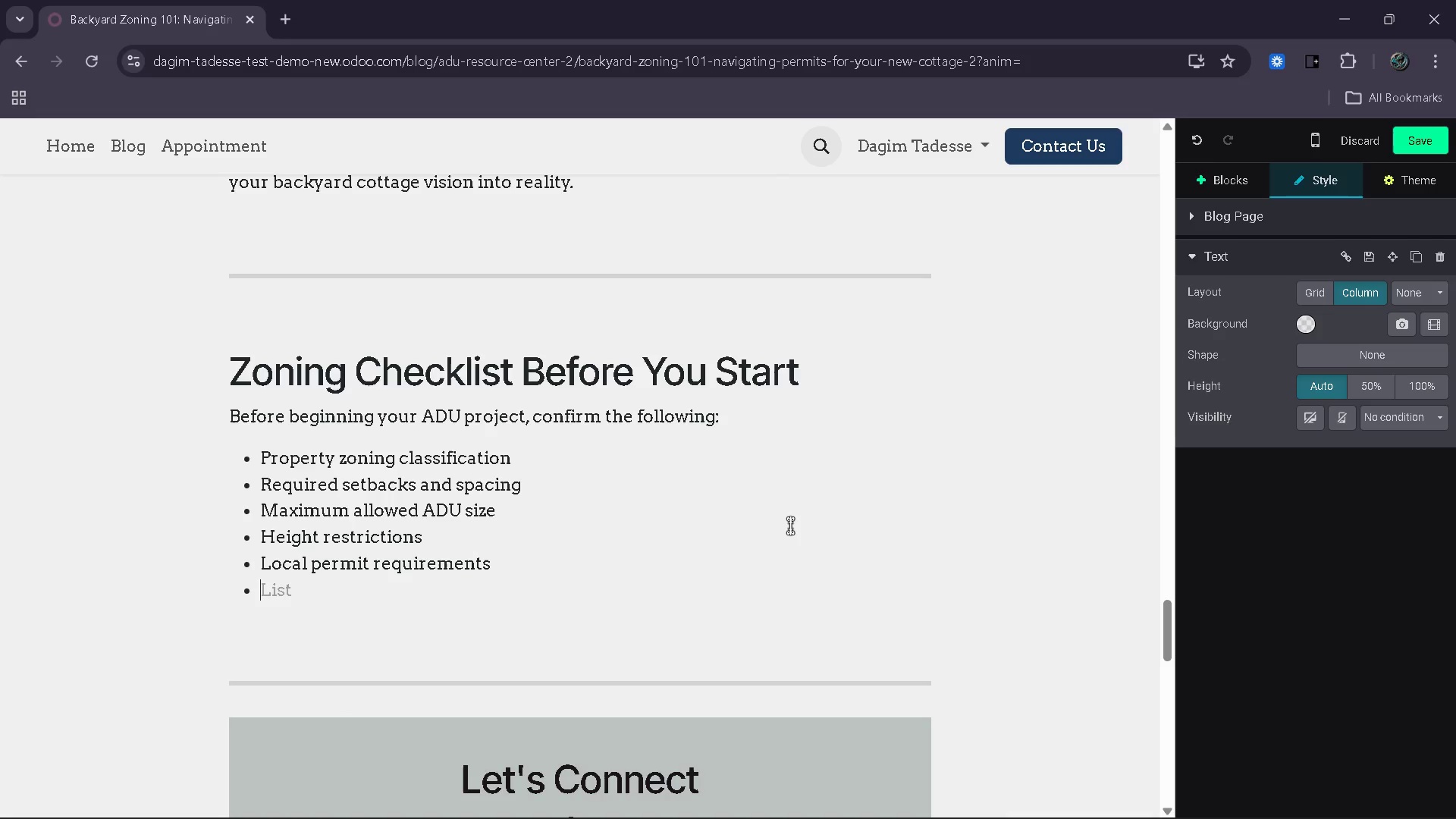 
type(Y)
key(Backspace)
type(Ut)
key(Backspace)
type(tility connection rules )
 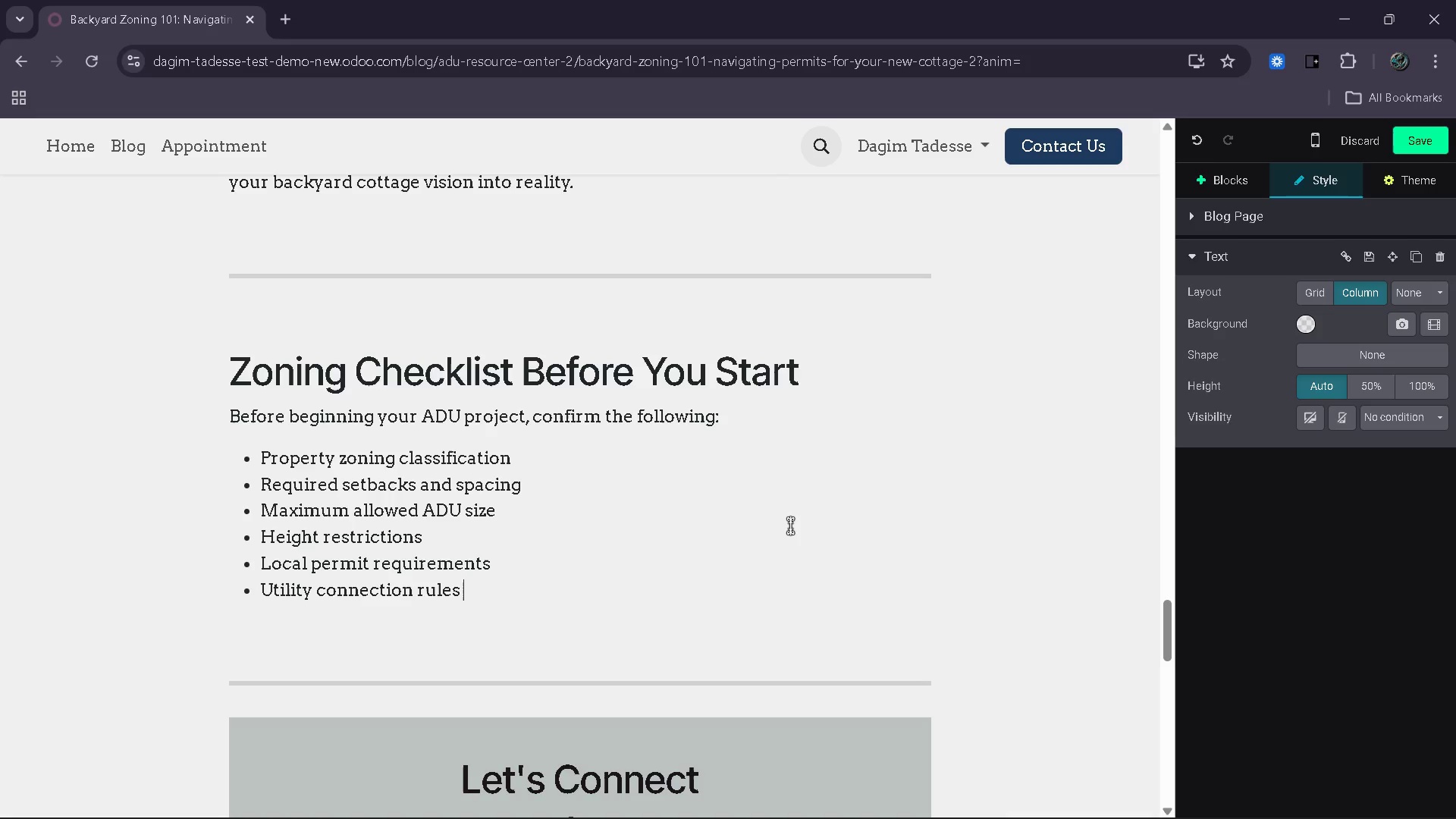 
wait(11.81)
 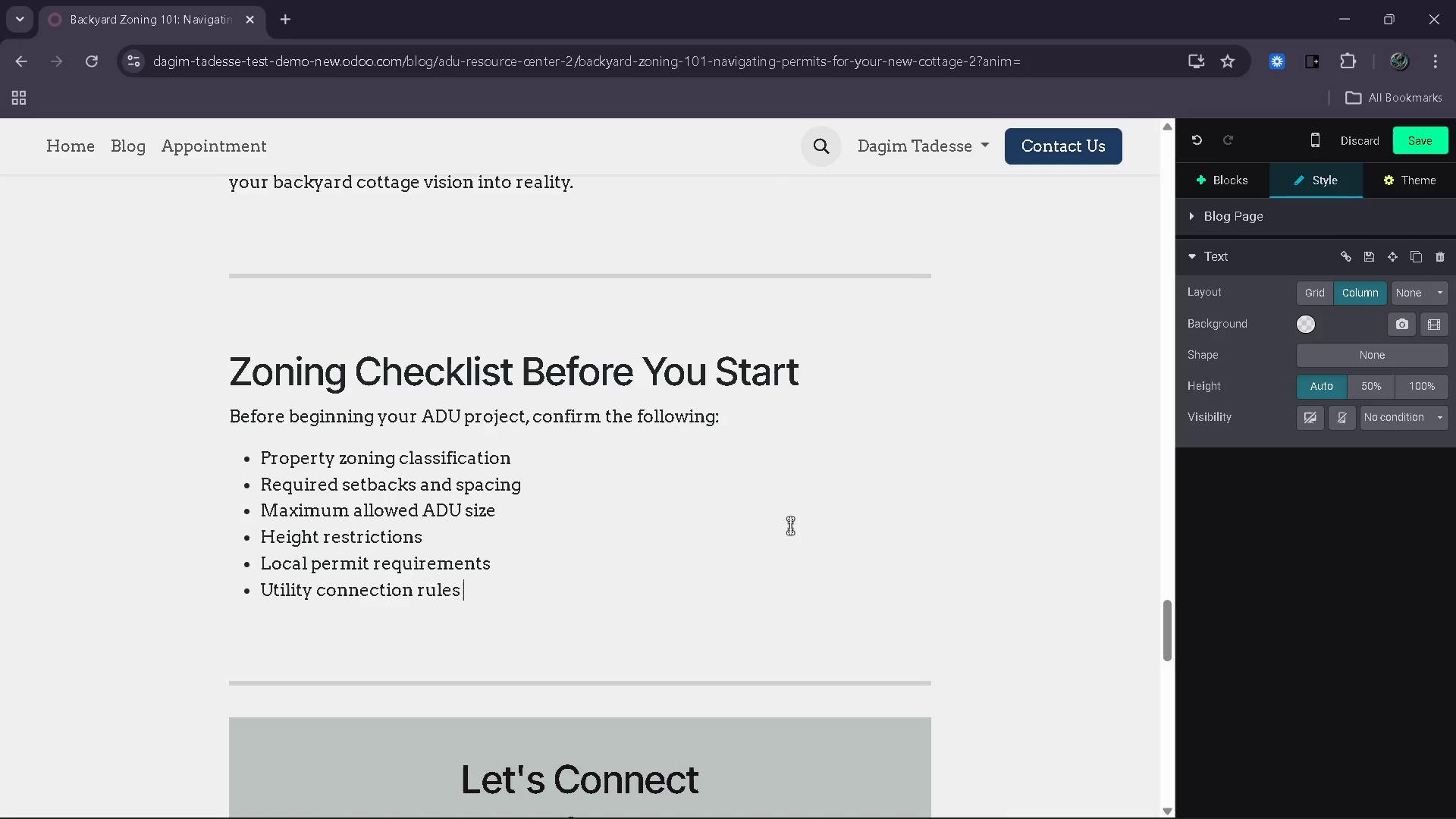 
key(ArrowDown)
 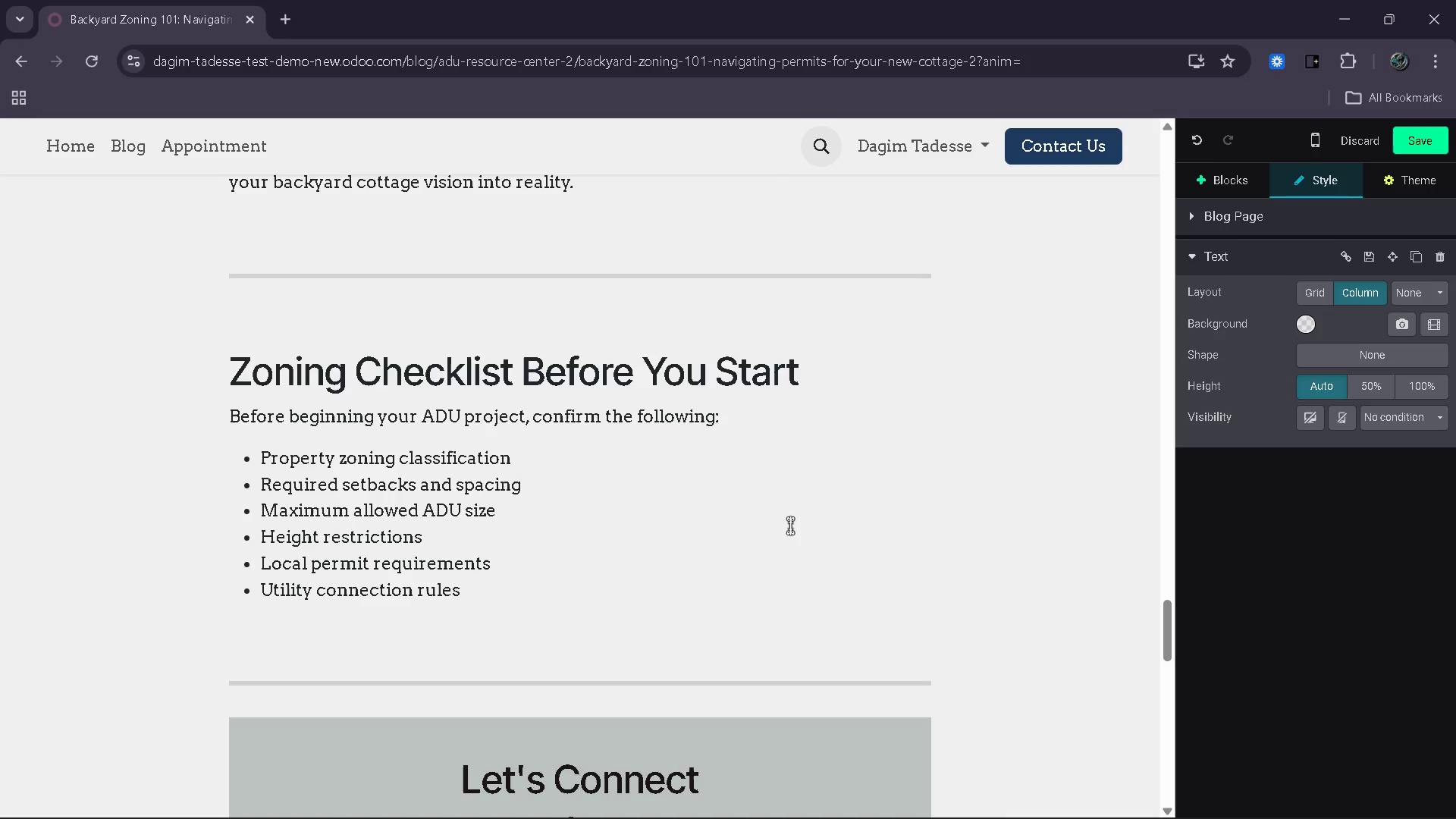 
key(ArrowUp)
 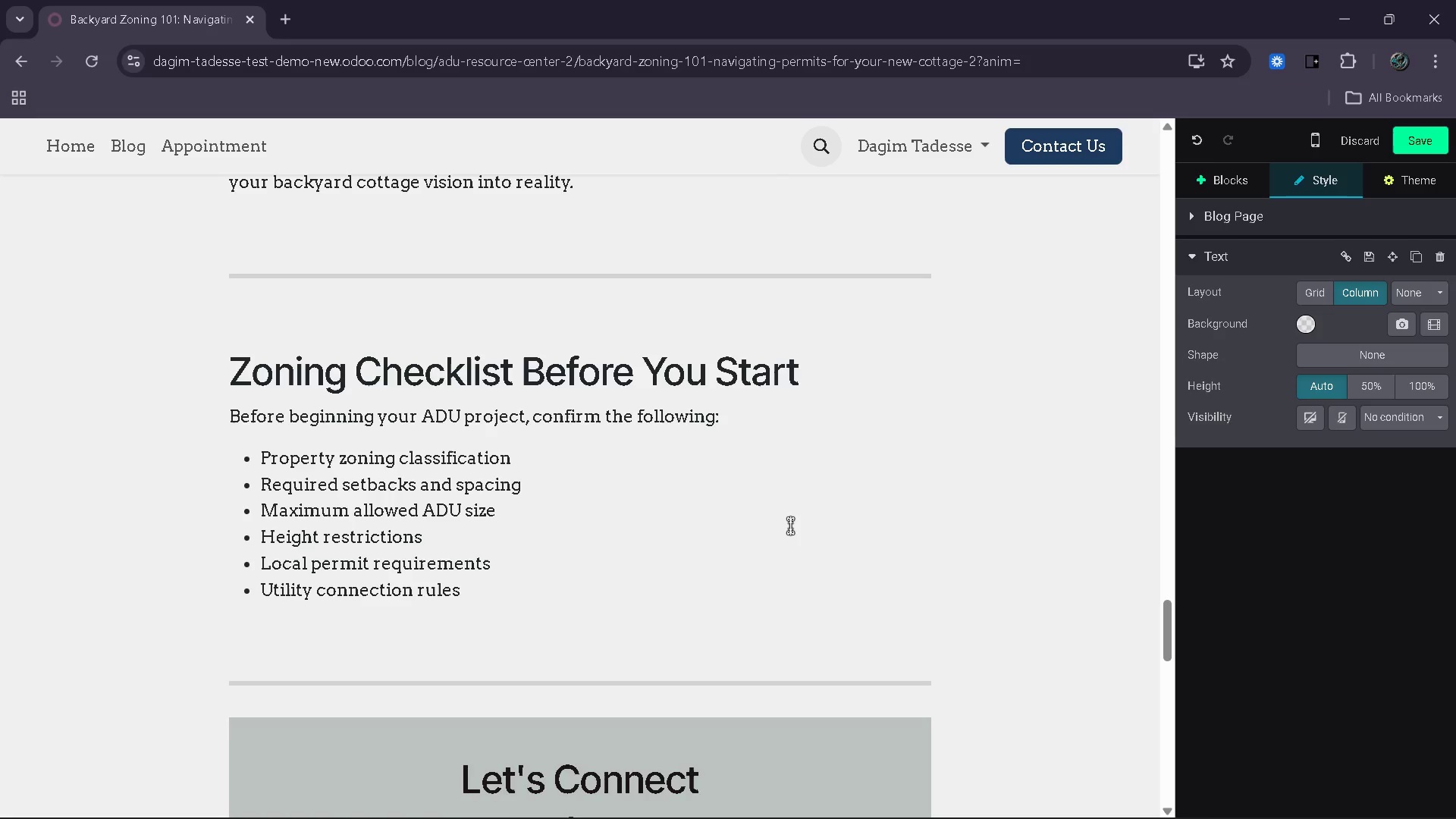 
key(Enter)
 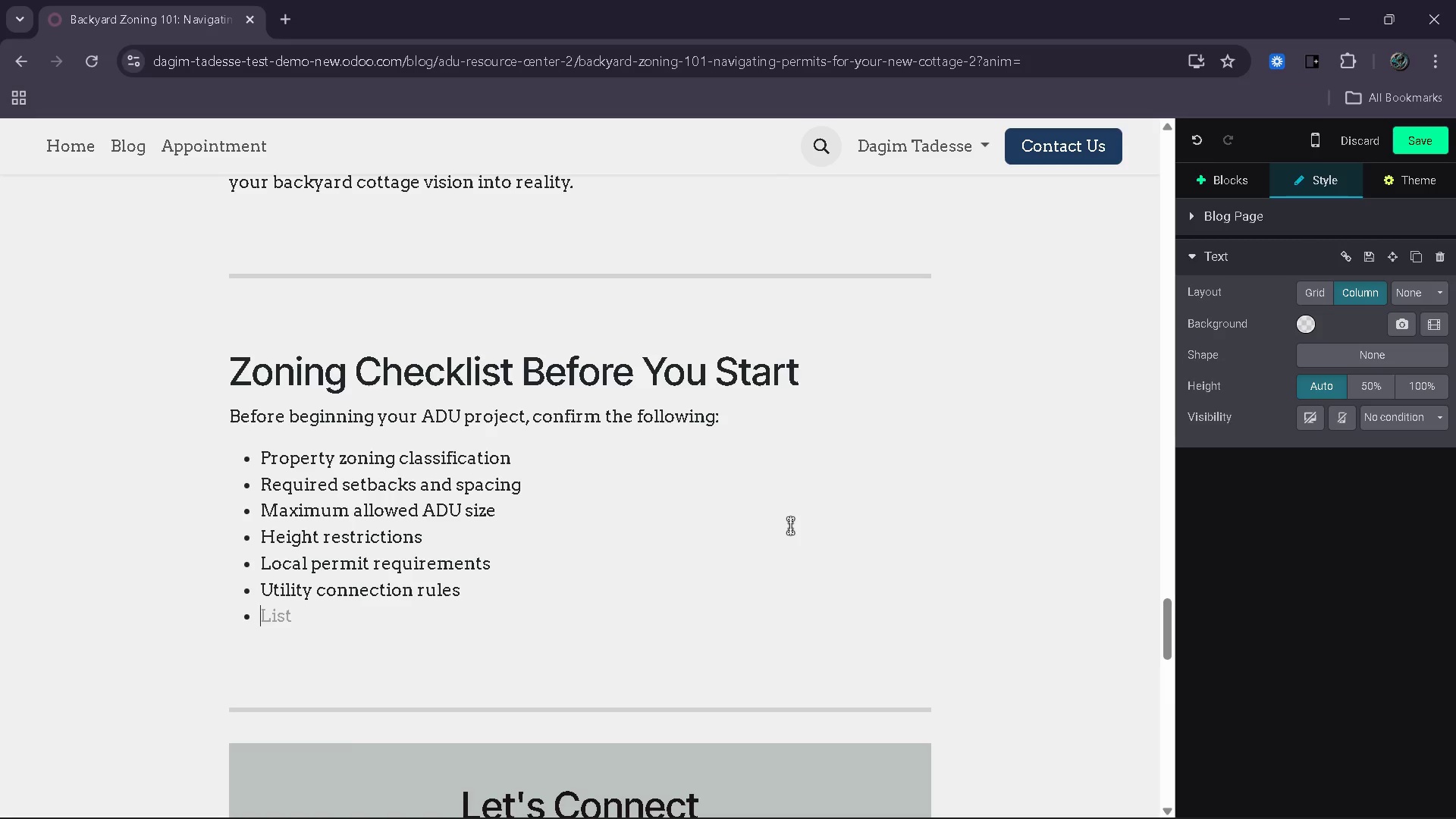 
key(Enter)
 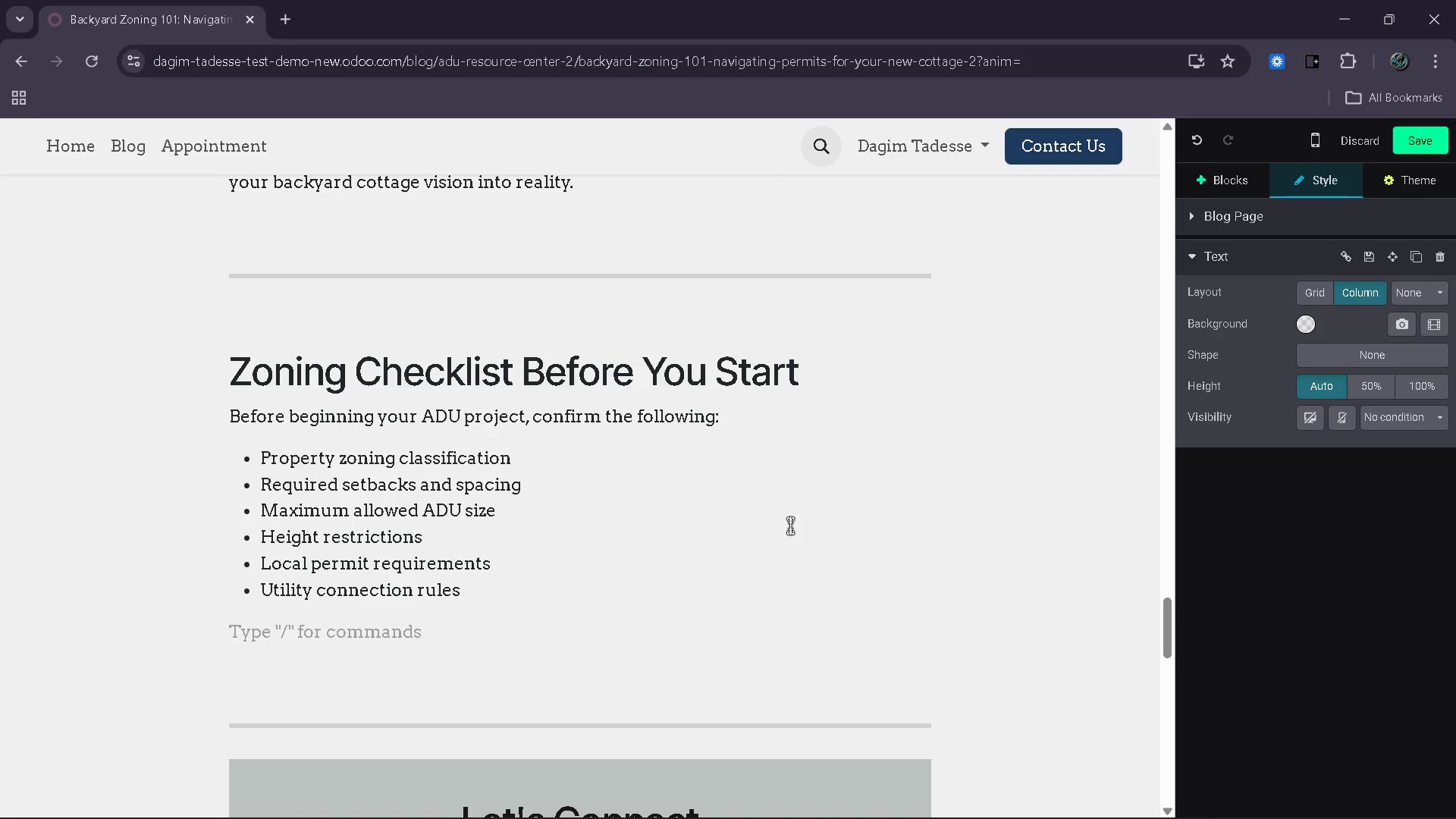 
type(This checklist helps ensure that o)
key(Backspace)
type(your project starts on the right path. Addressing these factors early prevet)
key(Backspace)
type(nt)
 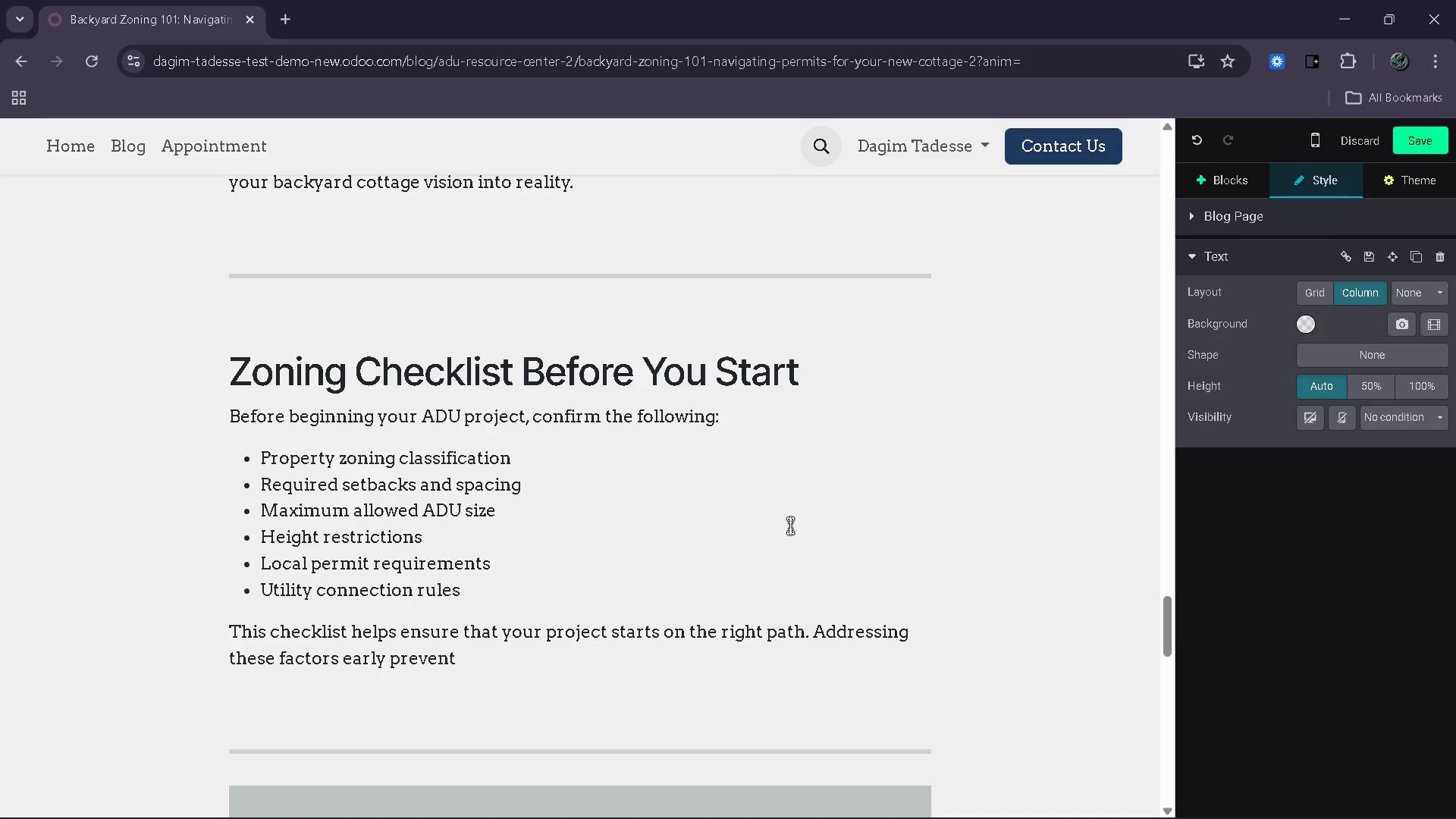 
key(S)
 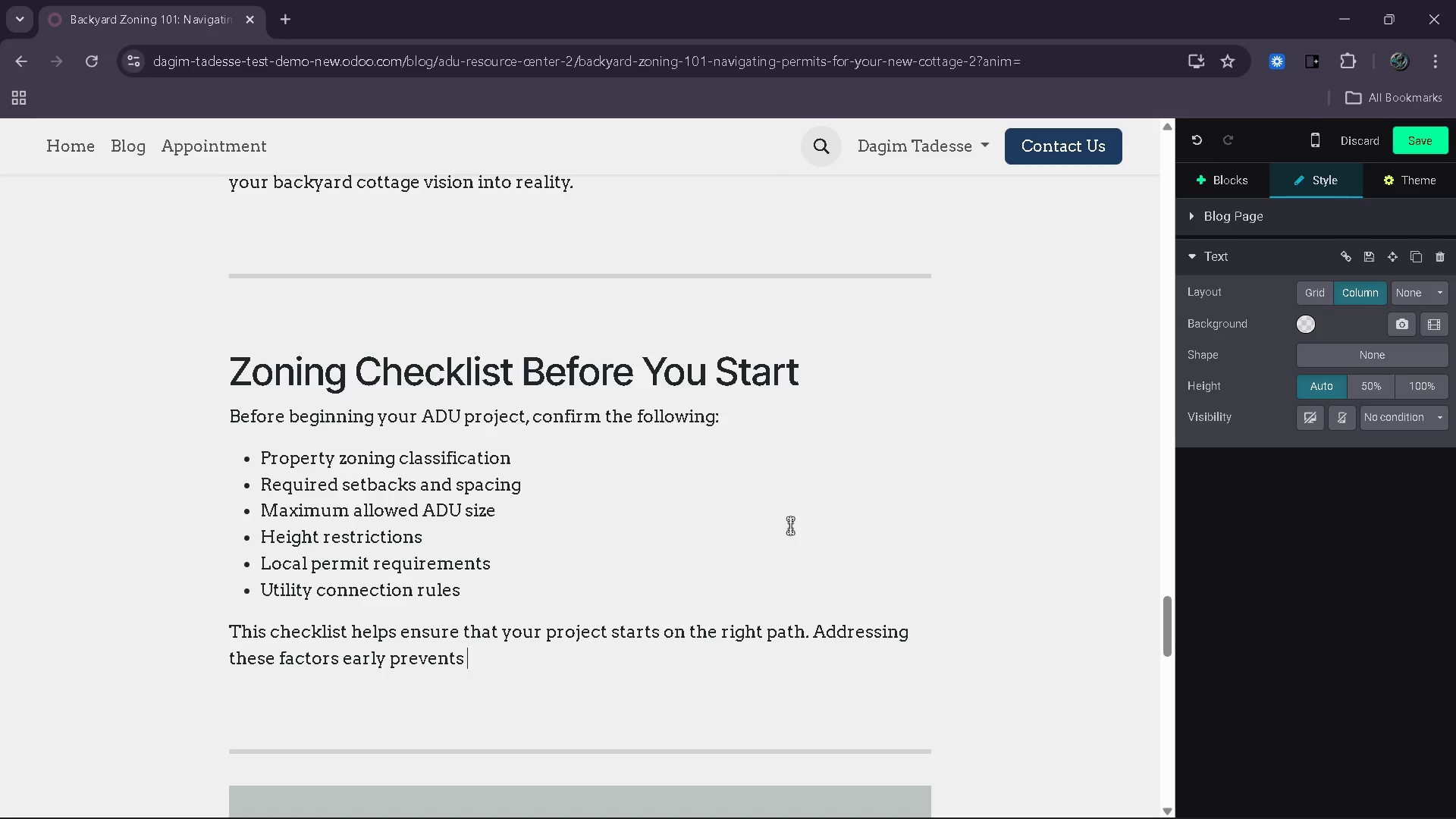 
key(Space)
 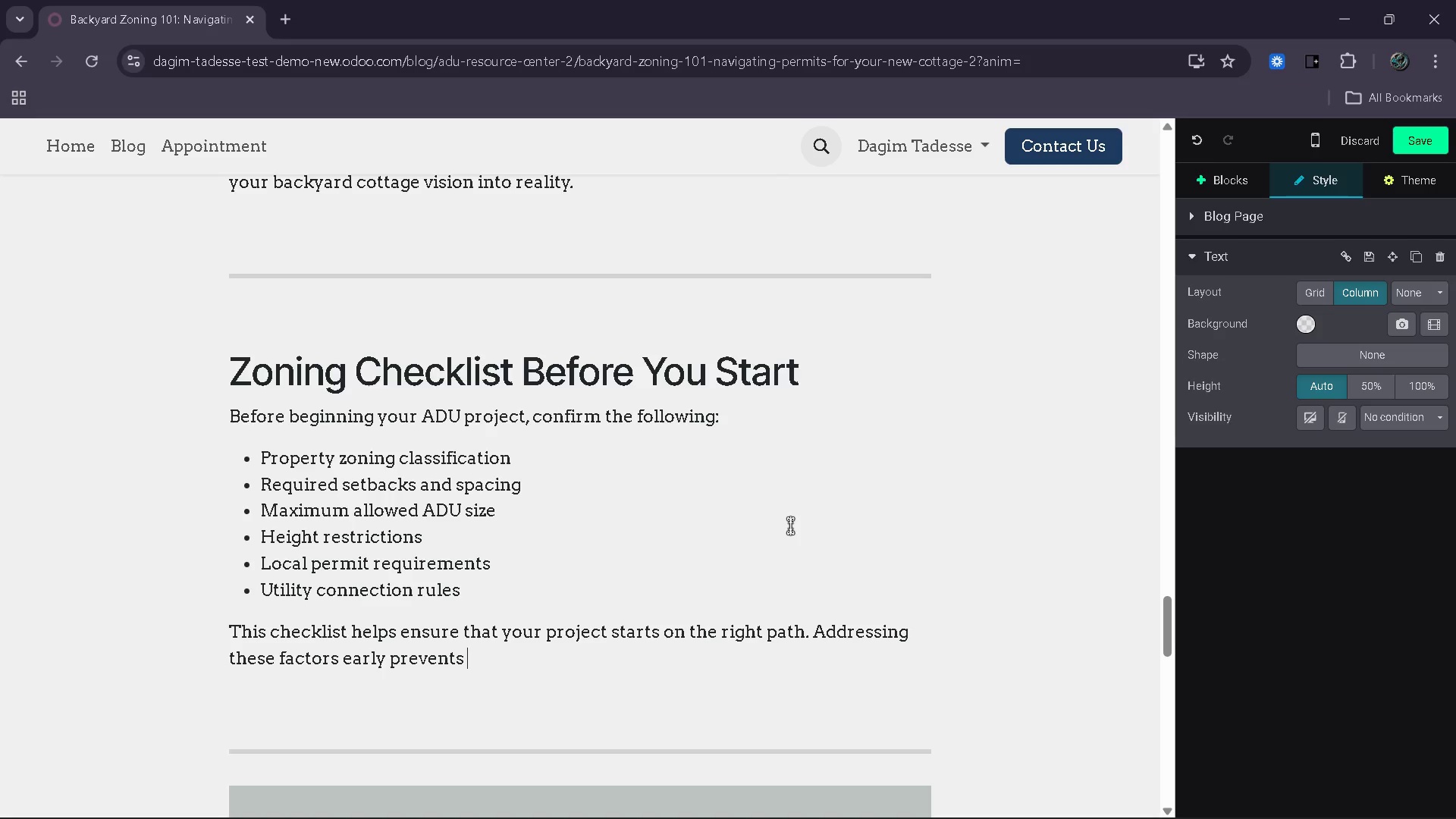 
wait(5.56)
 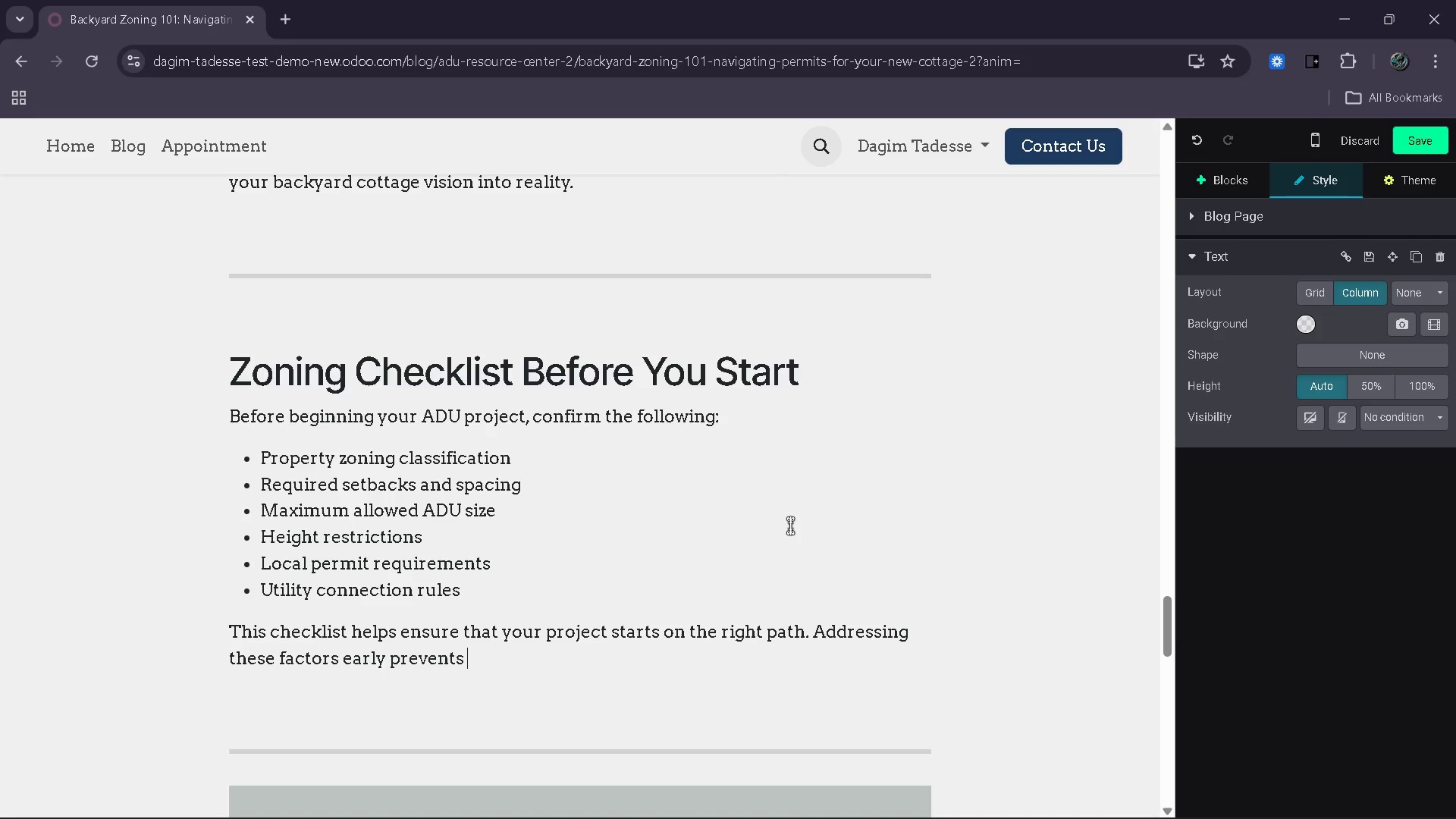 
type(delays and increase)
 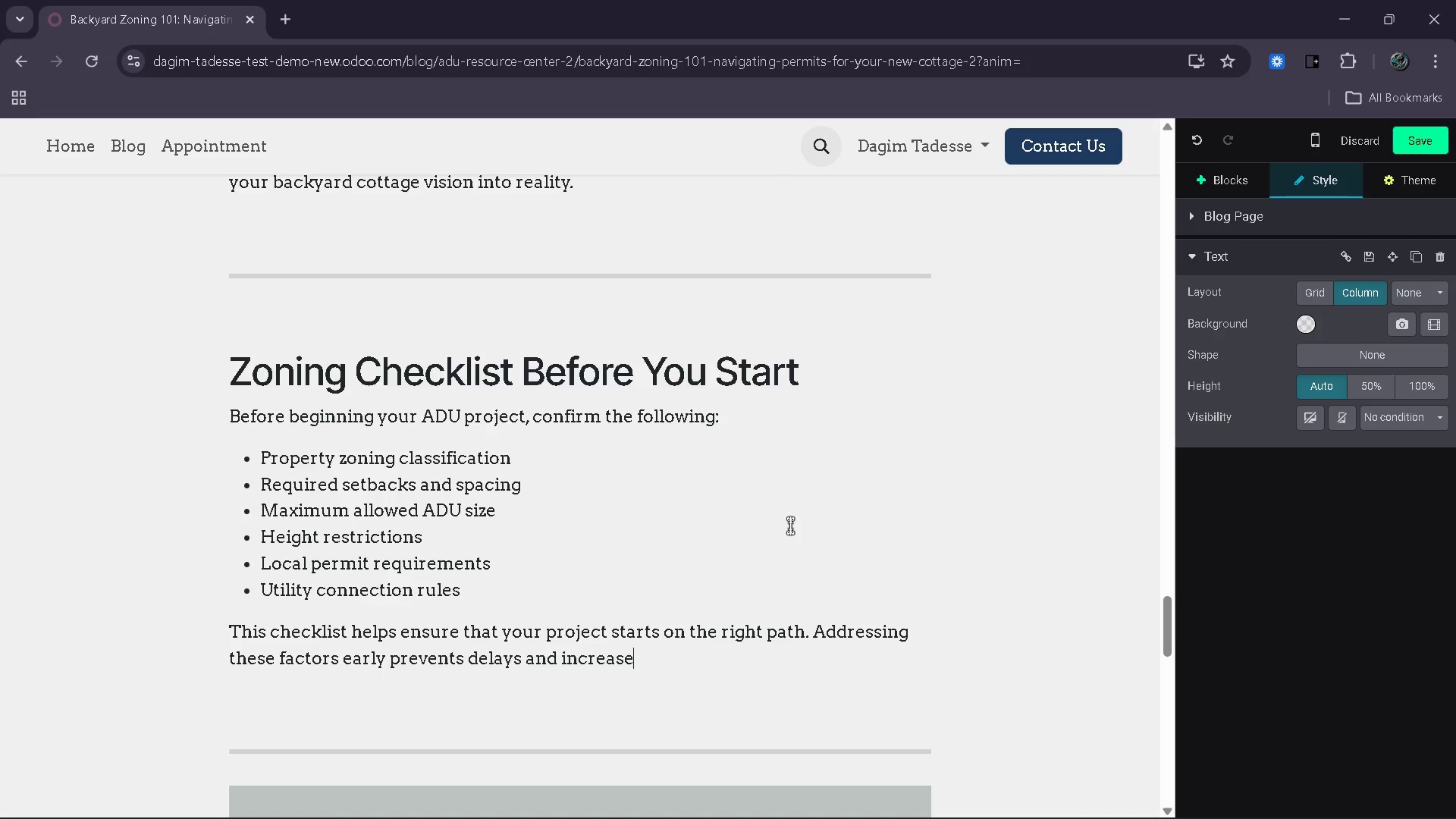 
type(s approval success.)
 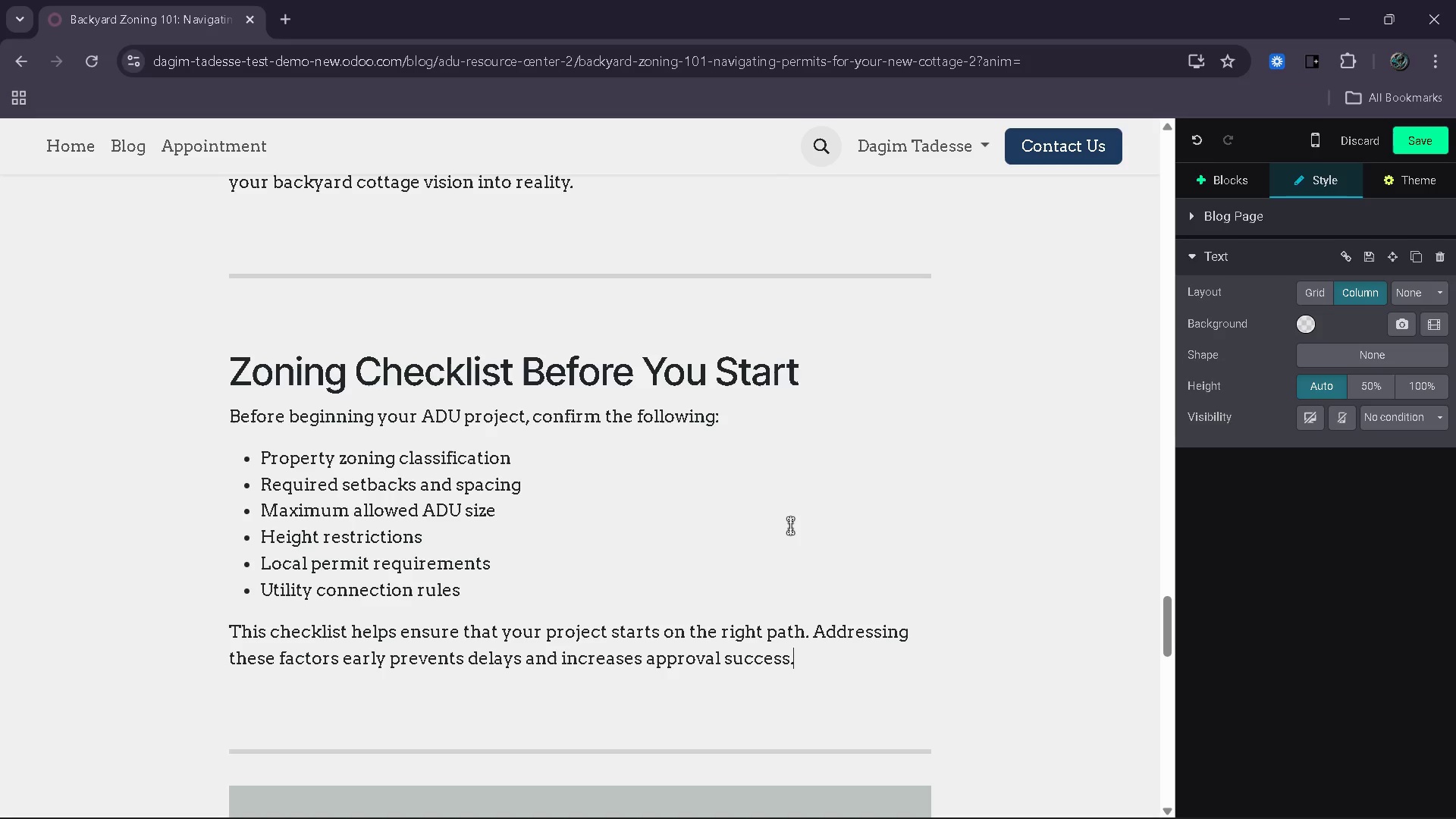 
wait(17.81)
 